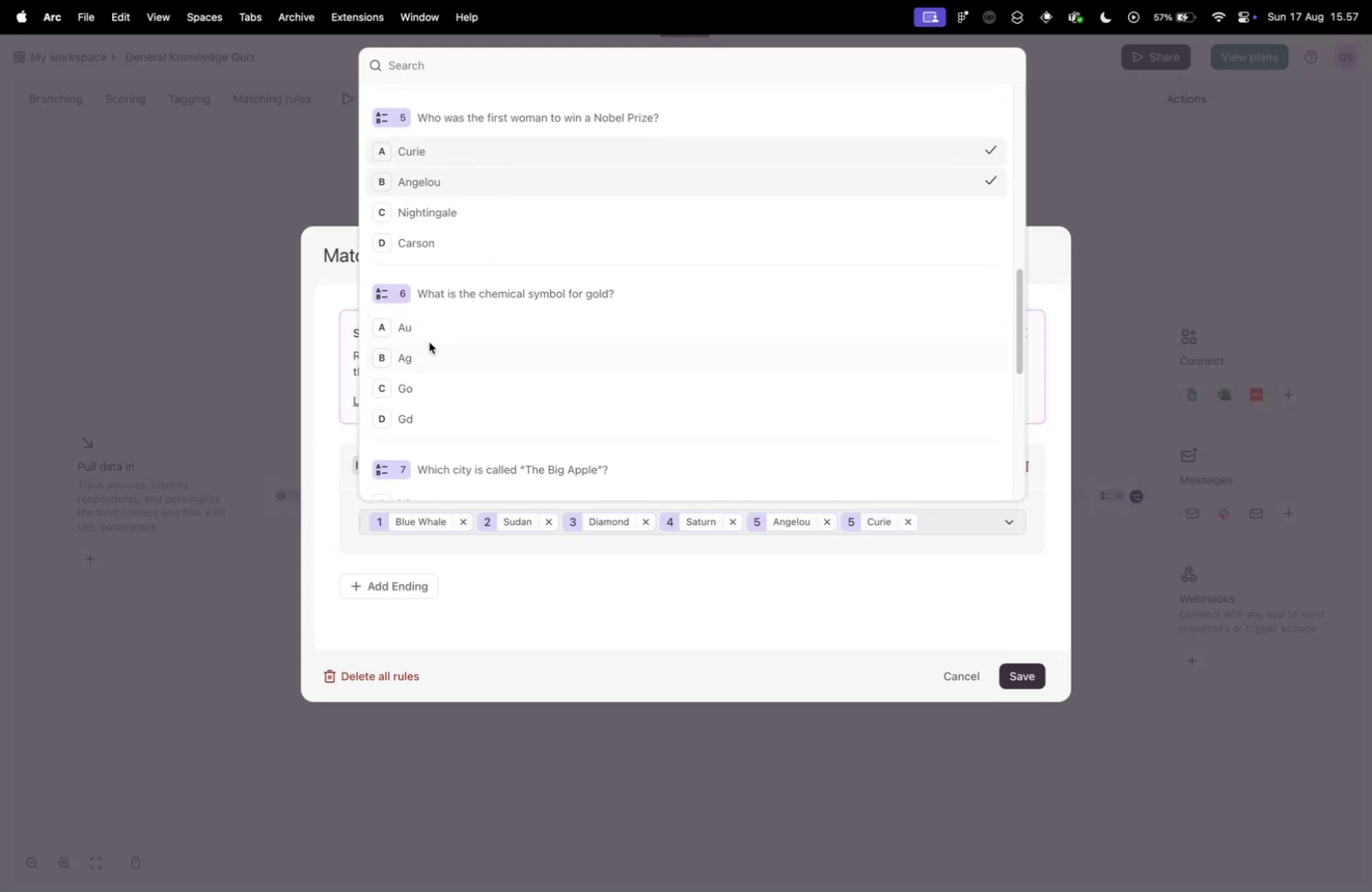 
left_click([423, 333])
 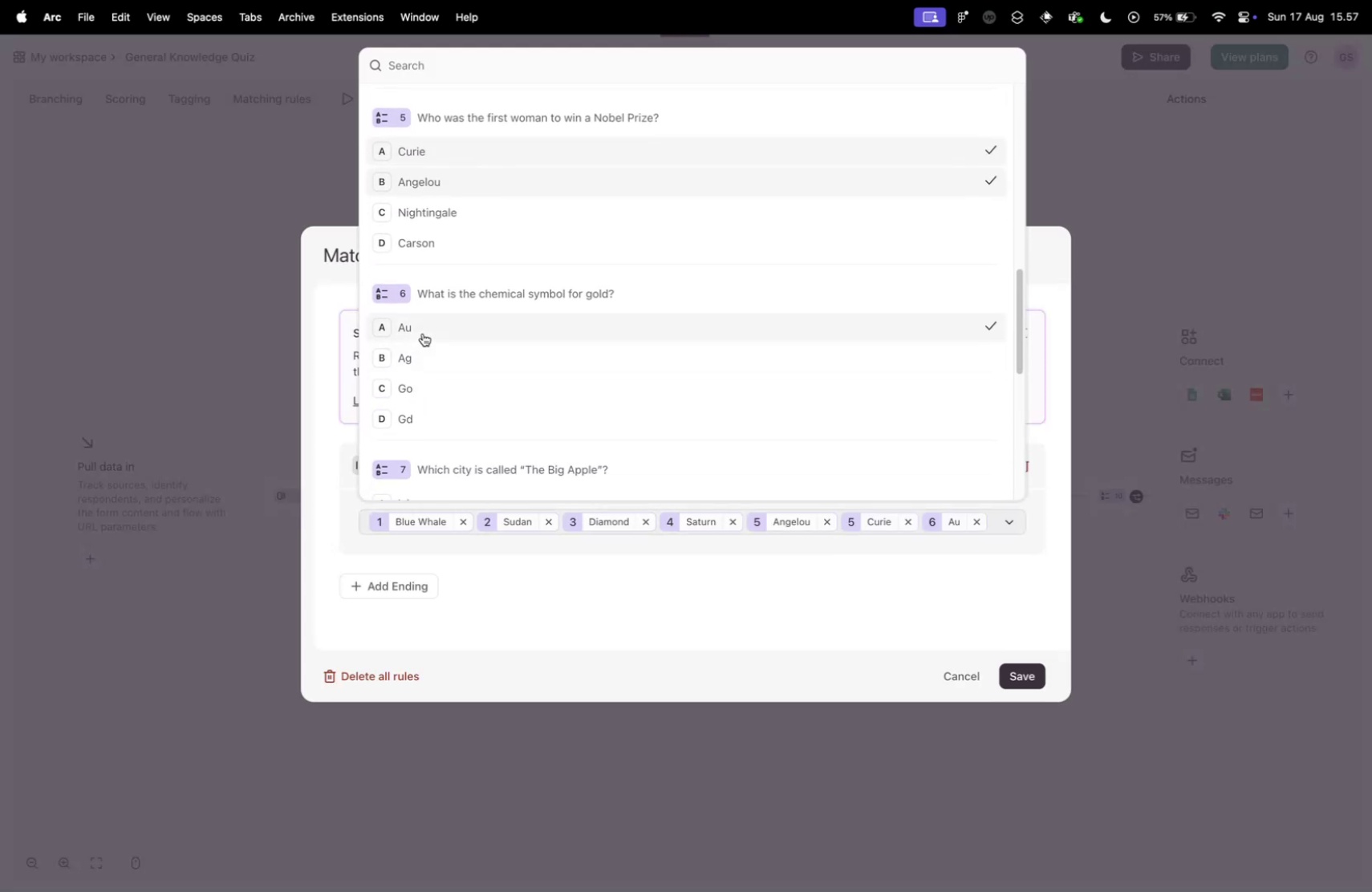 
key(Control+ControlLeft)
 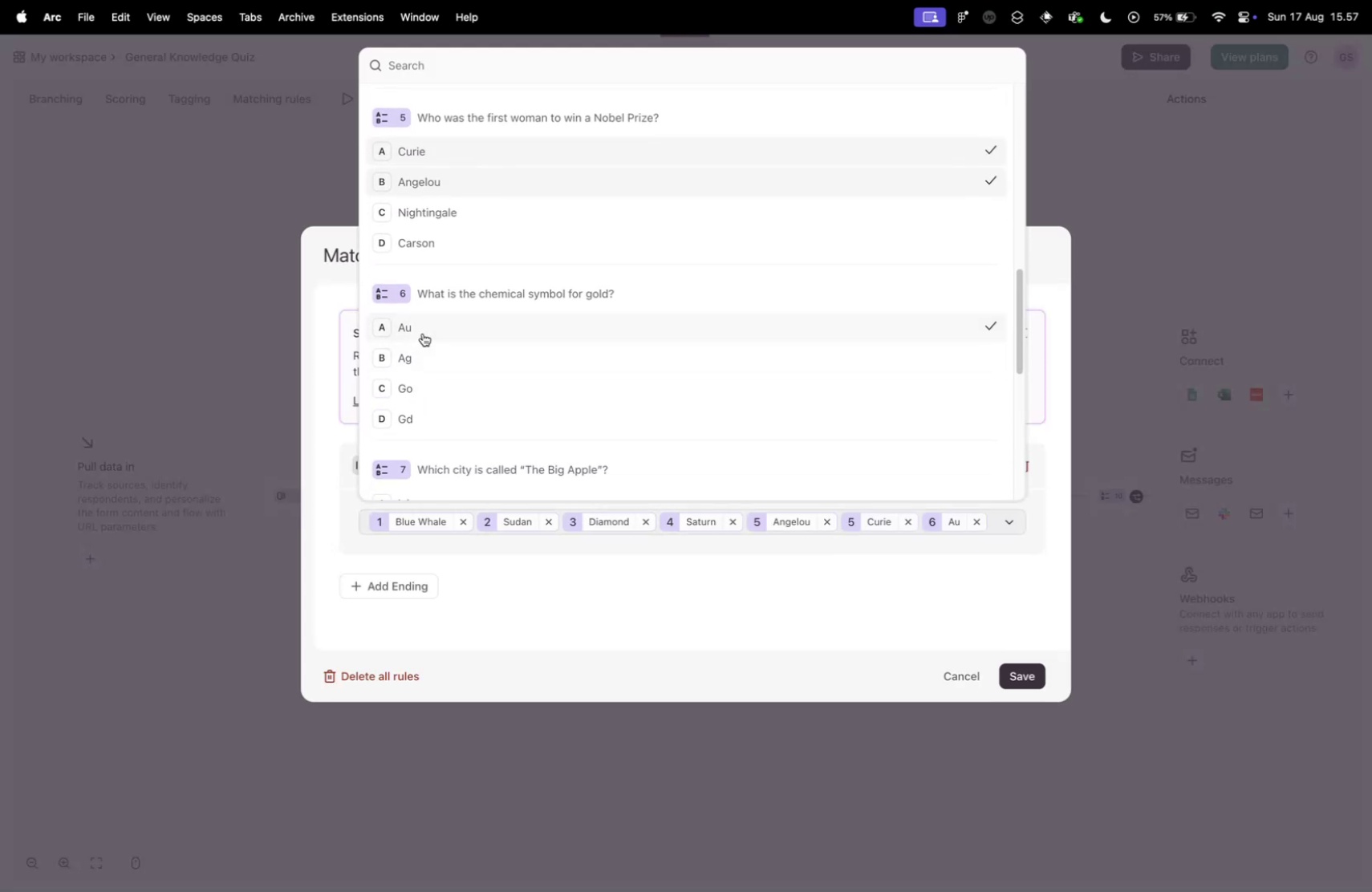 
key(Control+Tab)
 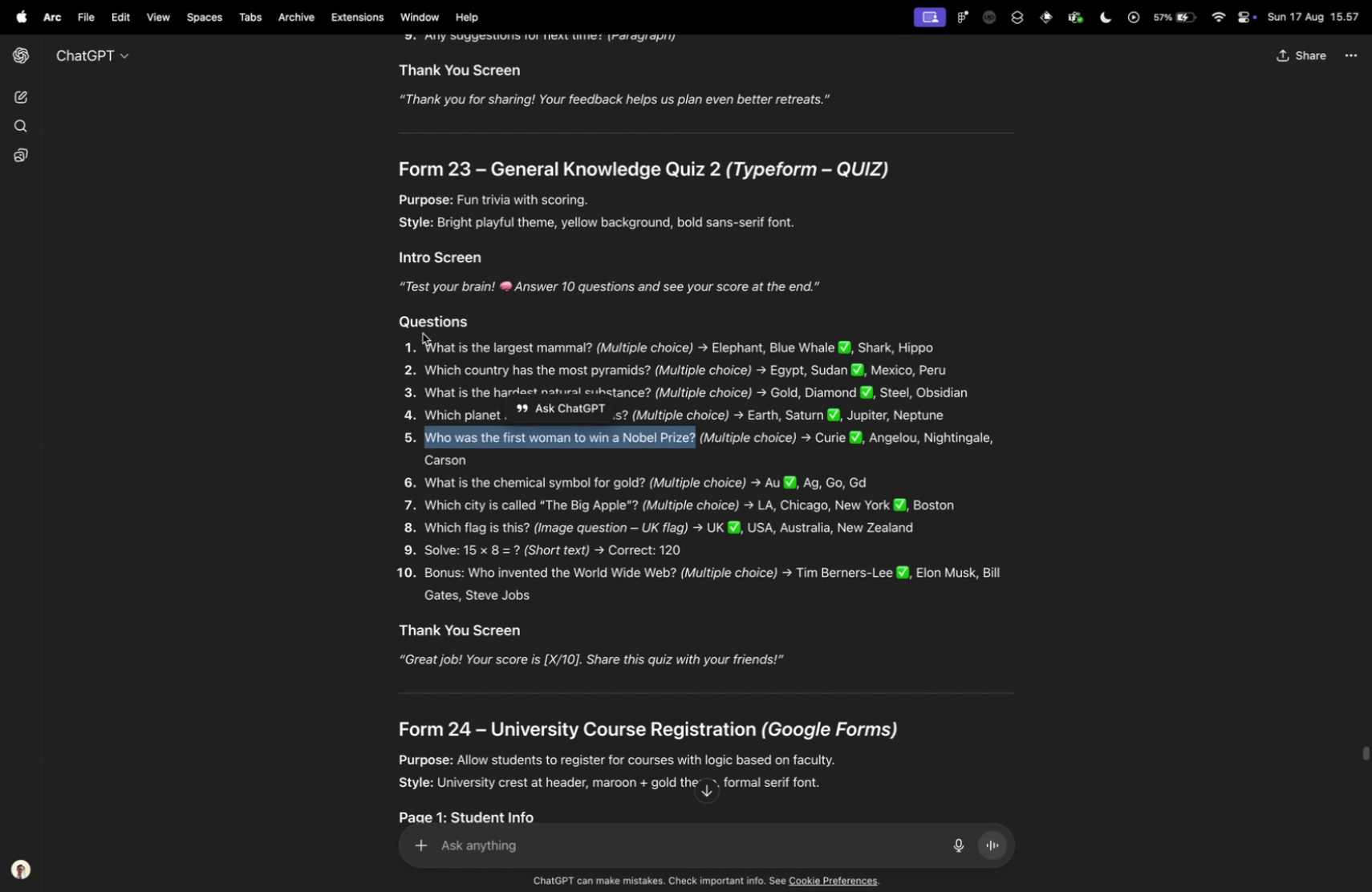 
key(Control+ControlLeft)
 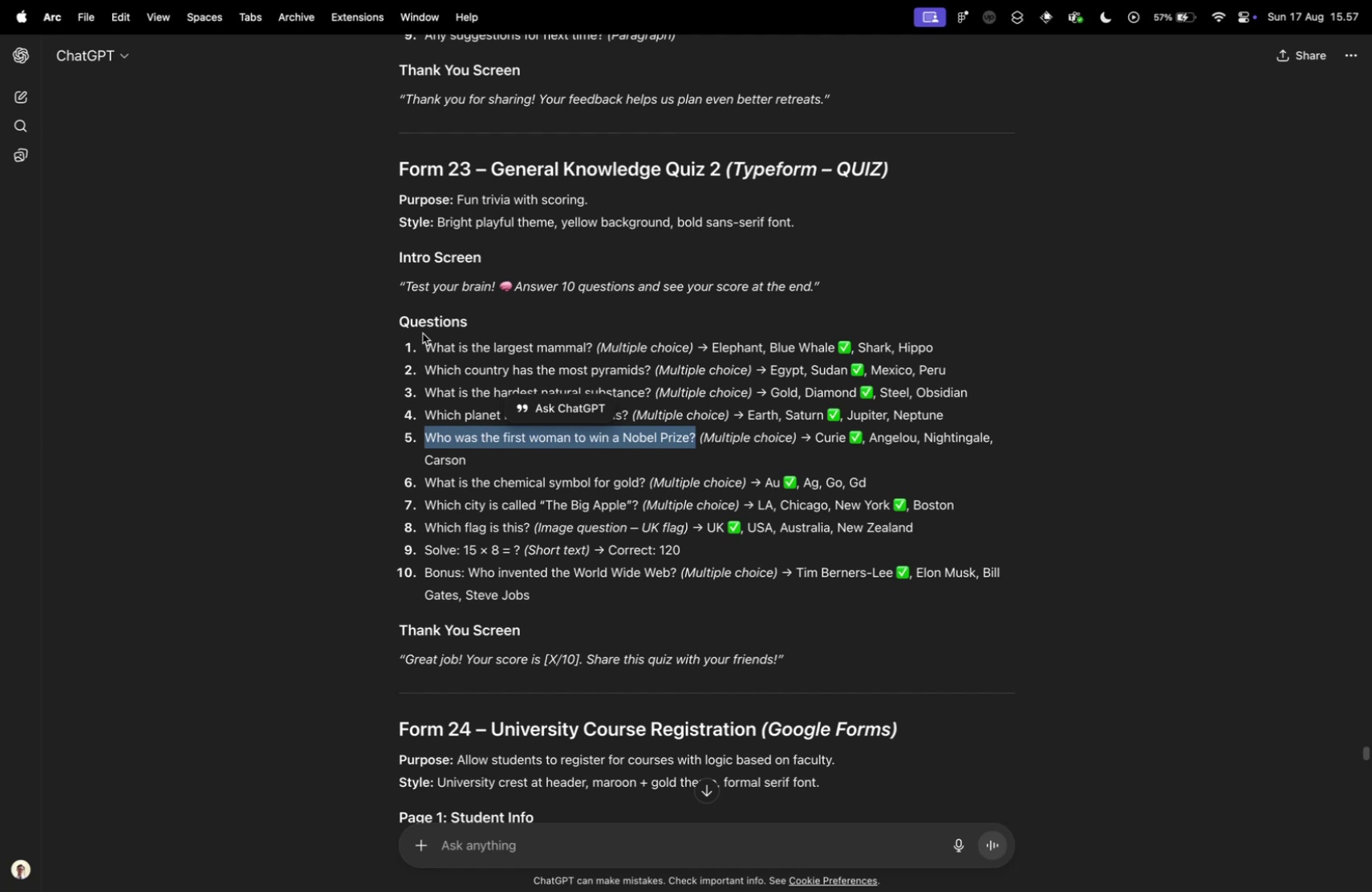 
key(Control+Tab)
 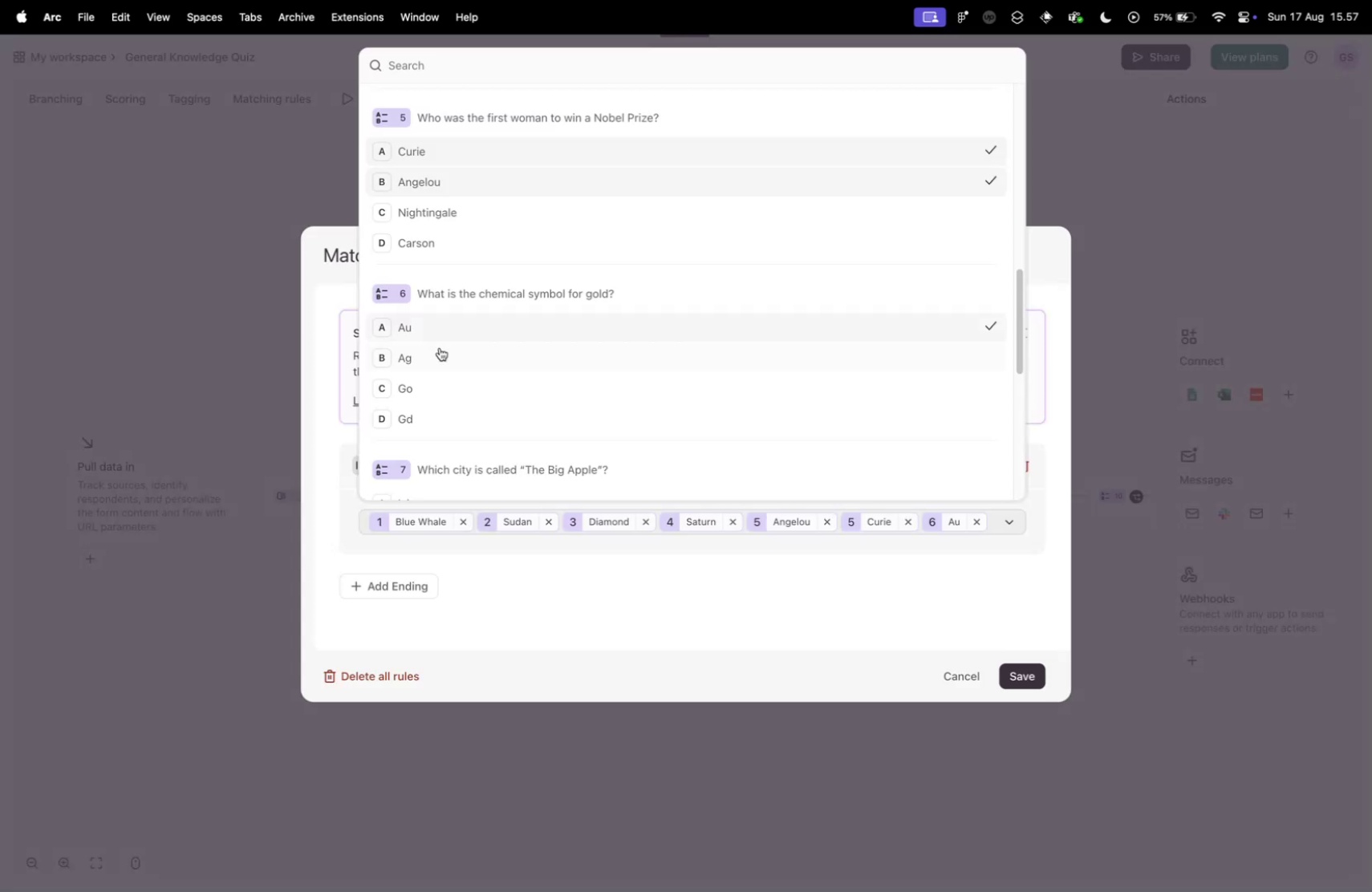 
scroll: coordinate [440, 350], scroll_direction: down, amount: 11.0
 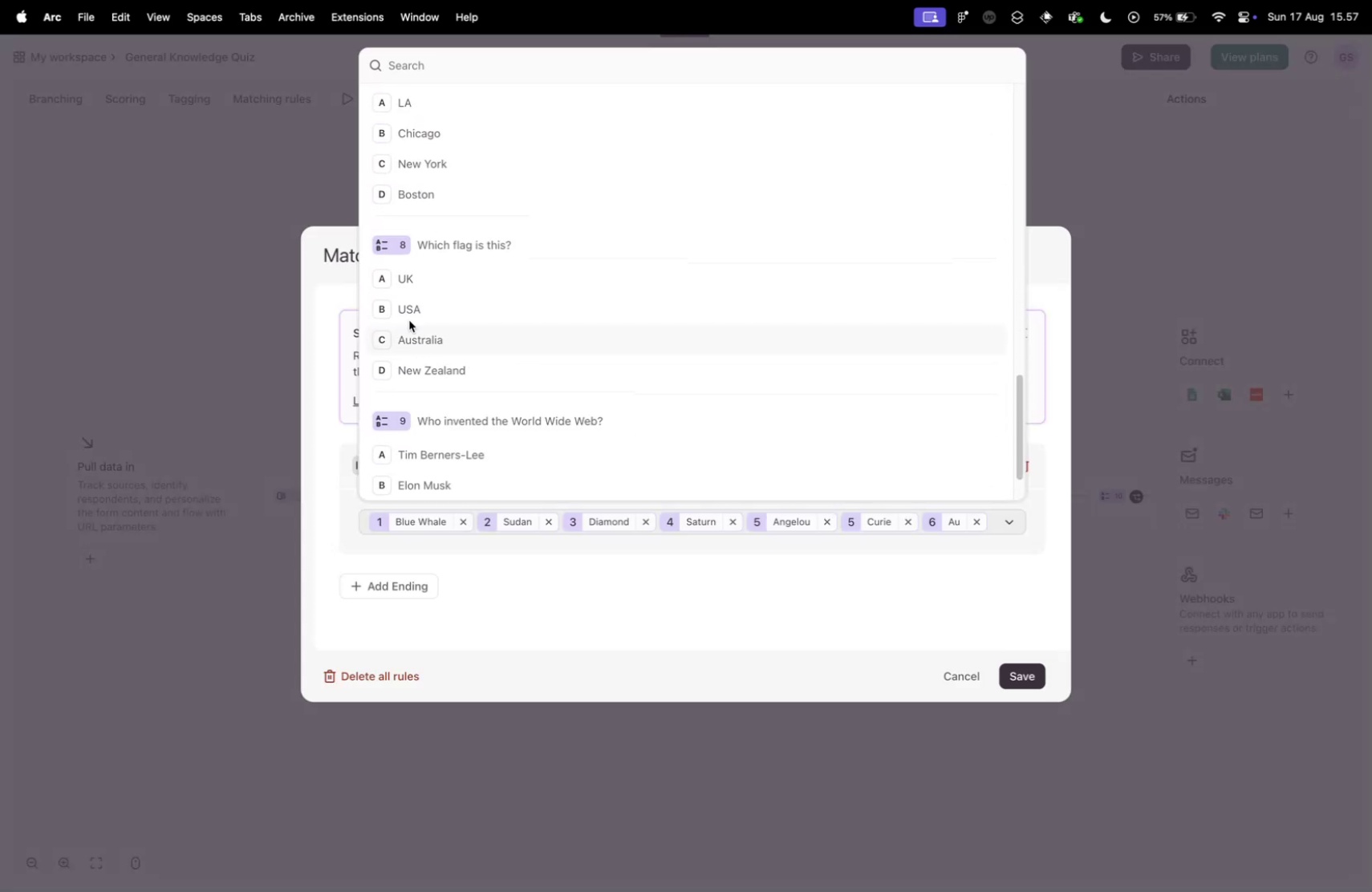 
scroll: coordinate [446, 226], scroll_direction: up, amount: 2.0
 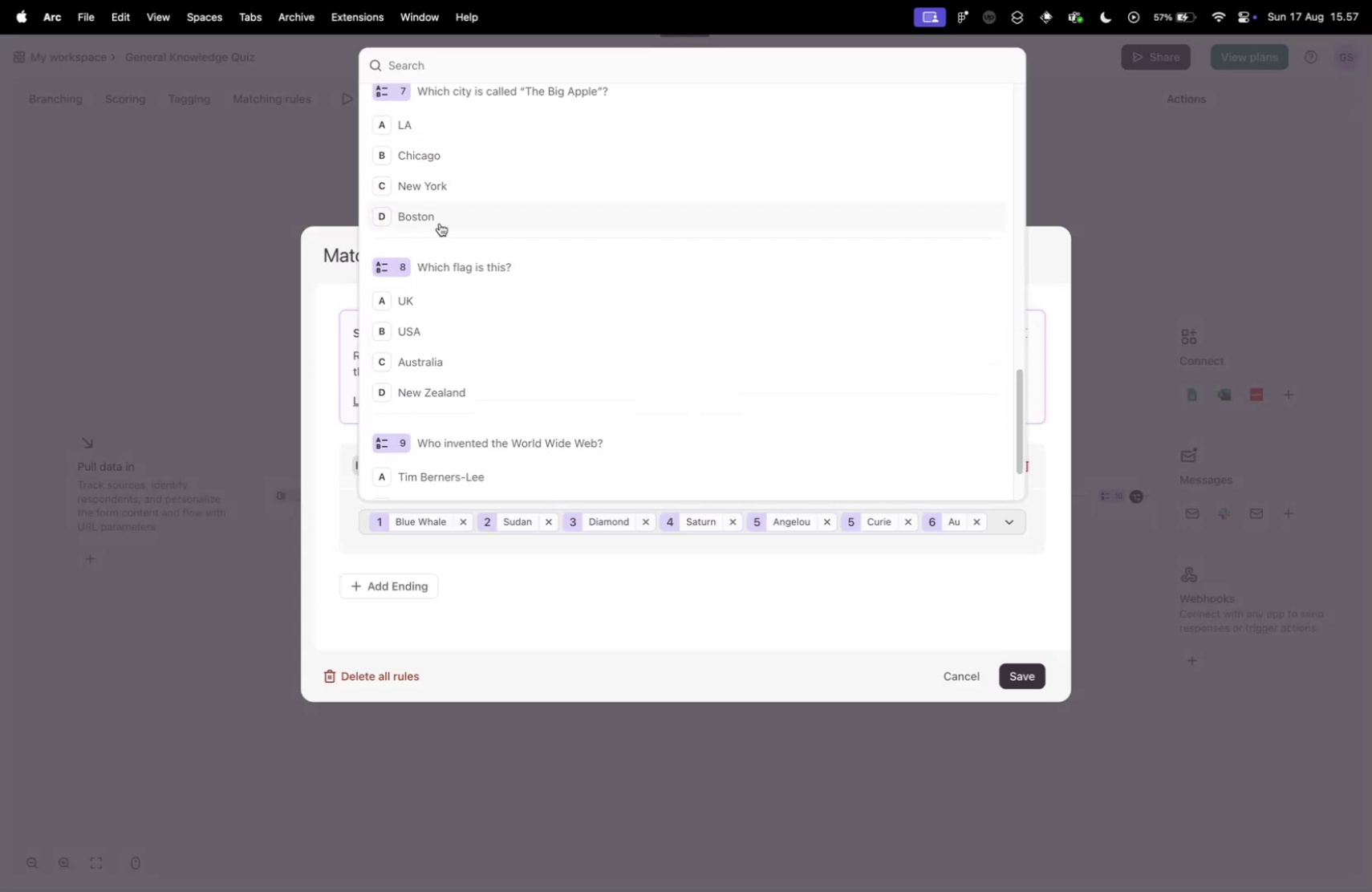 
left_click([440, 223])
 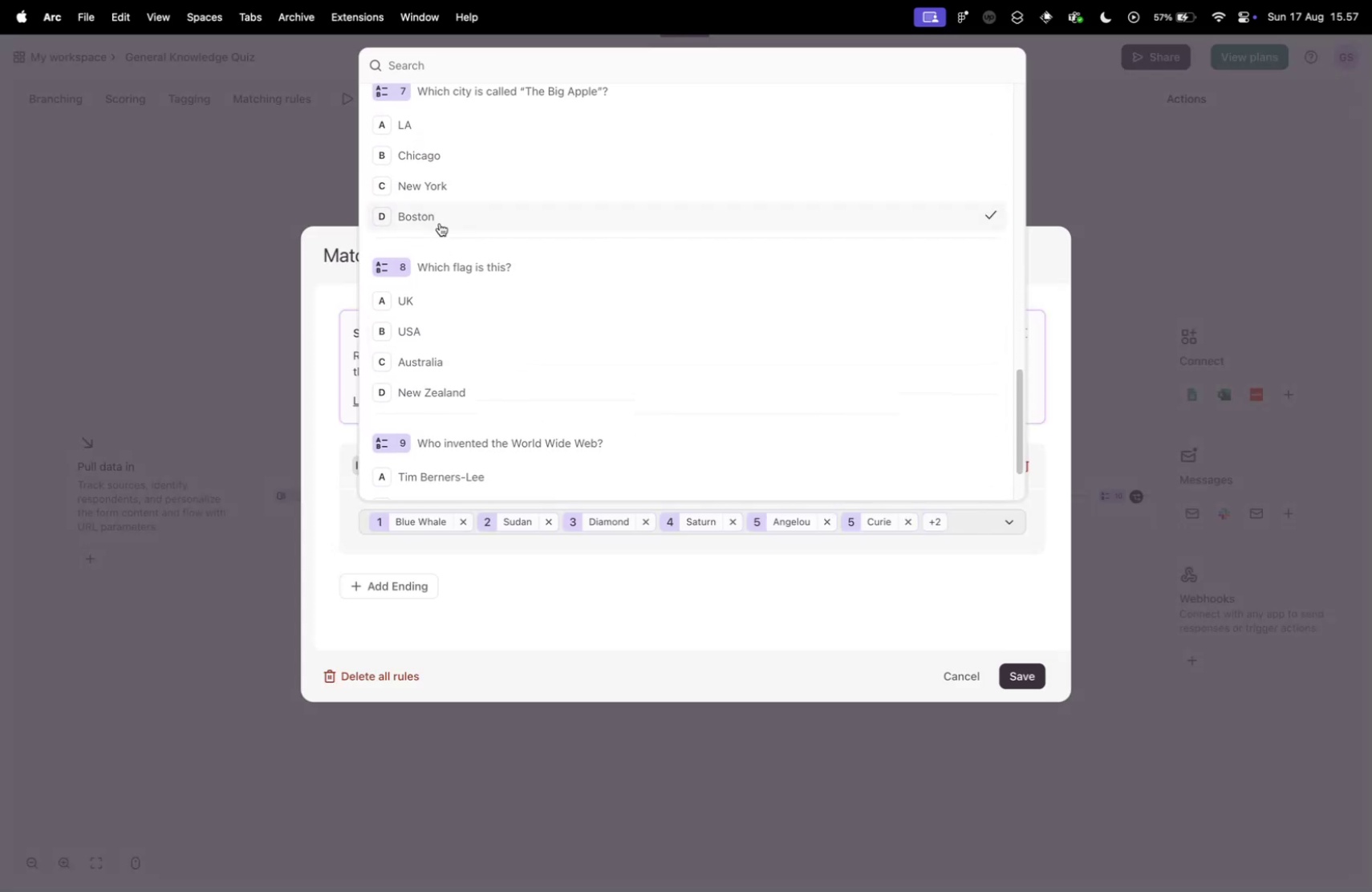 
key(Control+ControlLeft)
 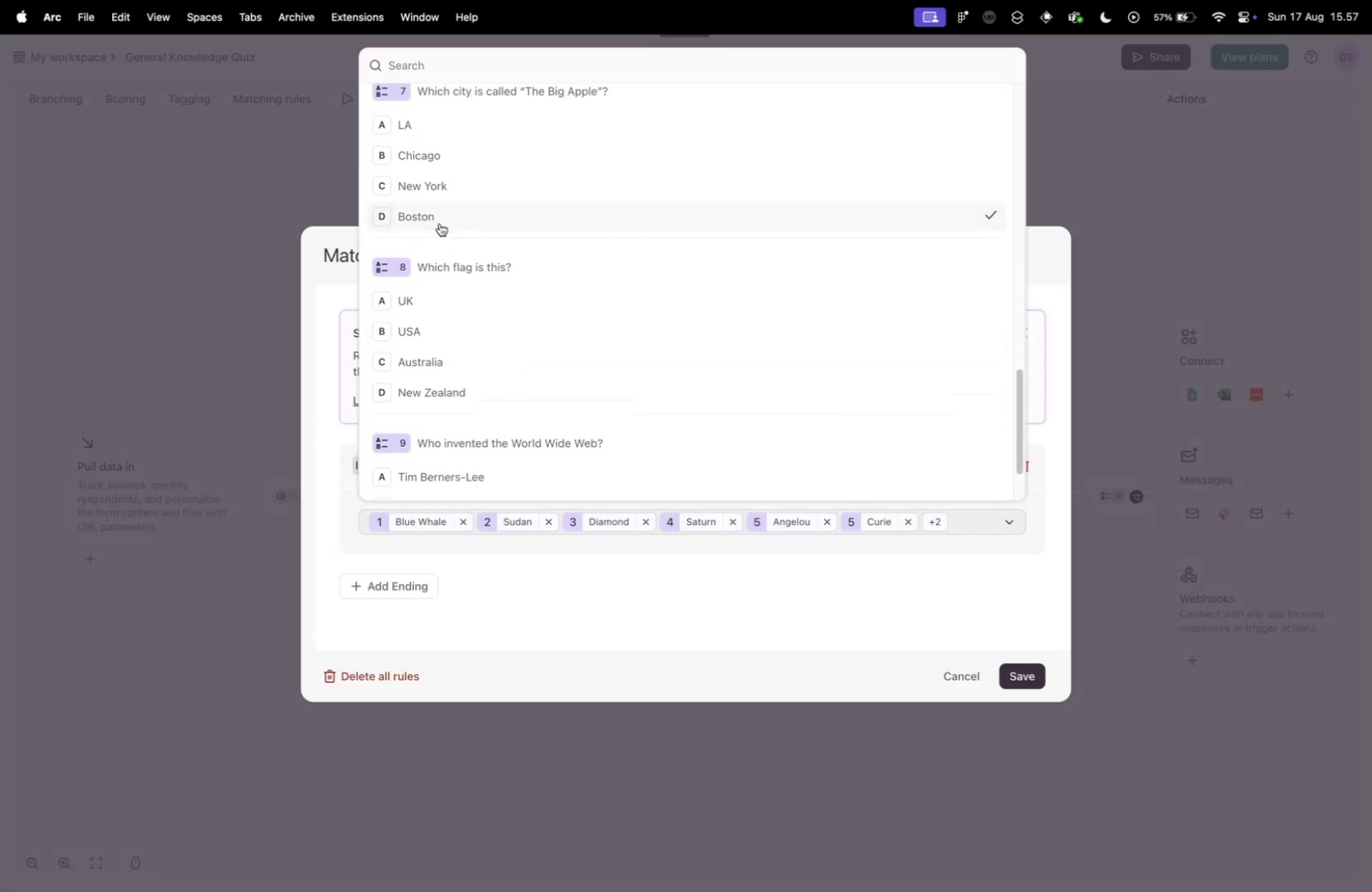 
key(Control+Tab)
 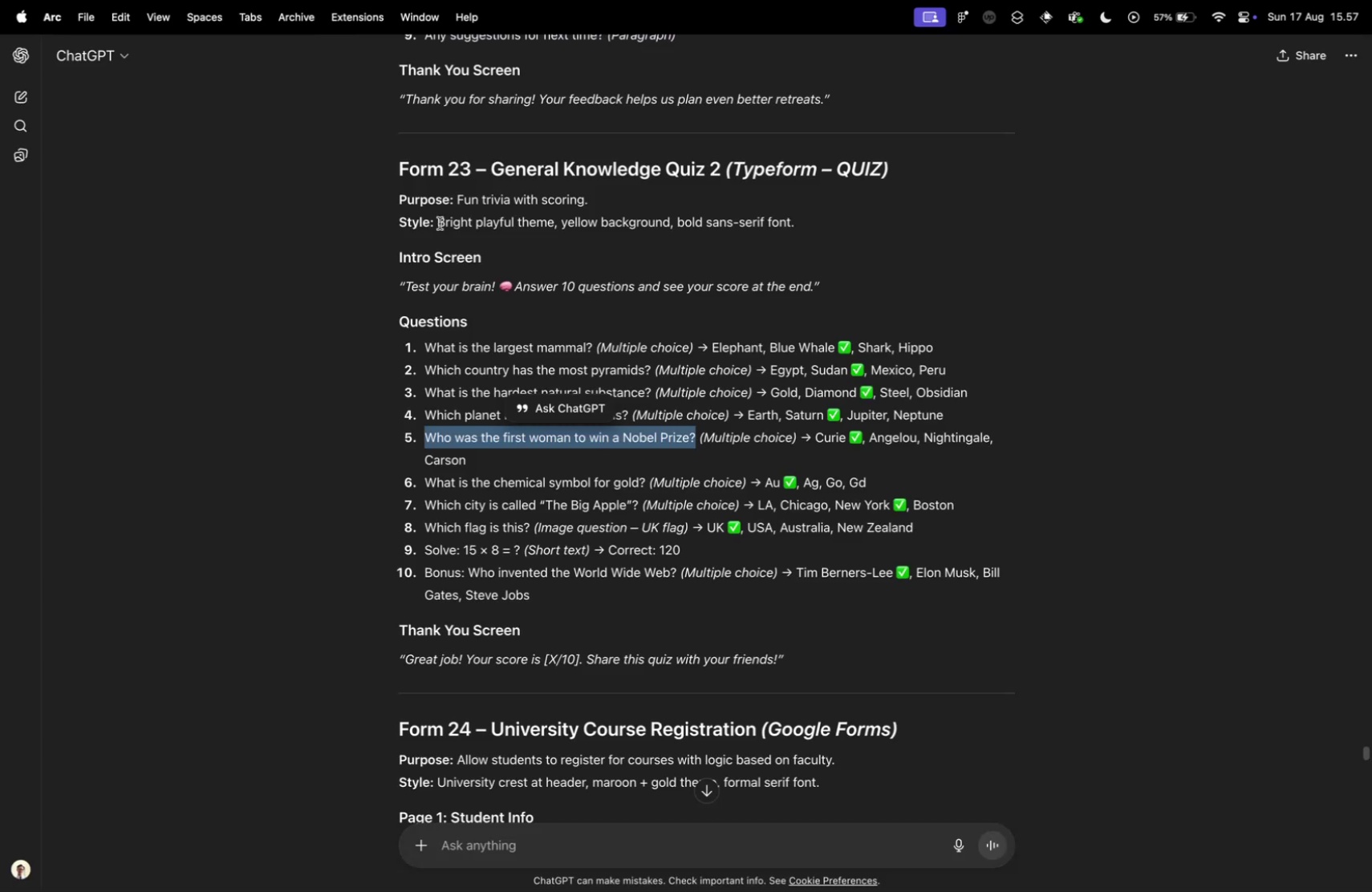 
key(Control+ControlLeft)
 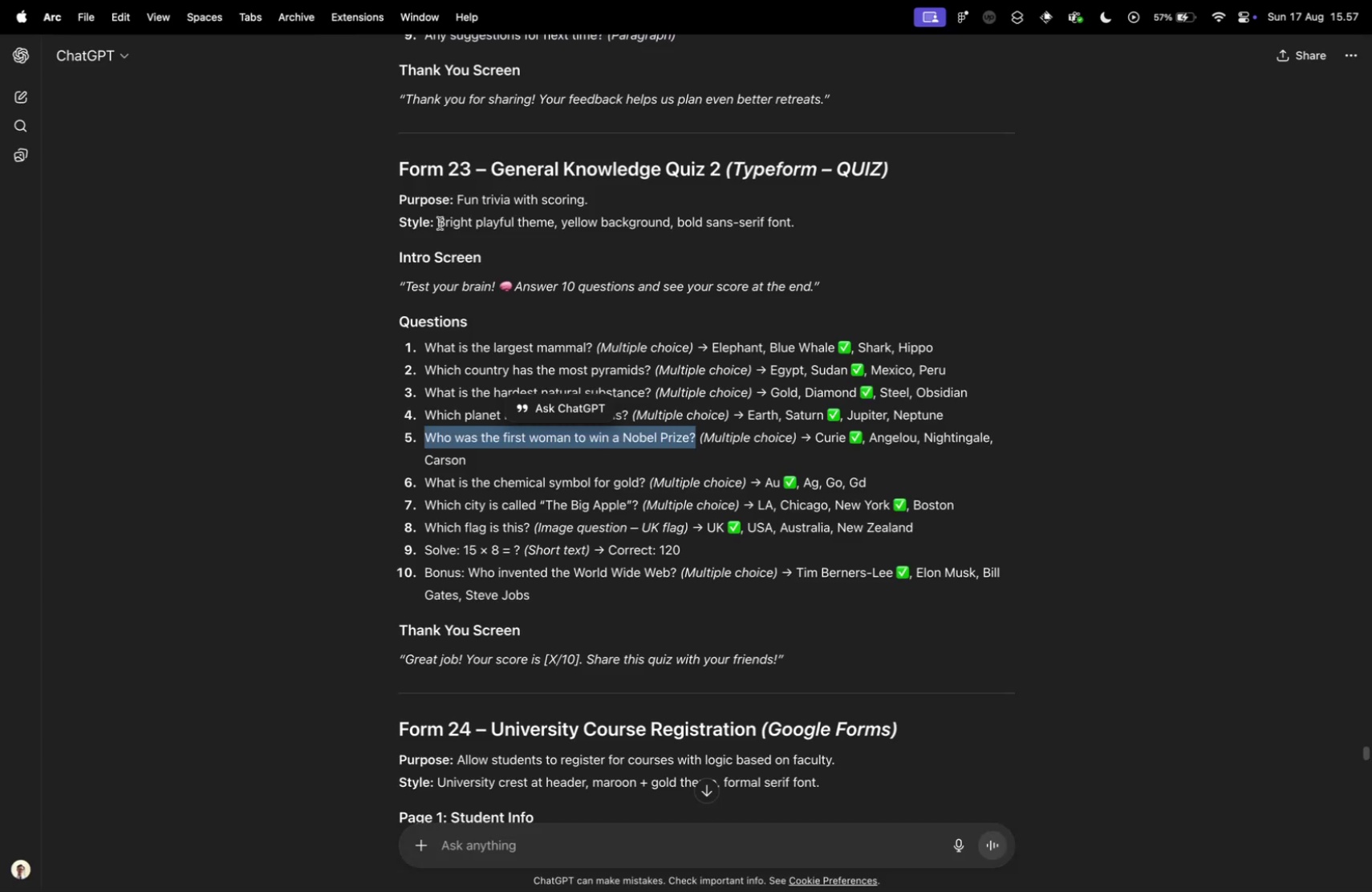 
key(Control+Tab)
 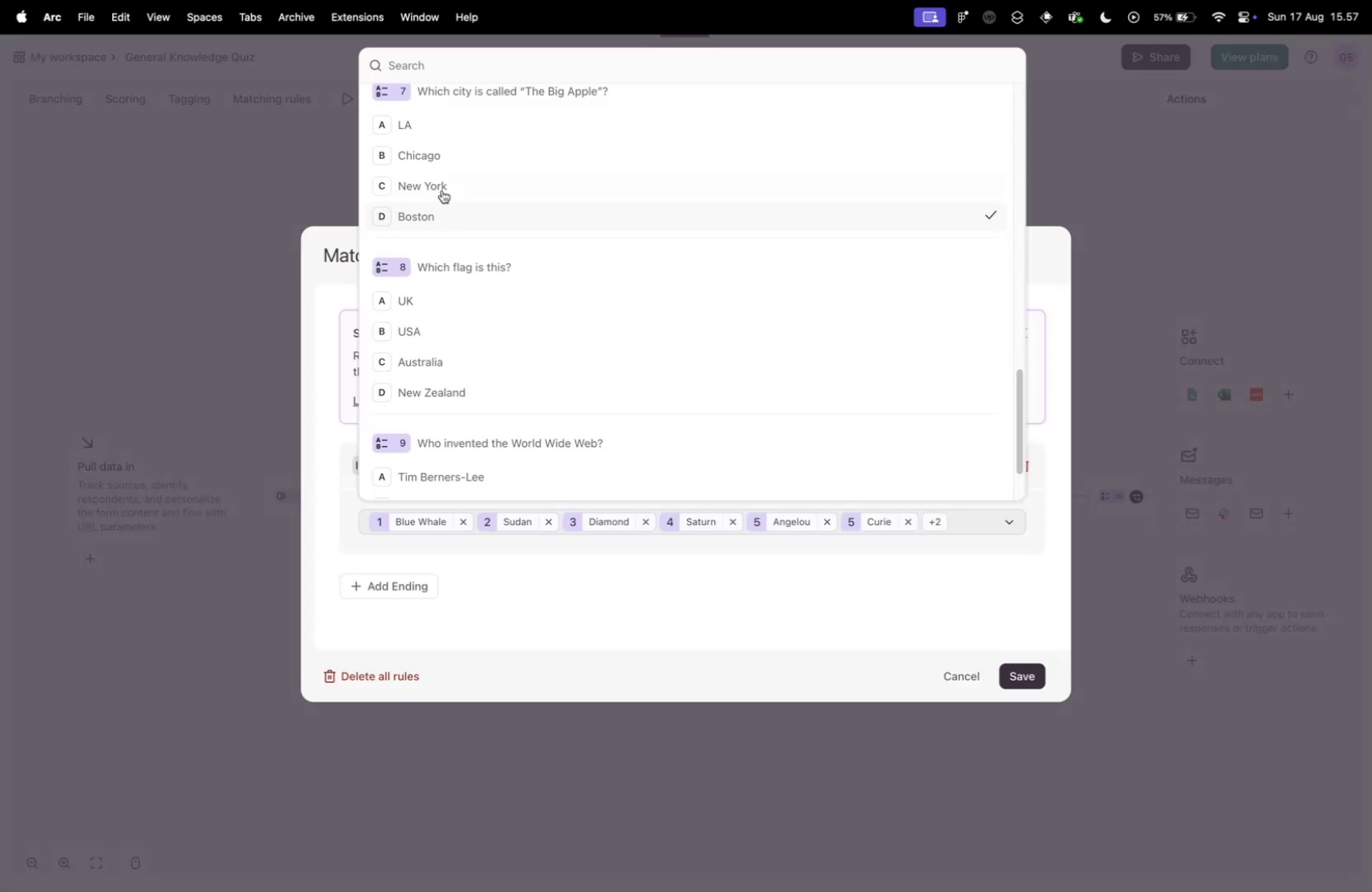 
left_click([440, 187])
 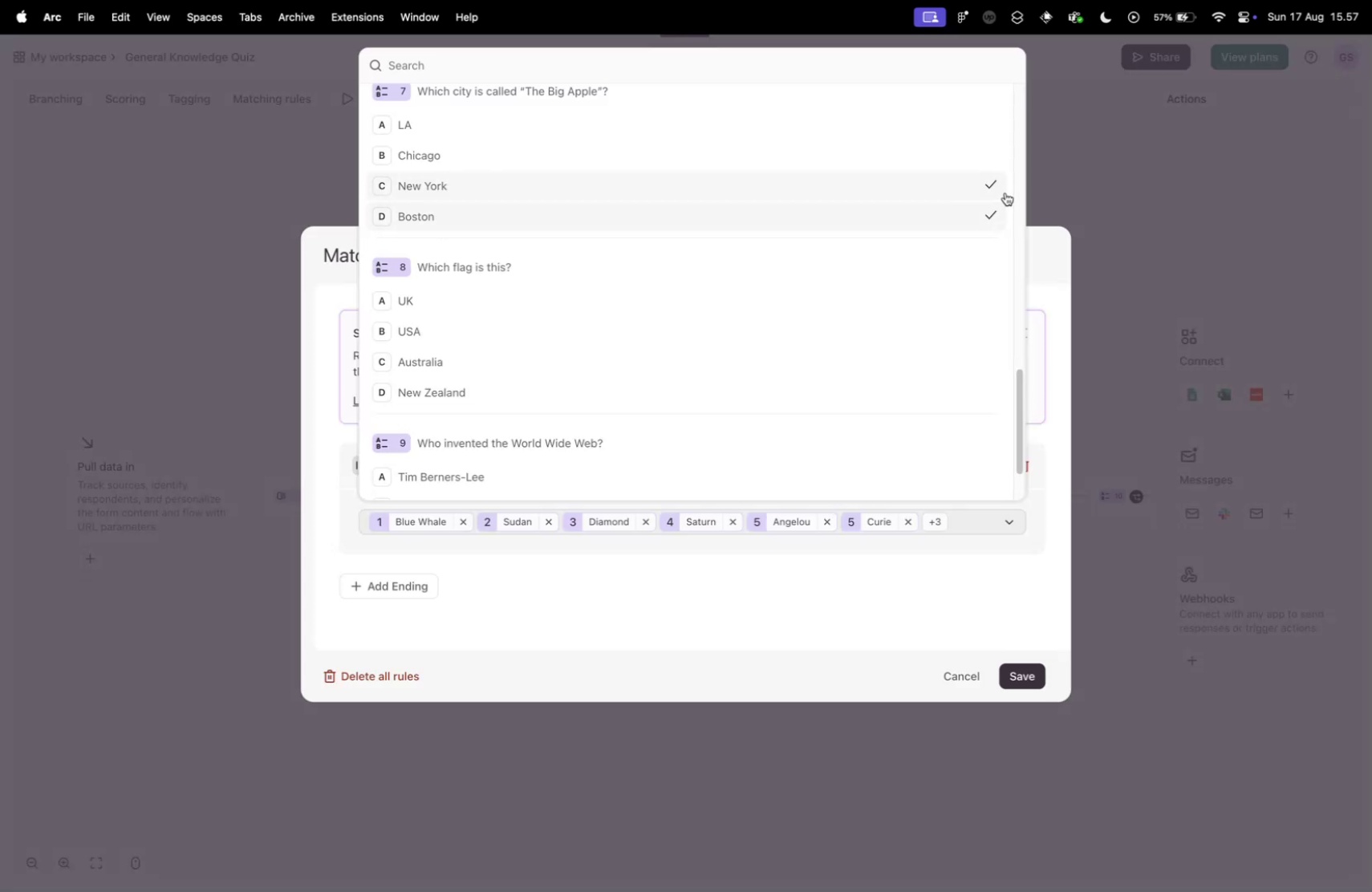 
left_click([912, 217])
 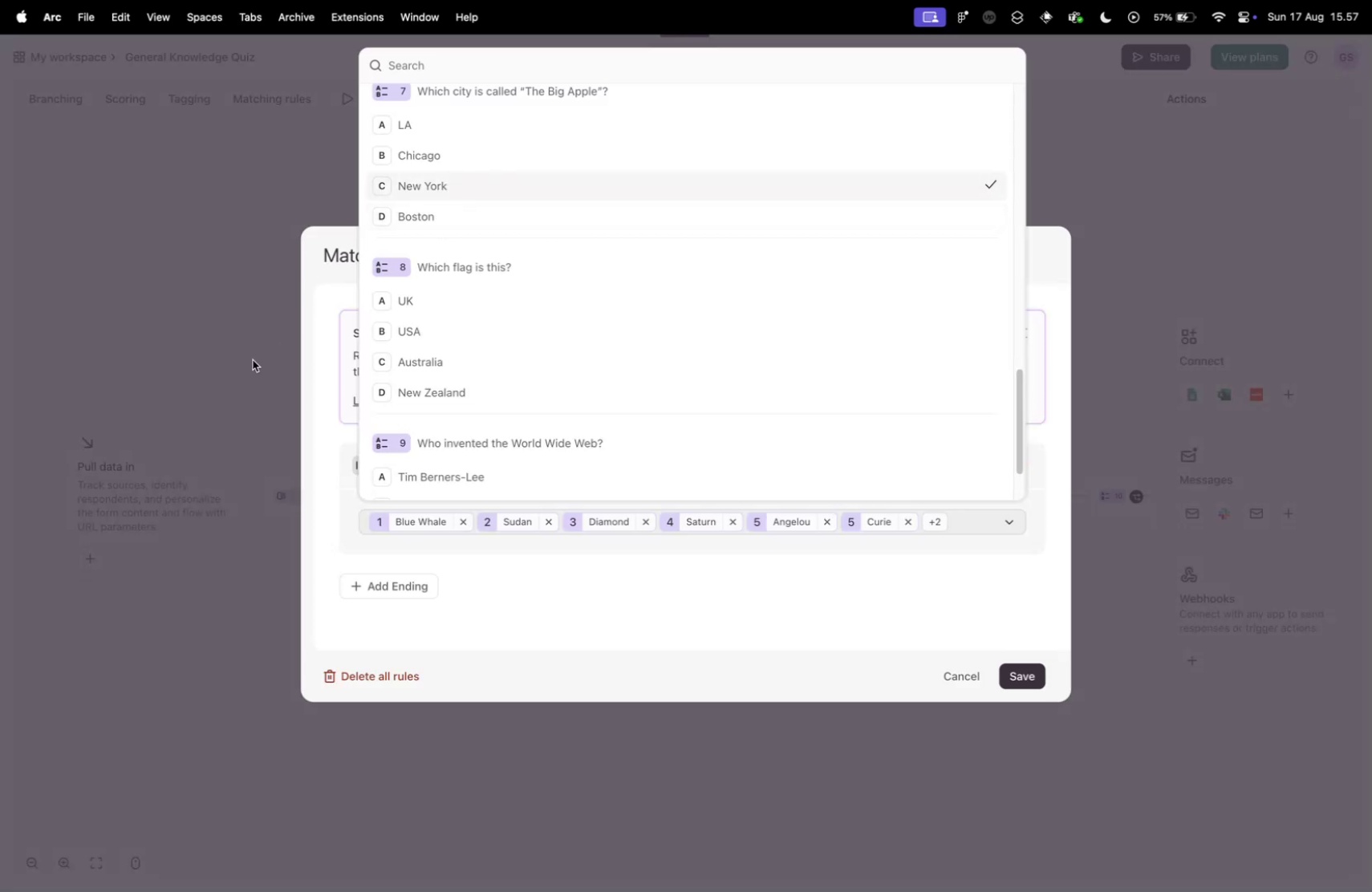 
key(Control+ControlLeft)
 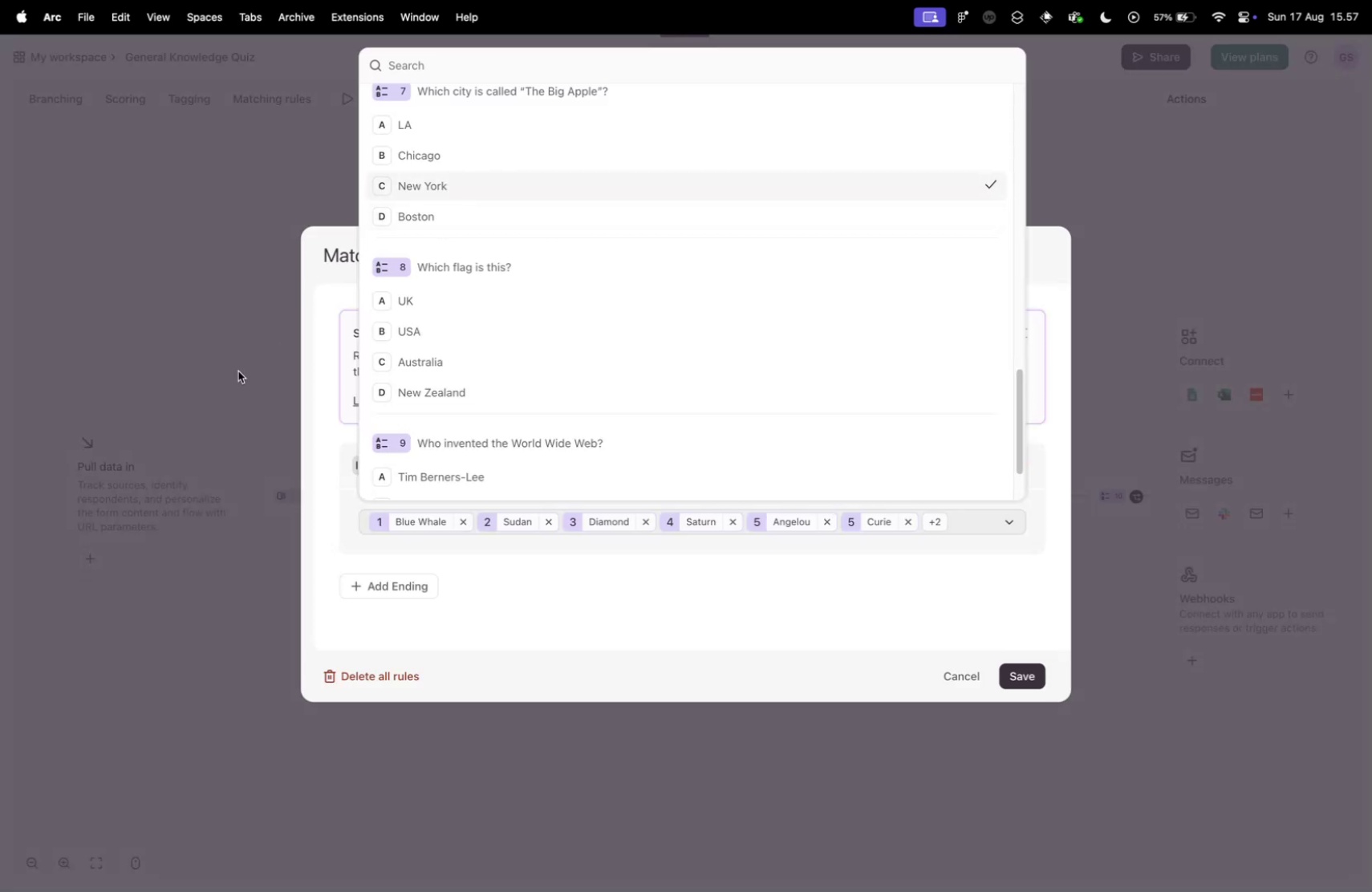 
key(Control+Tab)
 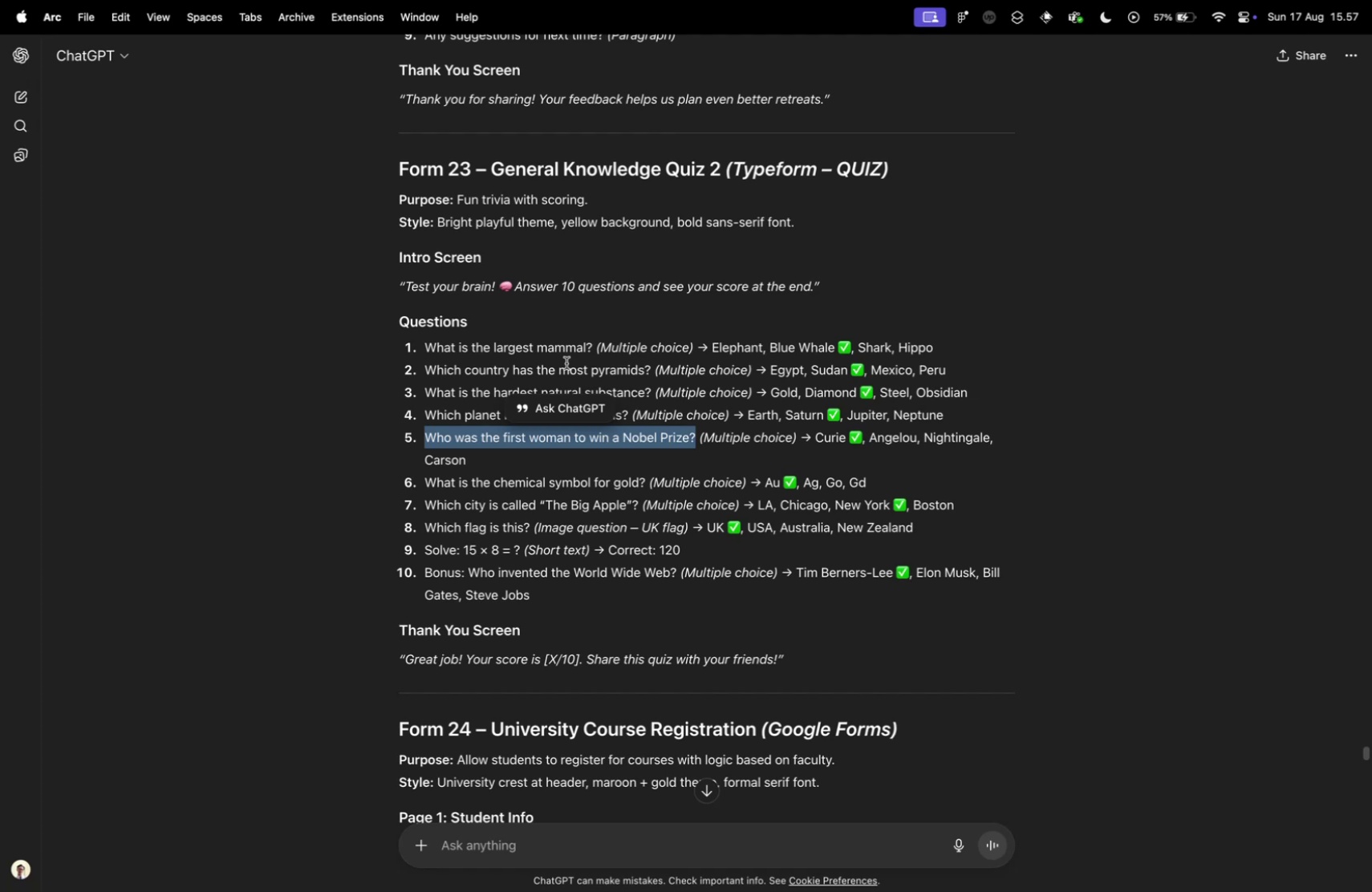 
key(Control+ControlLeft)
 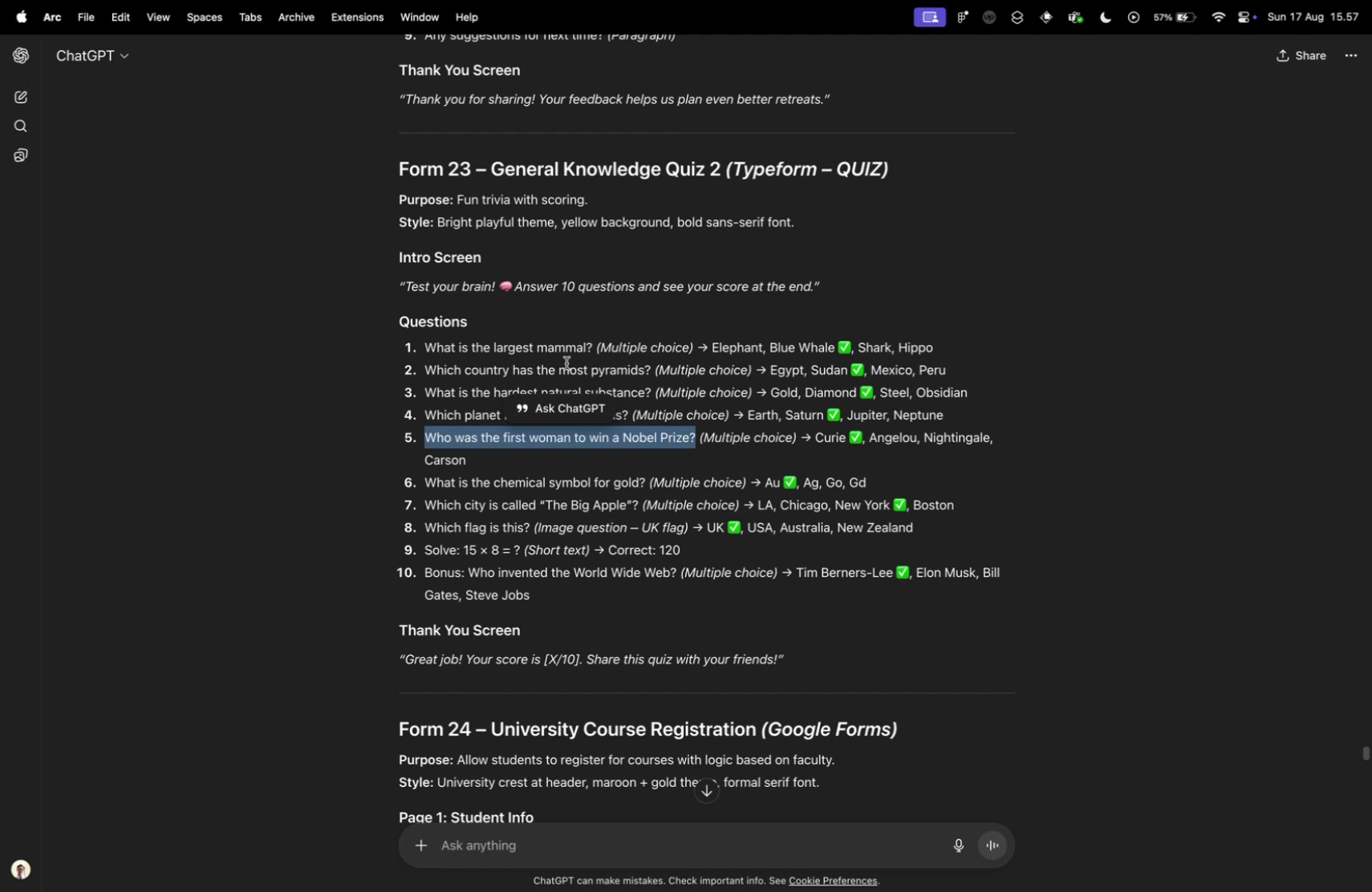 
key(Control+Tab)
 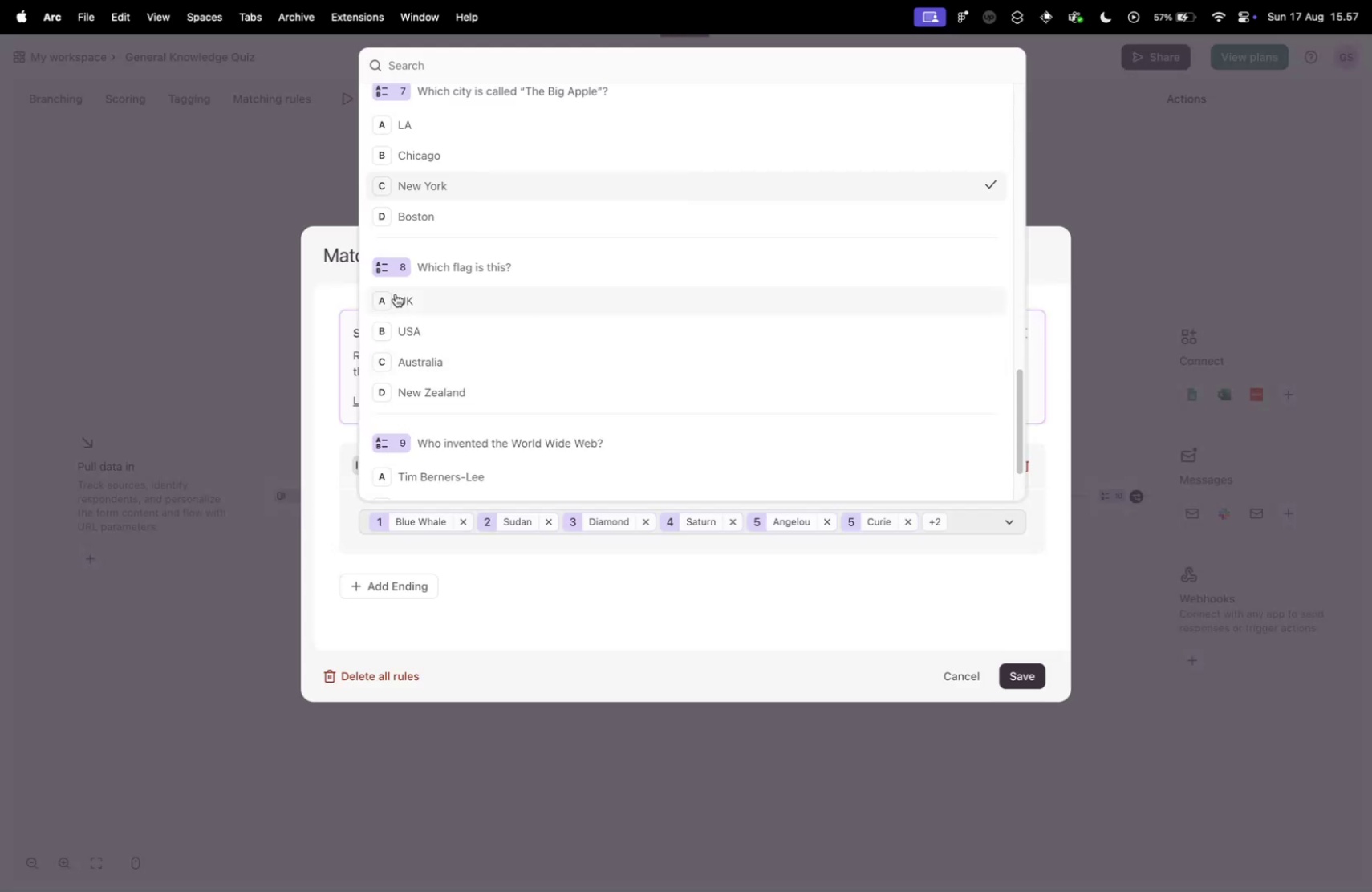 
scroll: coordinate [548, 303], scroll_direction: up, amount: 16.0
 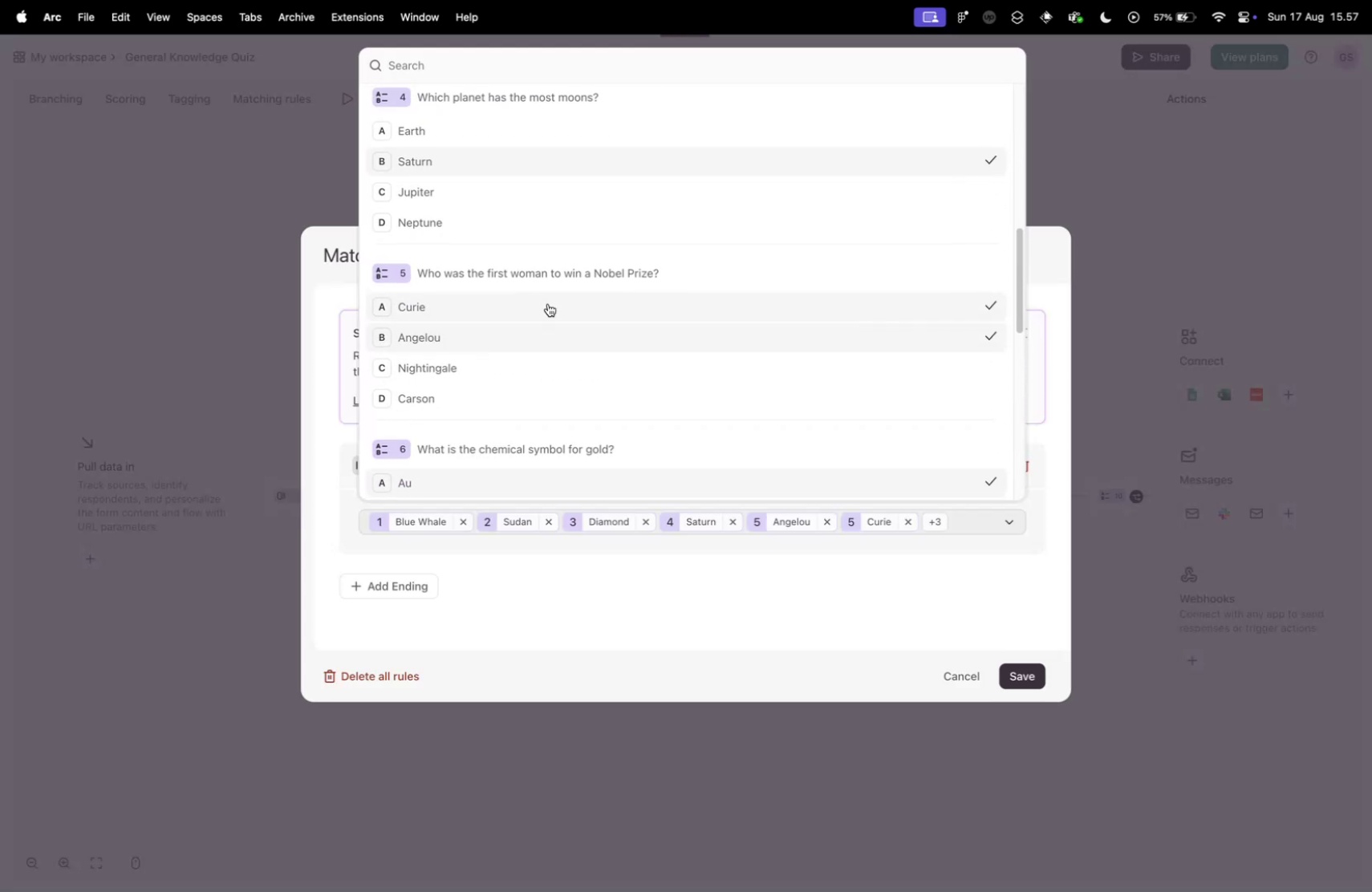 
scroll: coordinate [548, 303], scroll_direction: down, amount: 7.0
 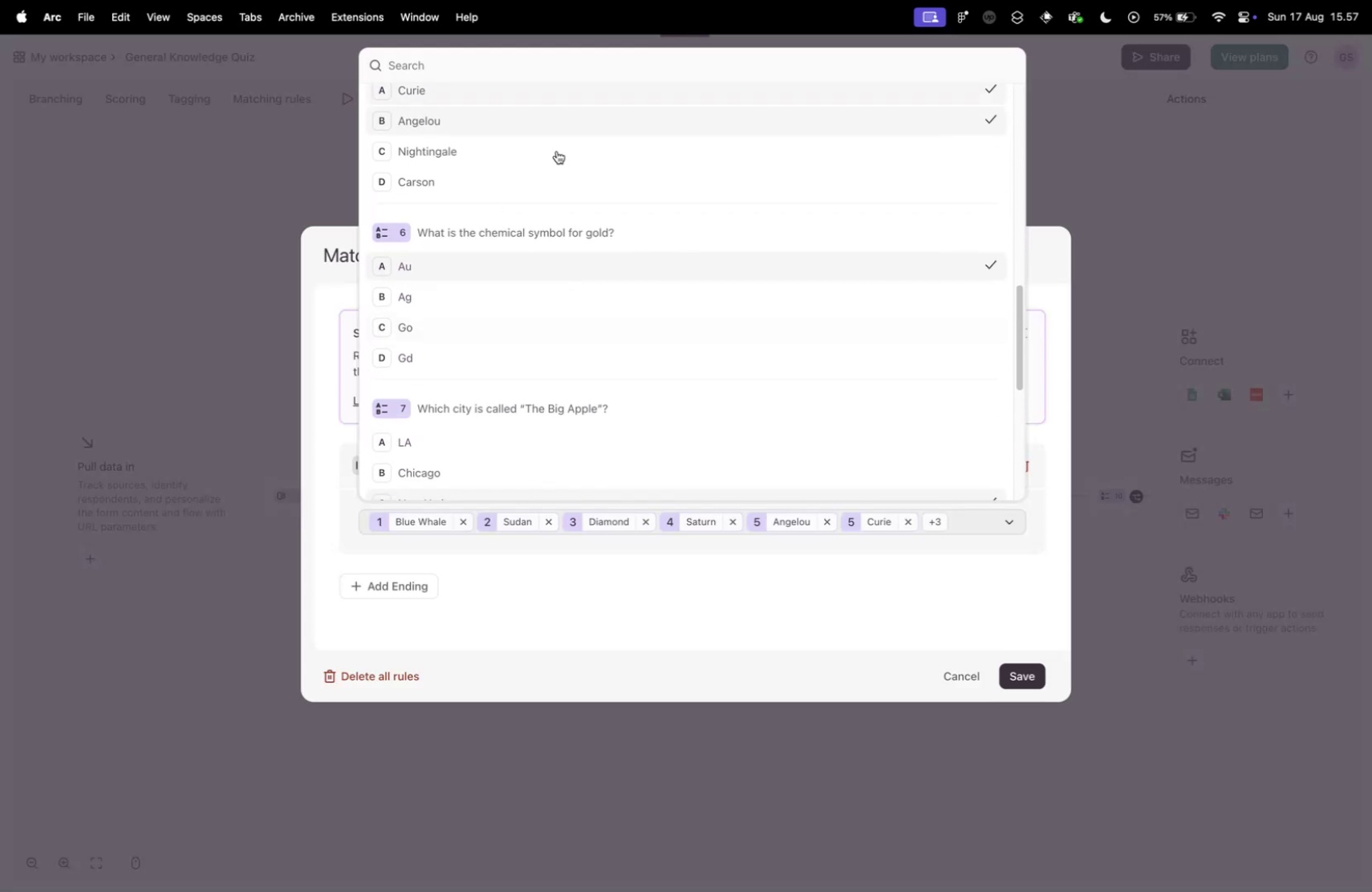 
scroll: coordinate [582, 148], scroll_direction: up, amount: 1.0
 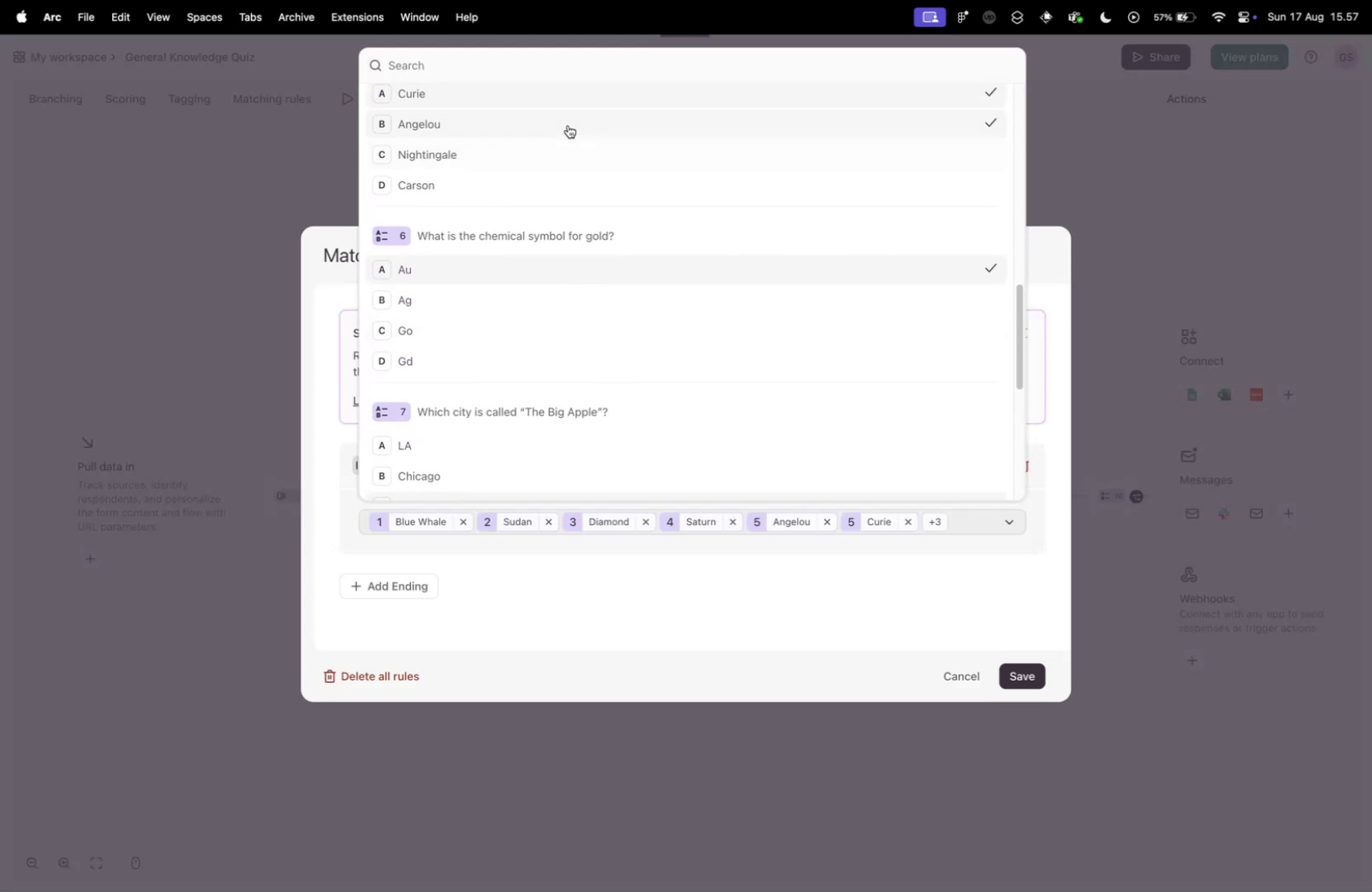 
left_click([567, 122])
 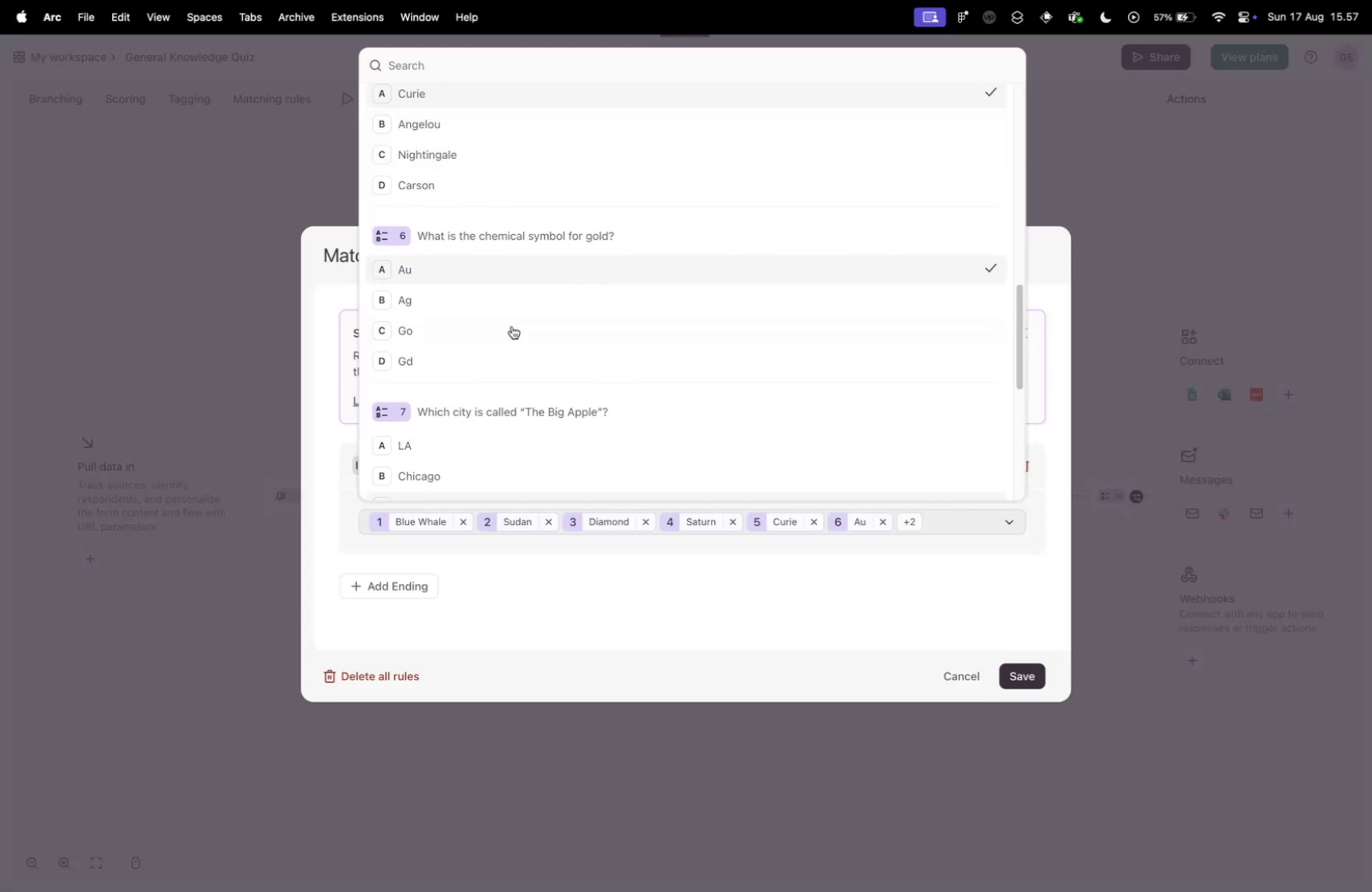 
scroll: coordinate [513, 328], scroll_direction: down, amount: 9.0
 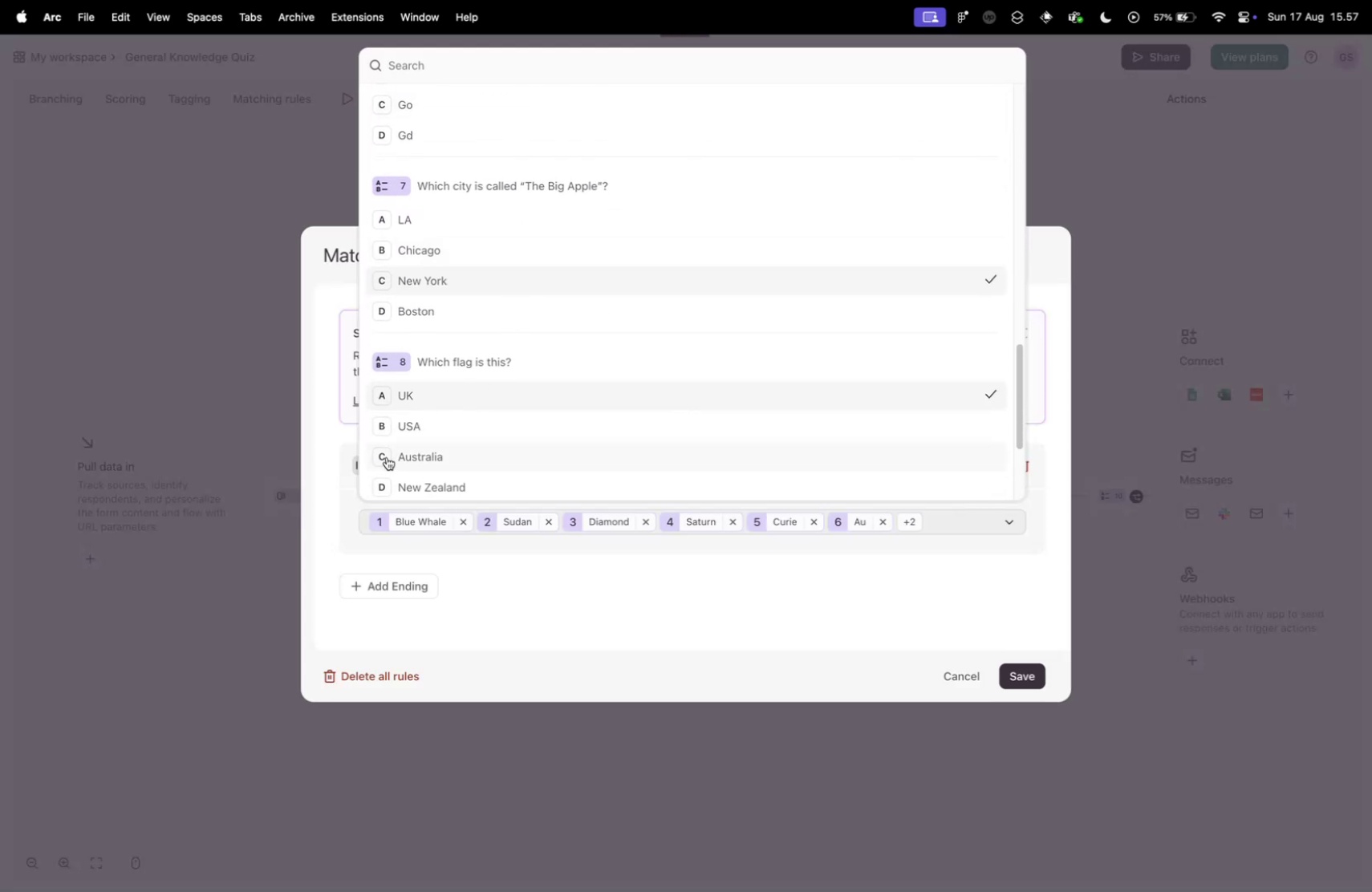 
key(Control+ControlLeft)
 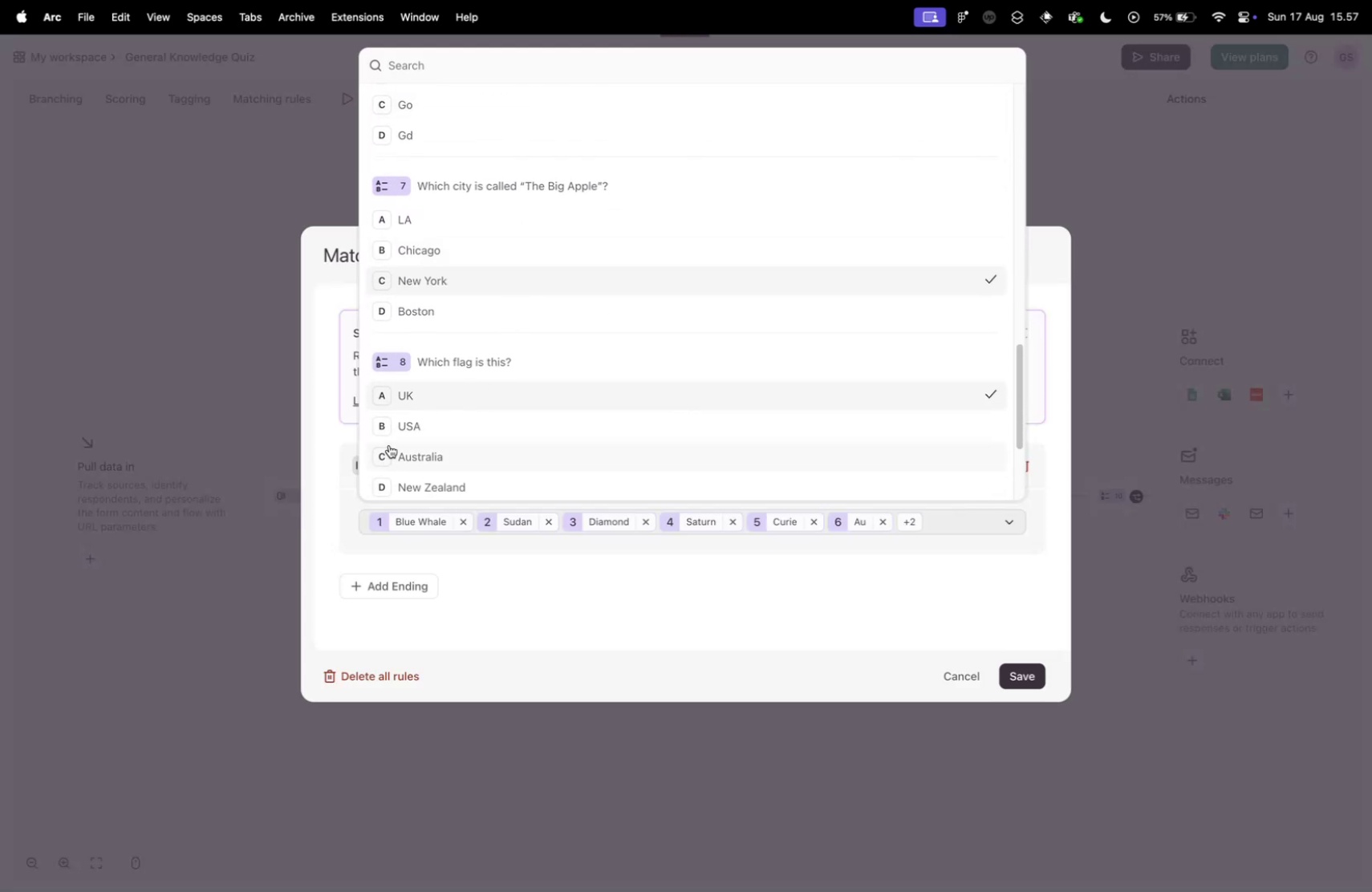 
key(Control+Tab)
 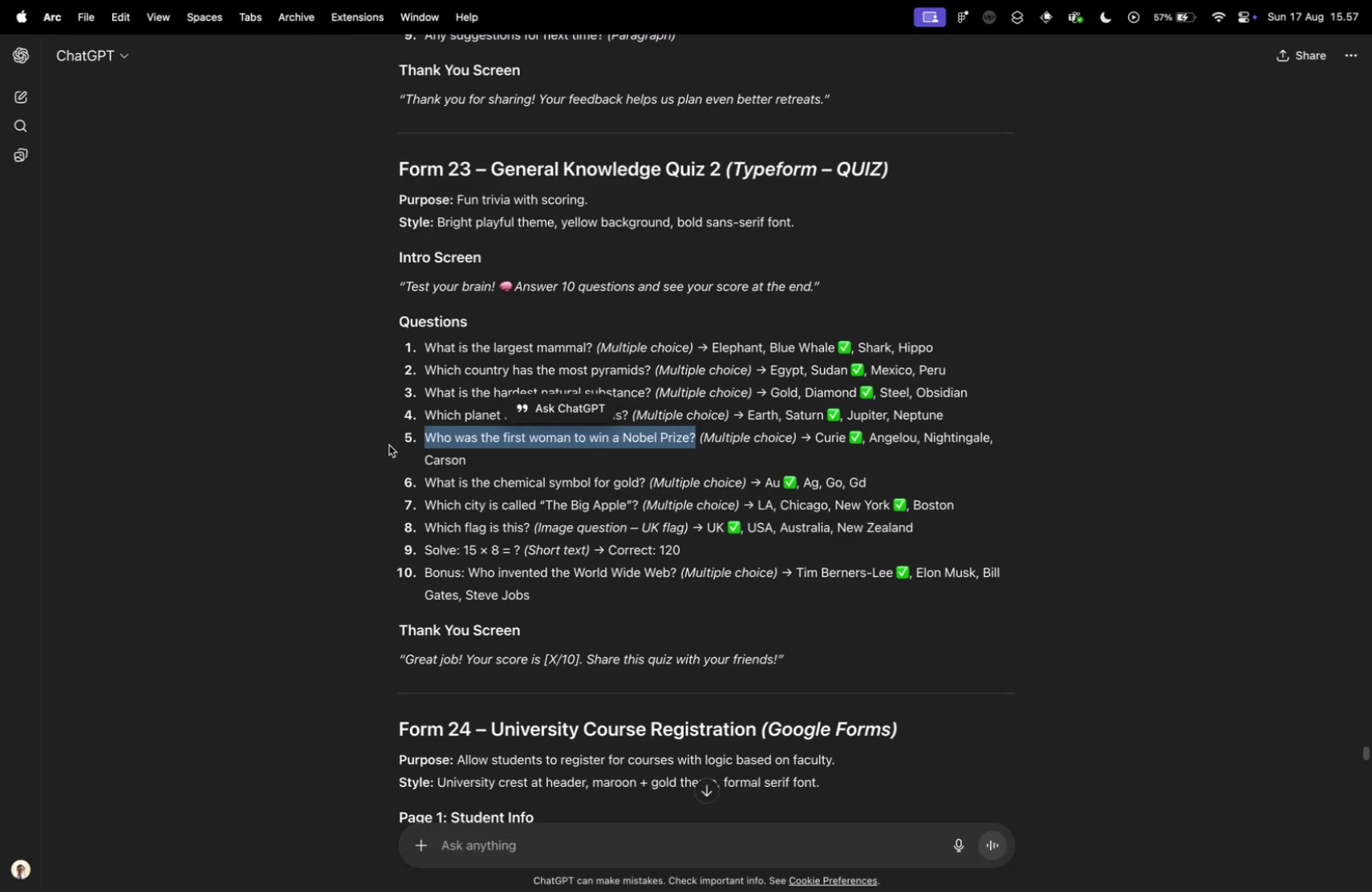 
key(Control+ControlLeft)
 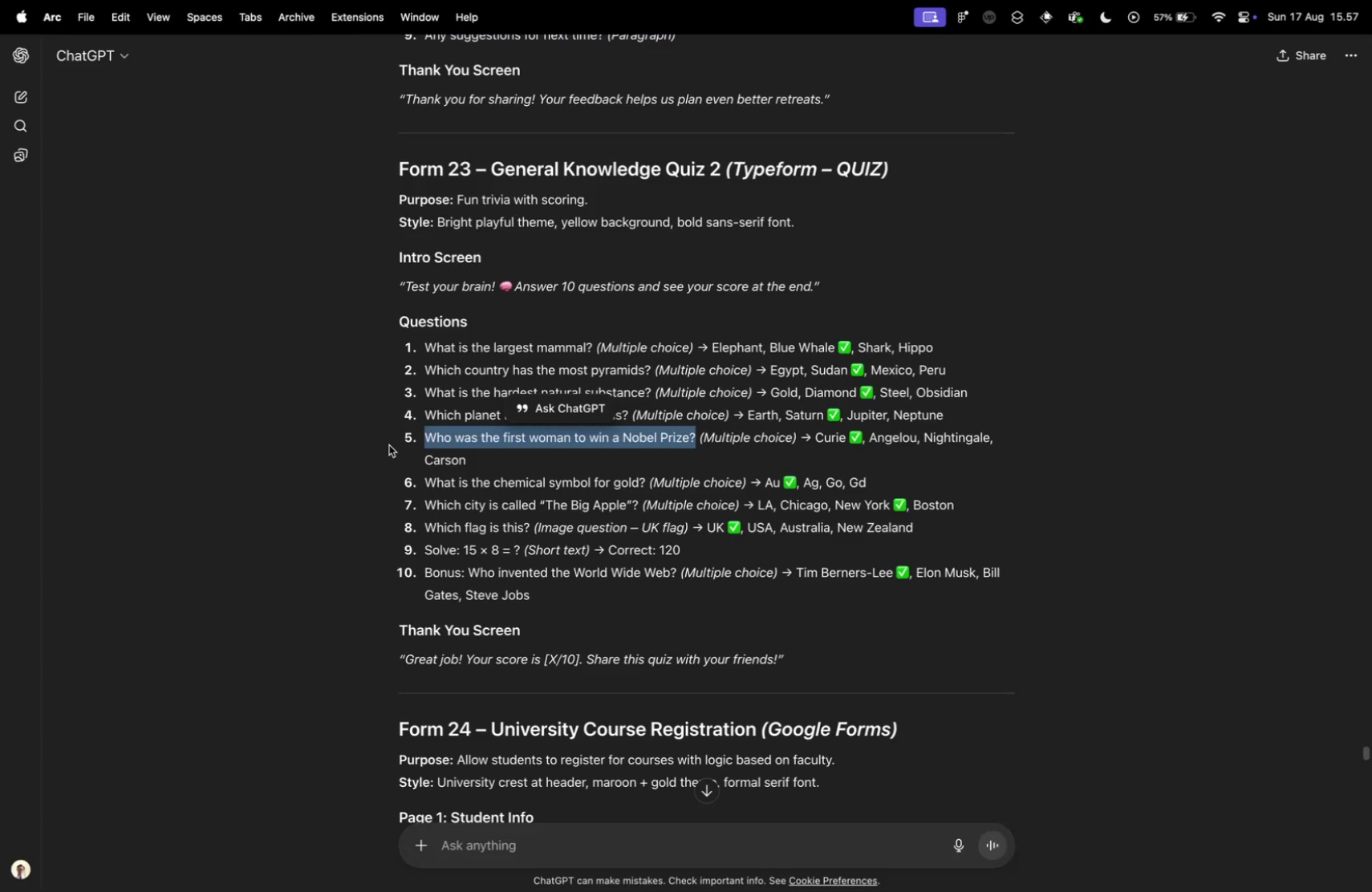 
key(Control+Tab)
 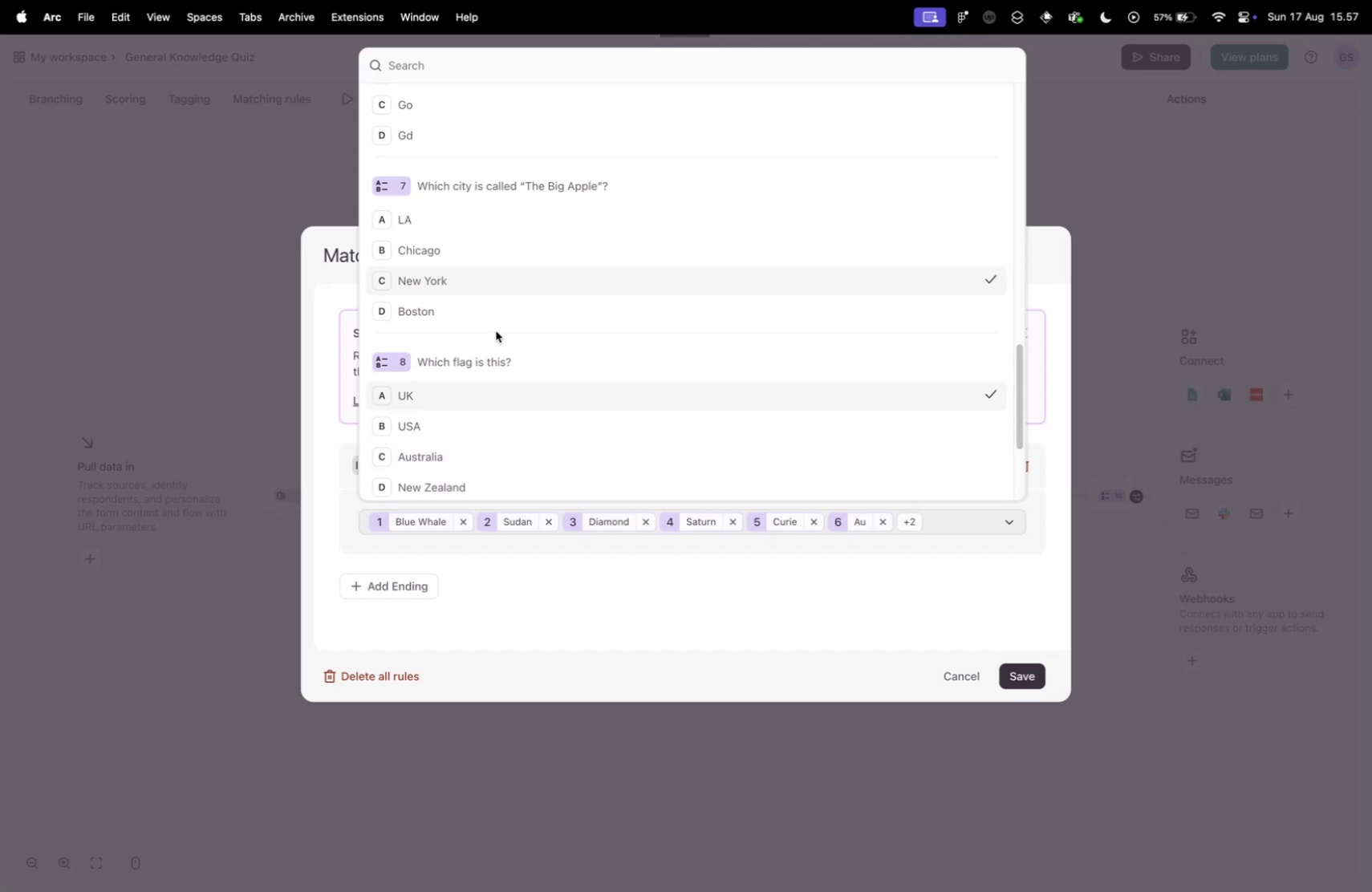 
scroll: coordinate [502, 325], scroll_direction: down, amount: 11.0
 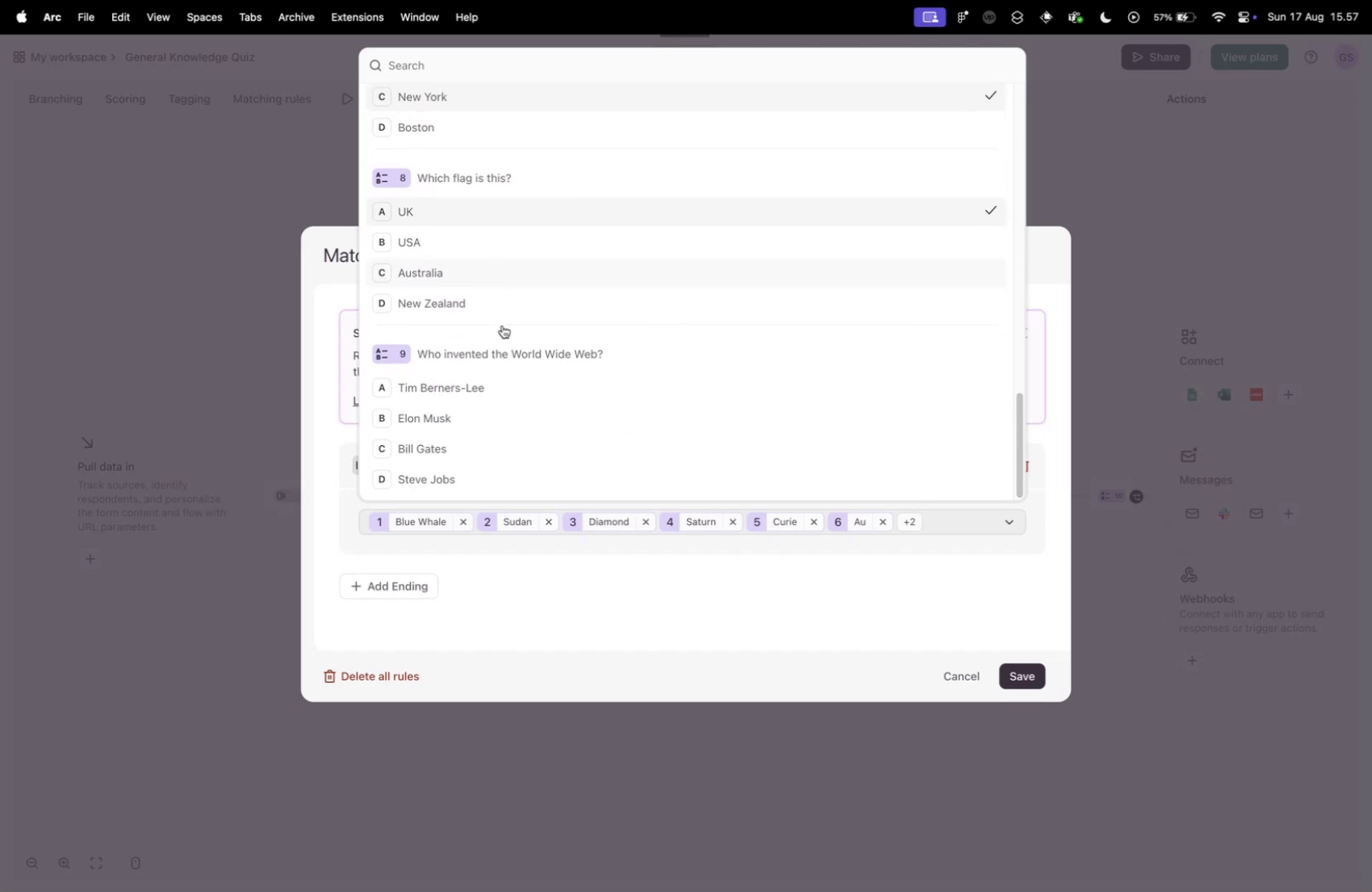 
key(Control+ControlLeft)
 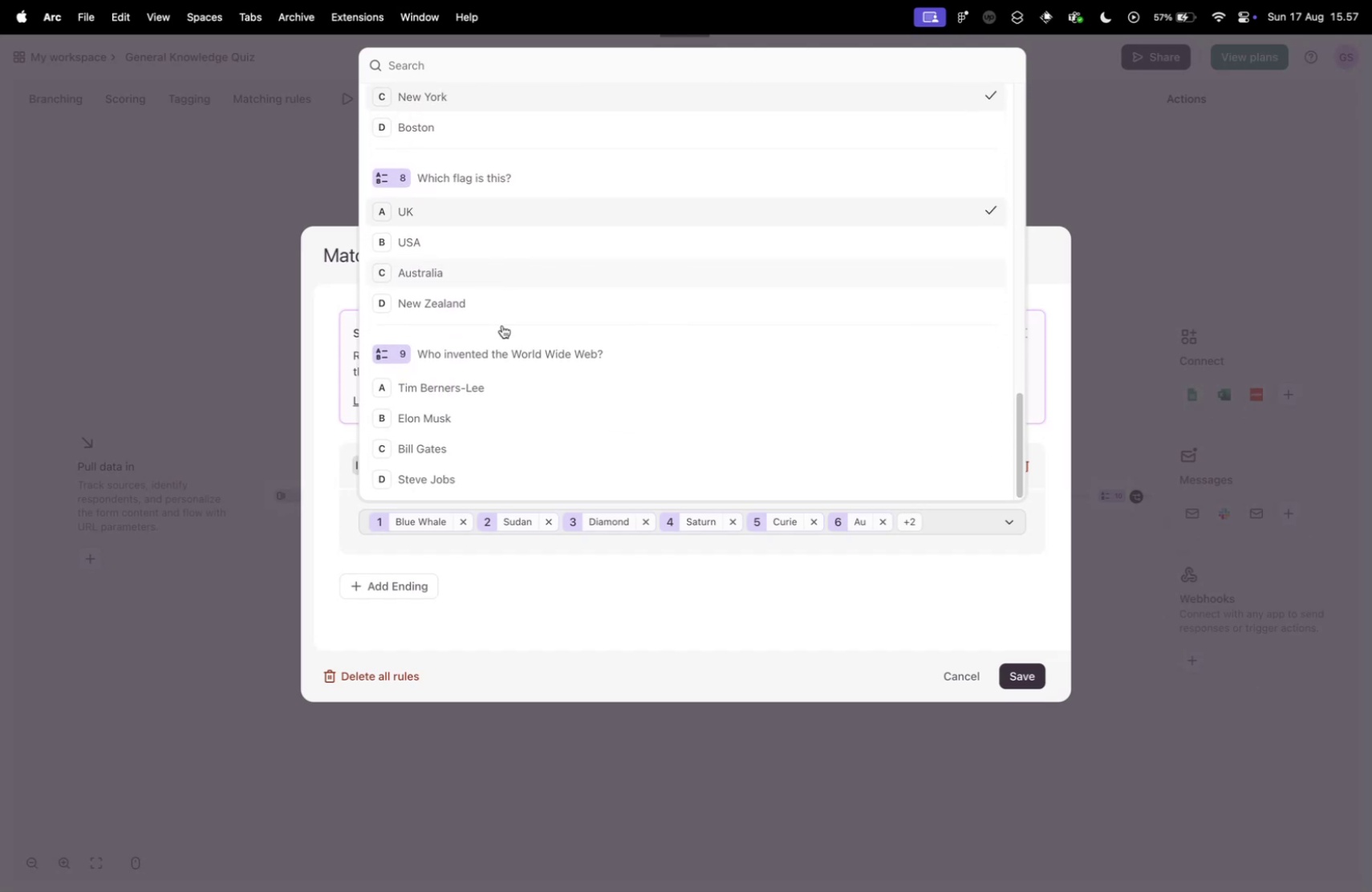 
key(Control+Tab)
 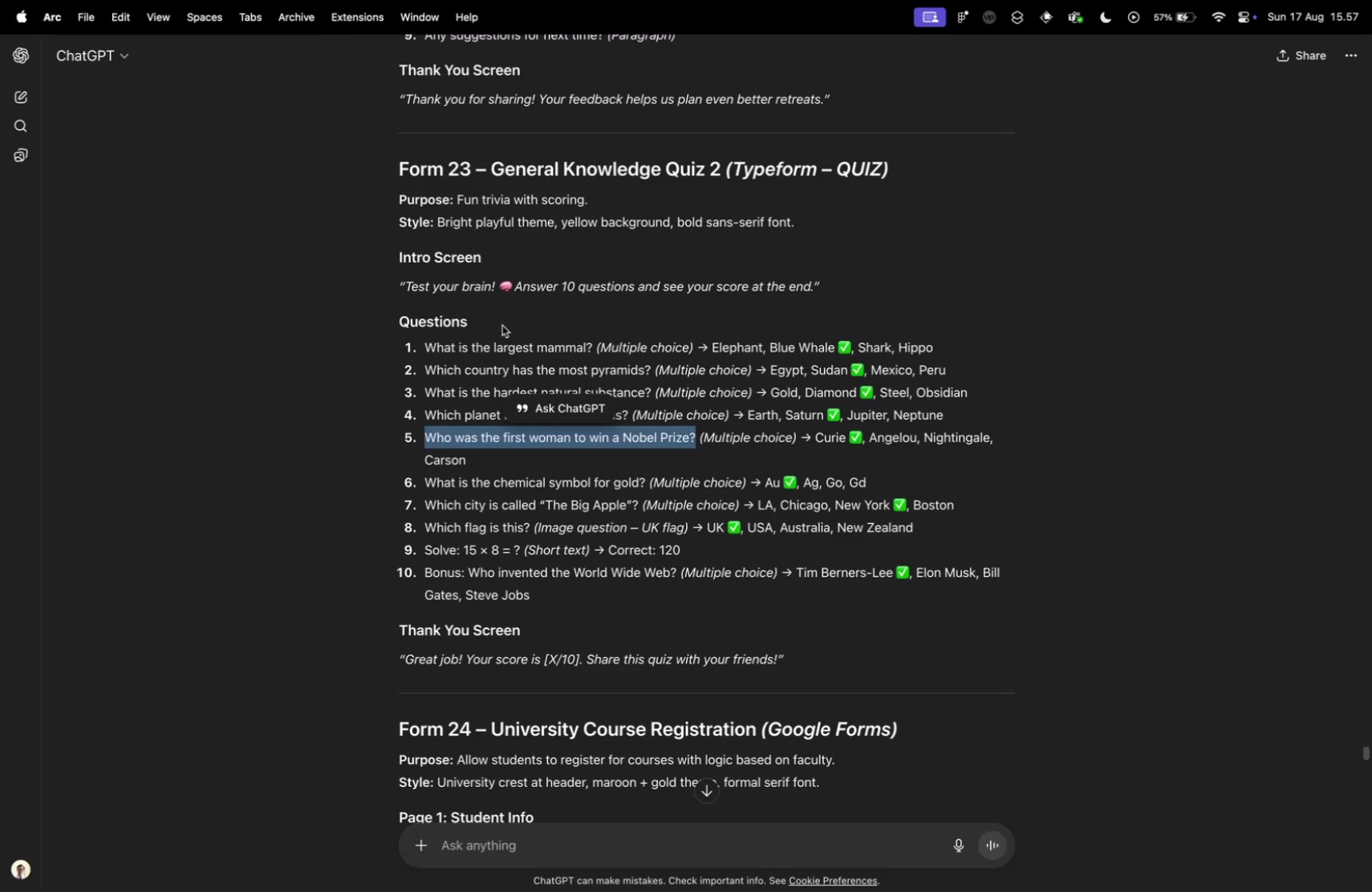 
key(Control+ControlLeft)
 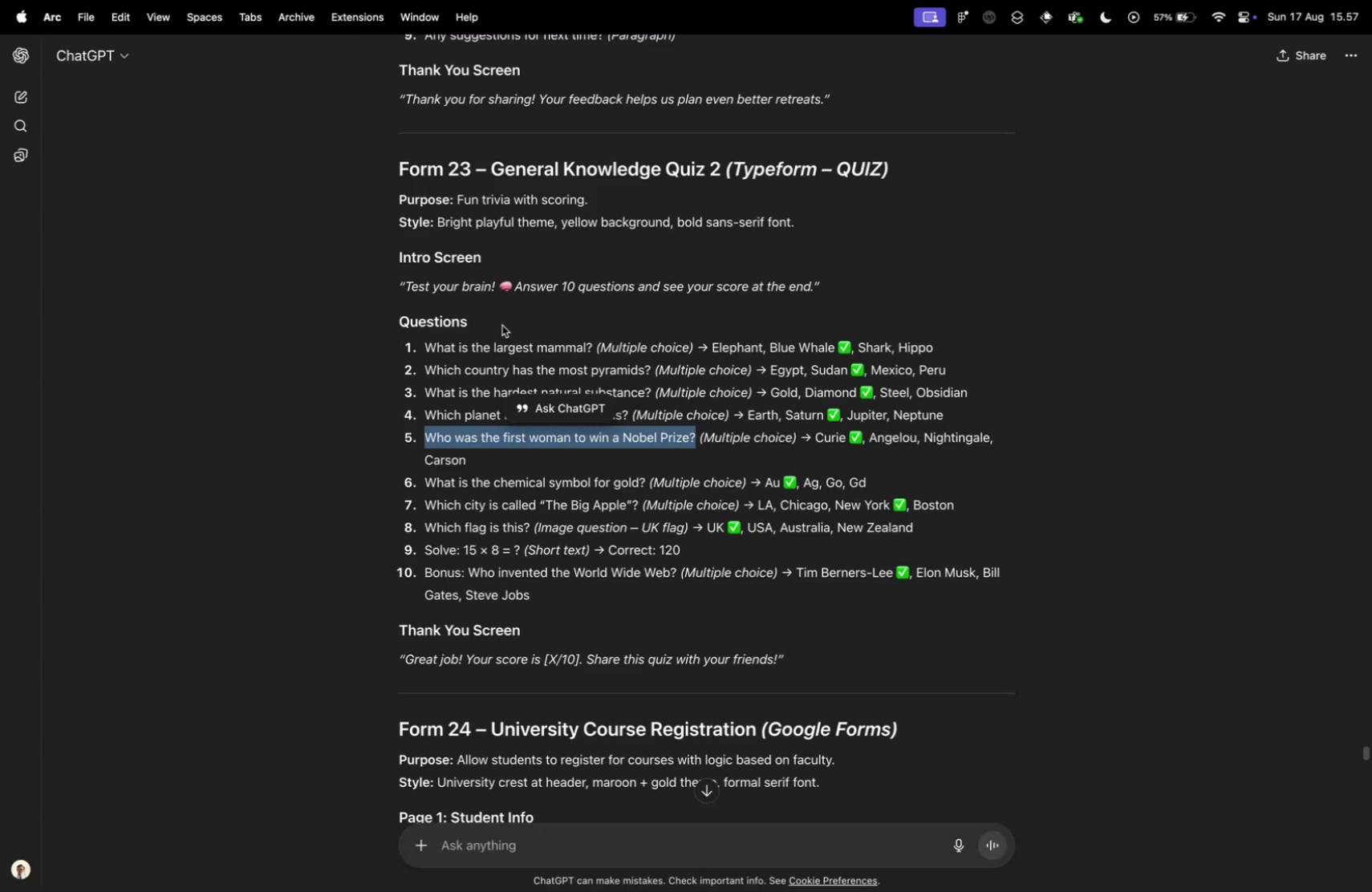 
key(Control+Tab)
 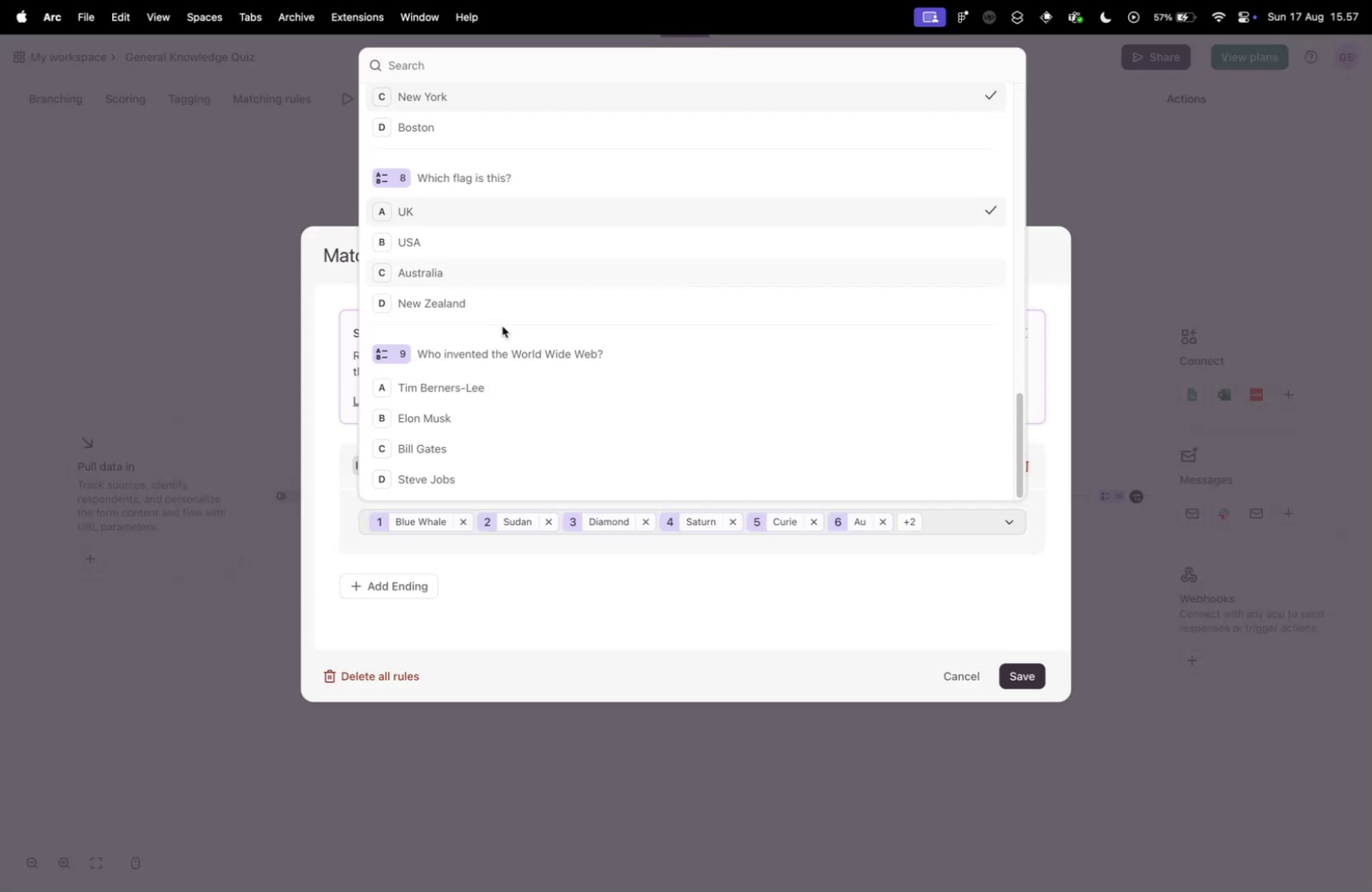 
scroll: coordinate [502, 326], scroll_direction: down, amount: 9.0
 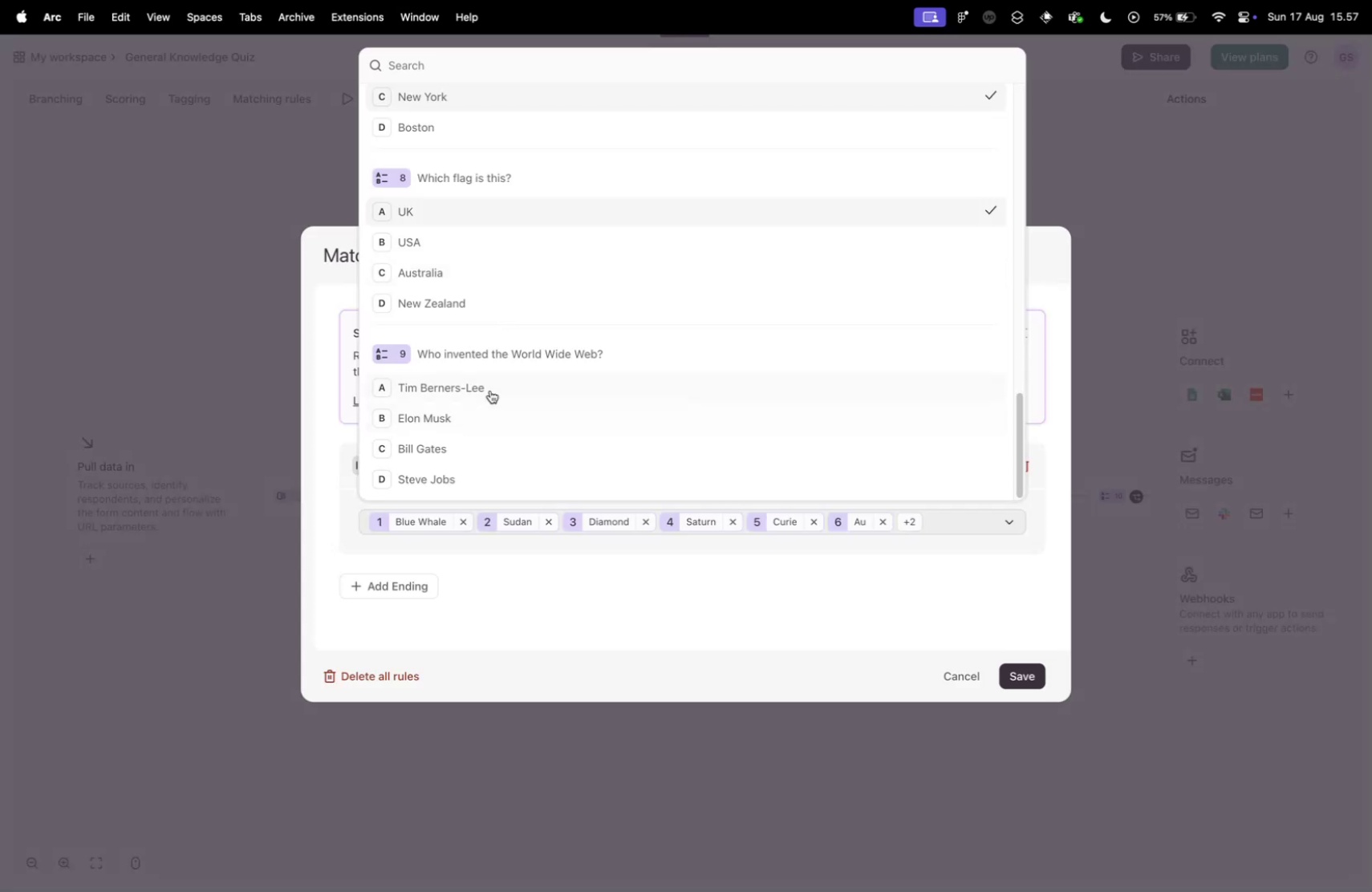 
left_click([490, 389])
 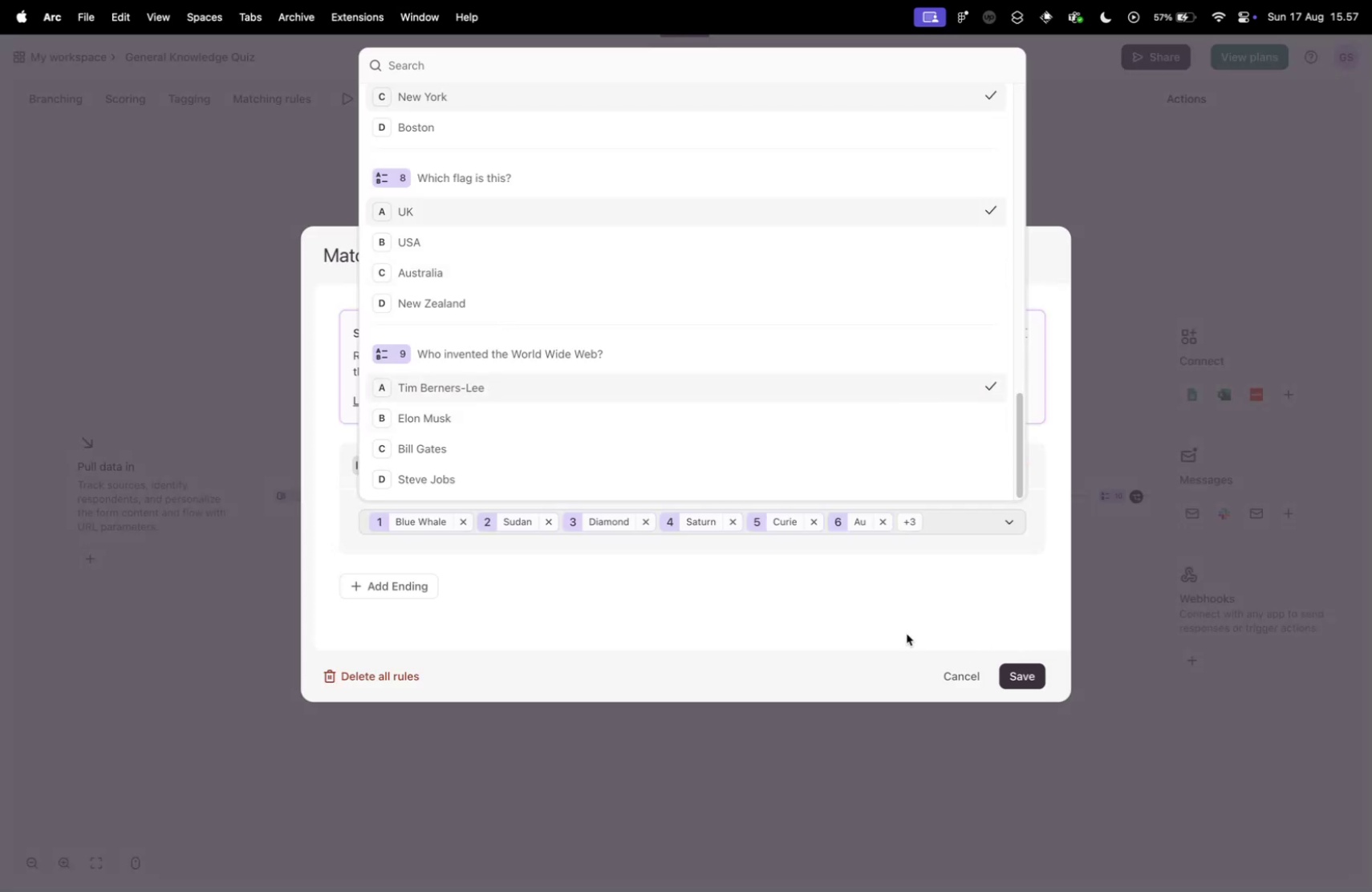 
left_click([878, 622])
 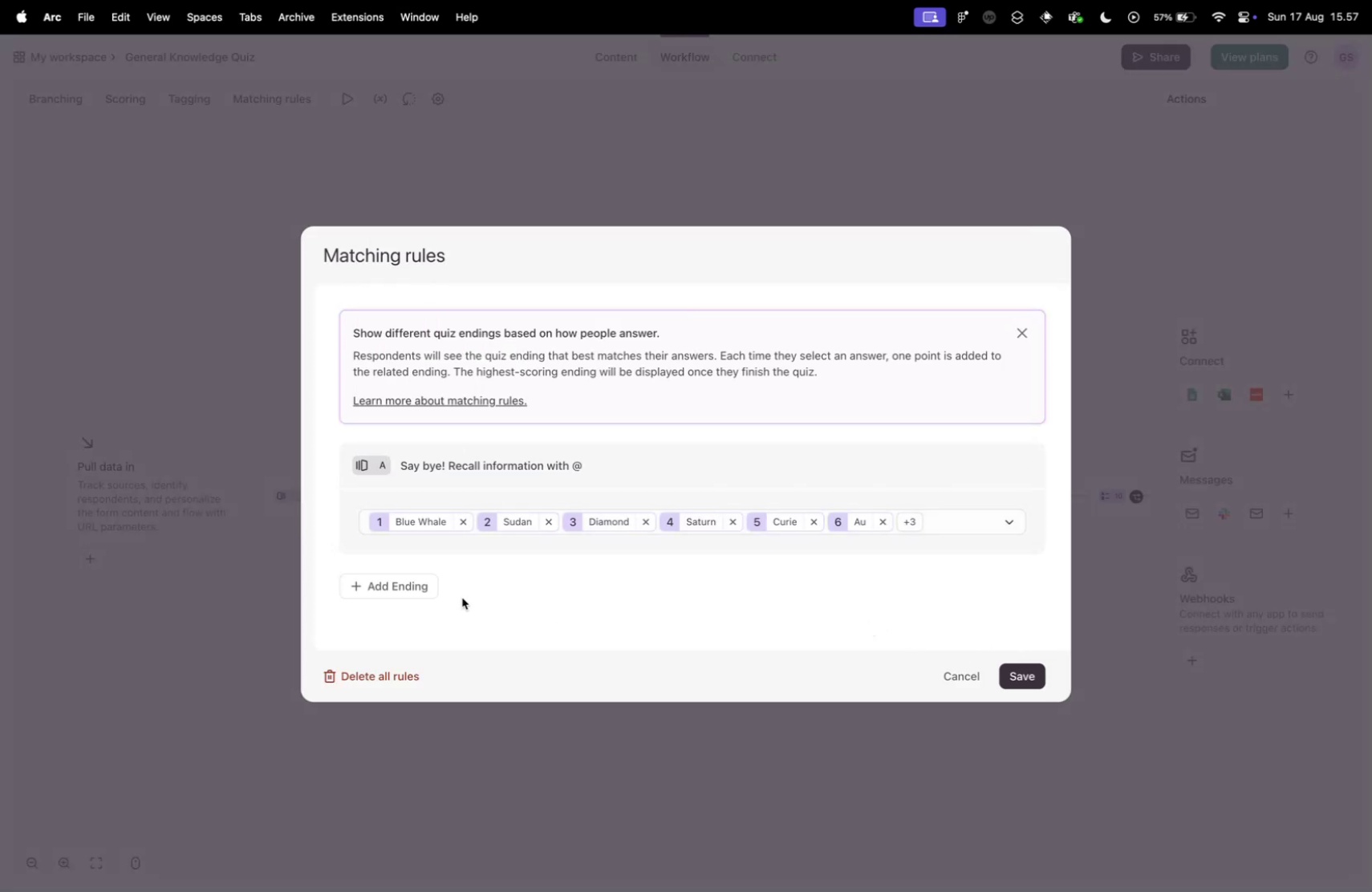 
left_click([392, 592])
 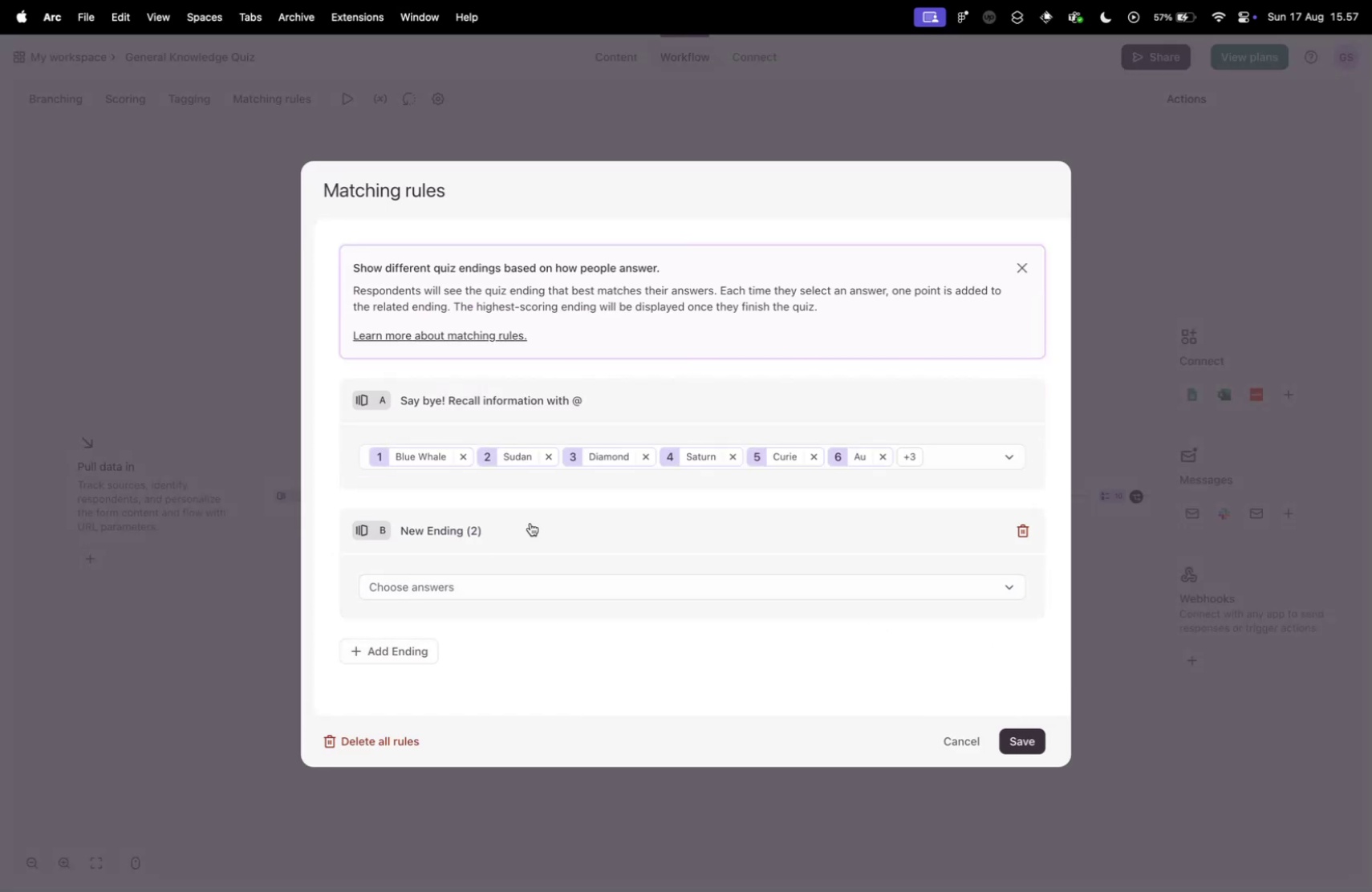 
left_click([530, 522])
 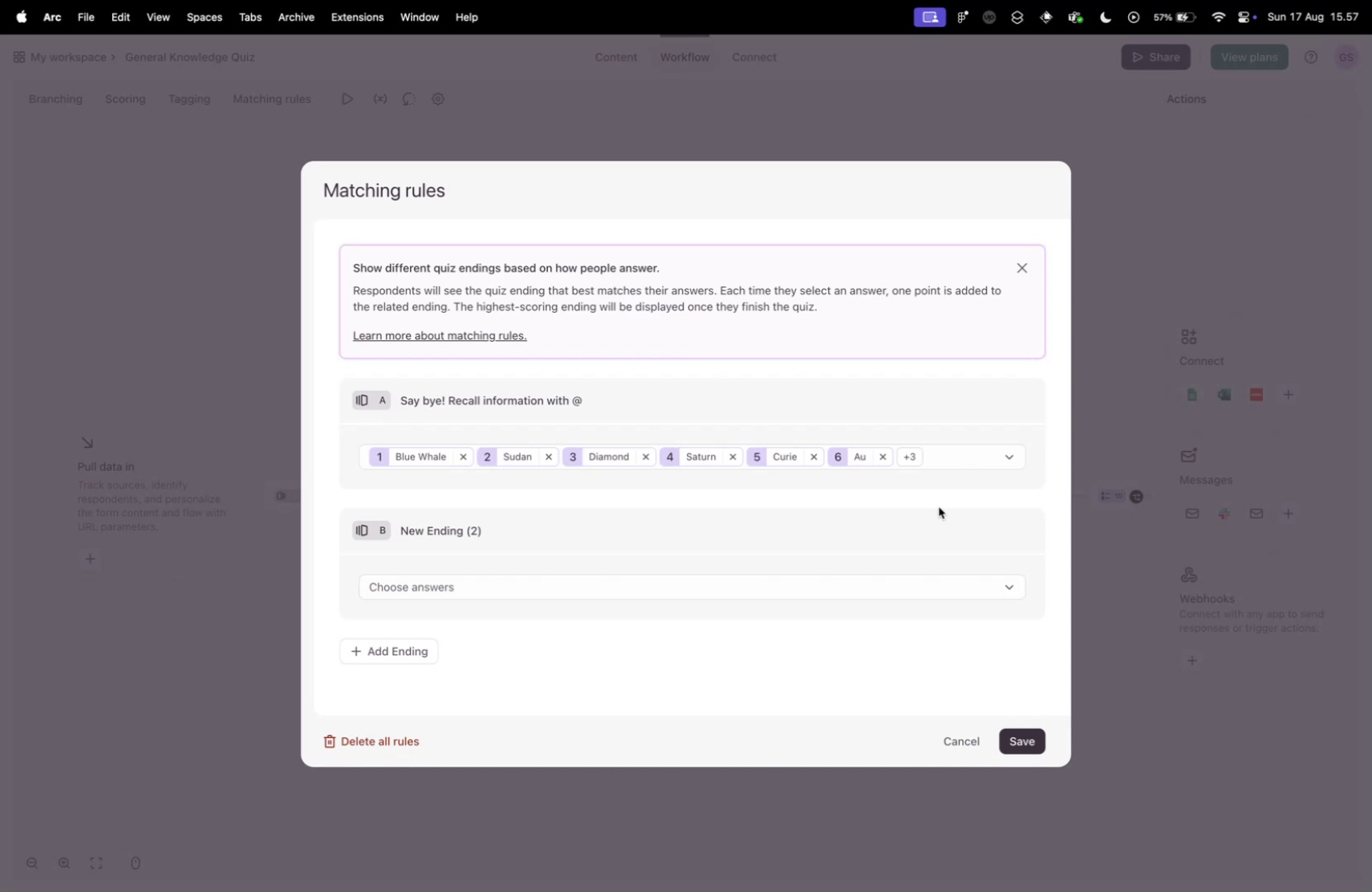 
wait(8.52)
 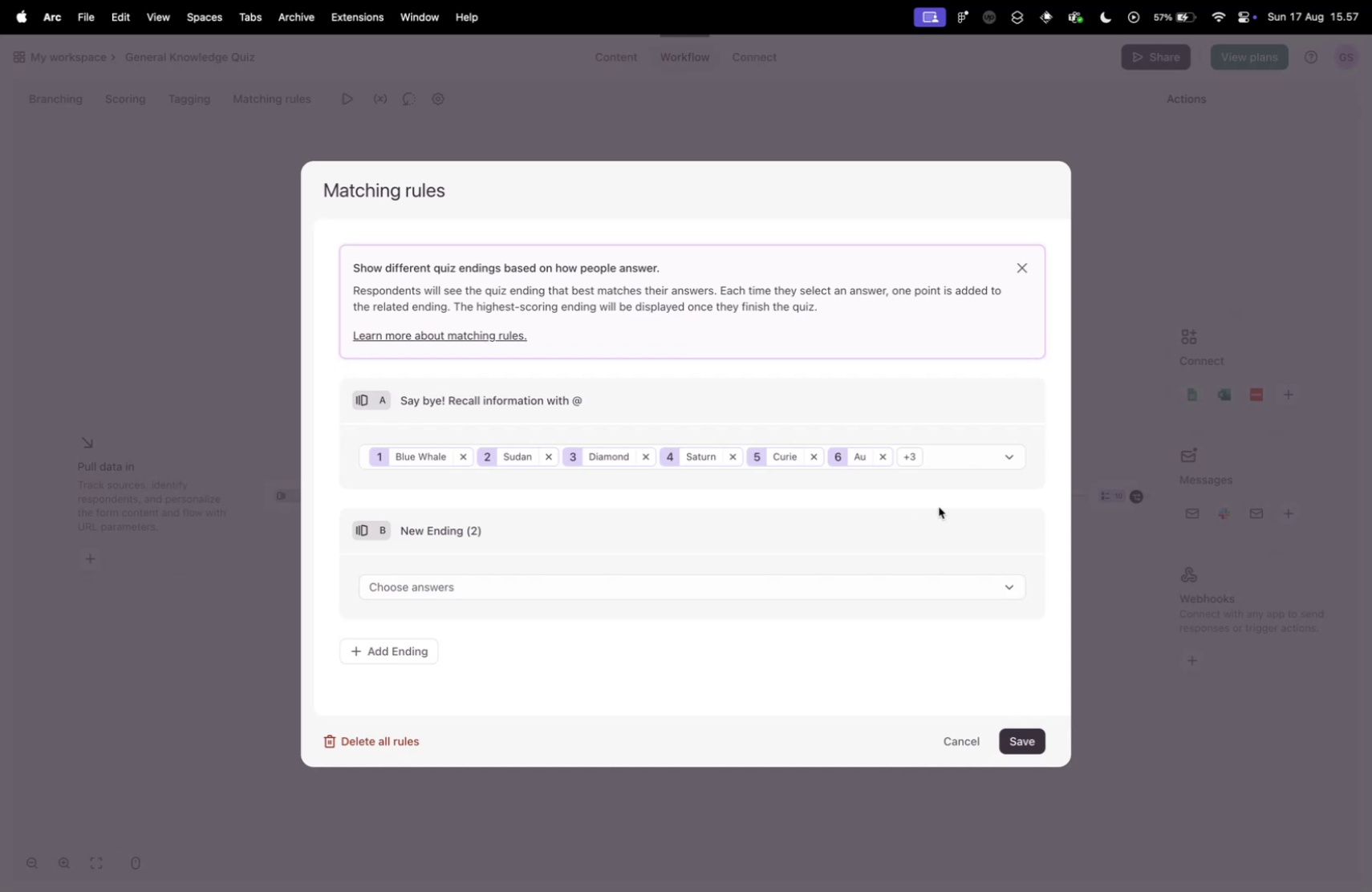 
left_click([1030, 535])
 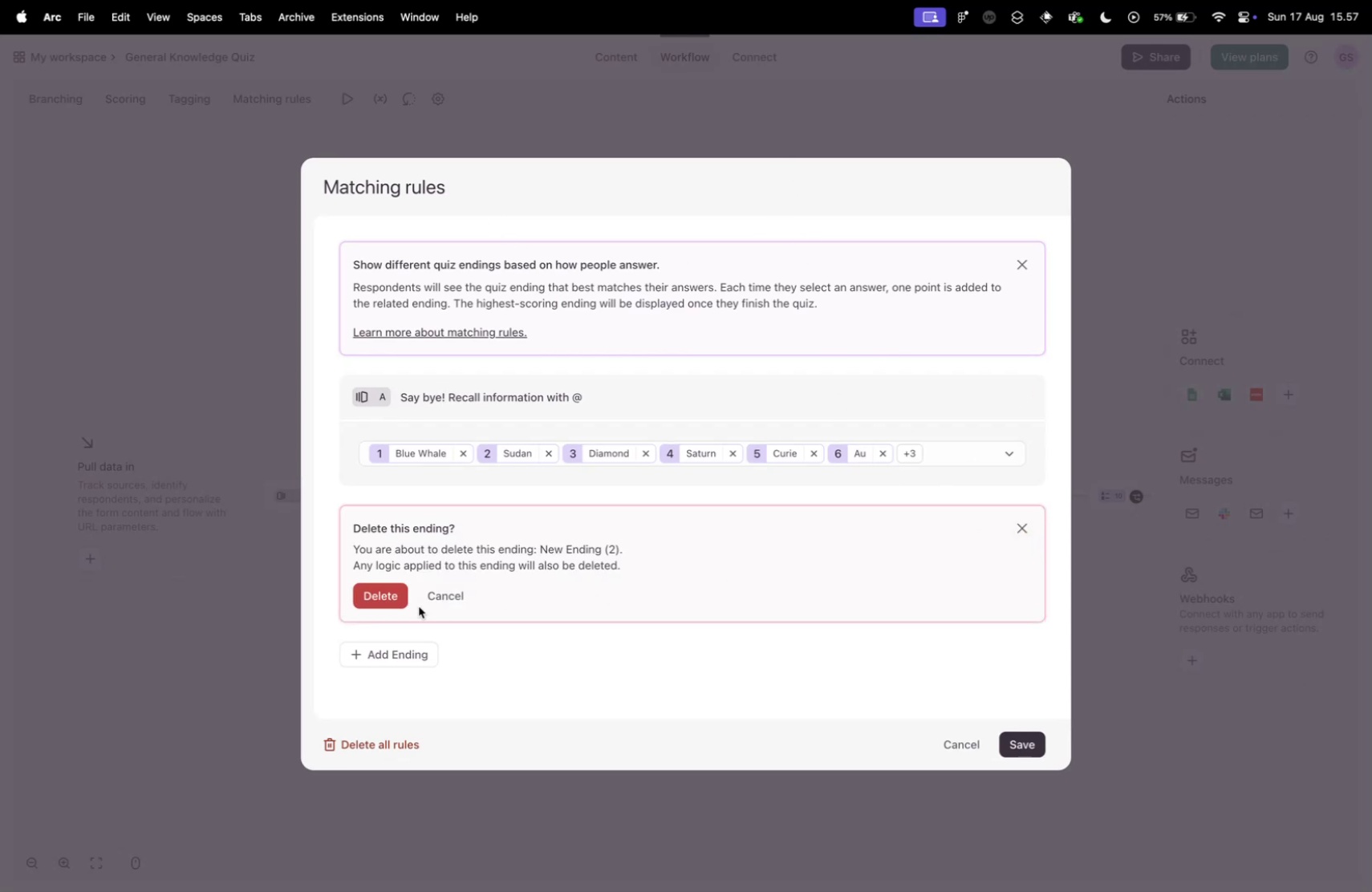 
left_click([395, 593])
 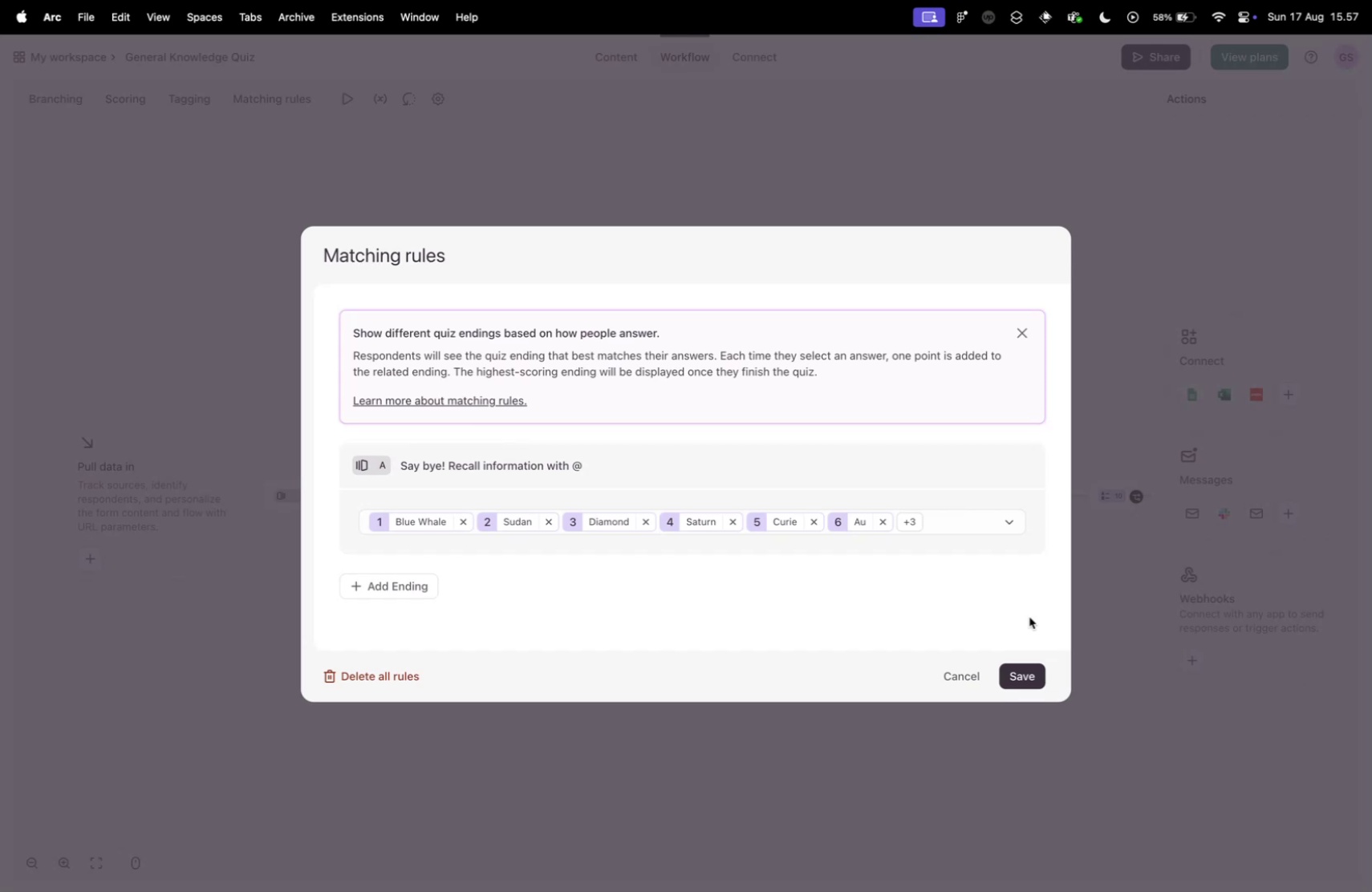 
wait(16.43)
 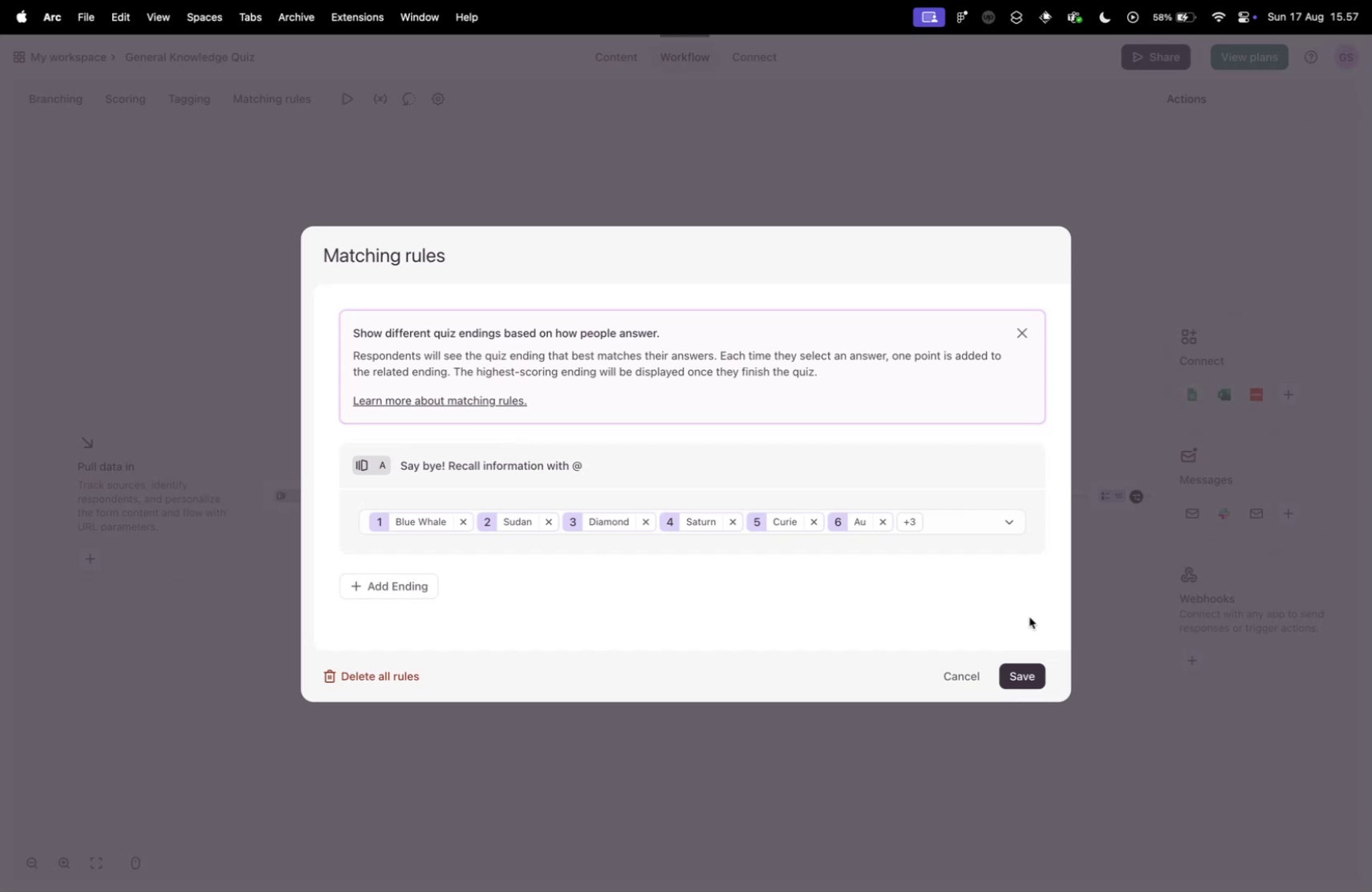 
left_click([1043, 670])
 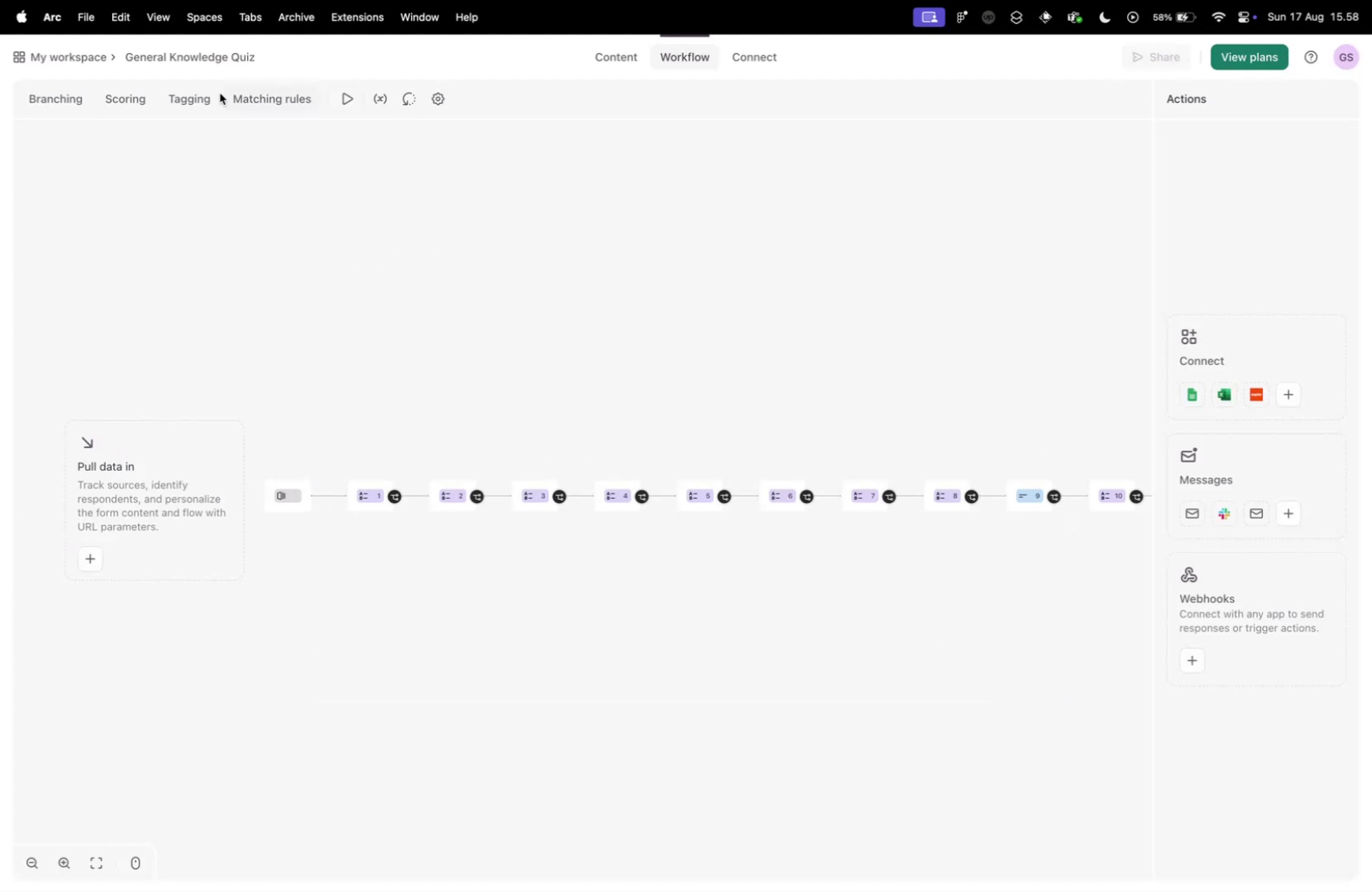 
left_click([127, 94])
 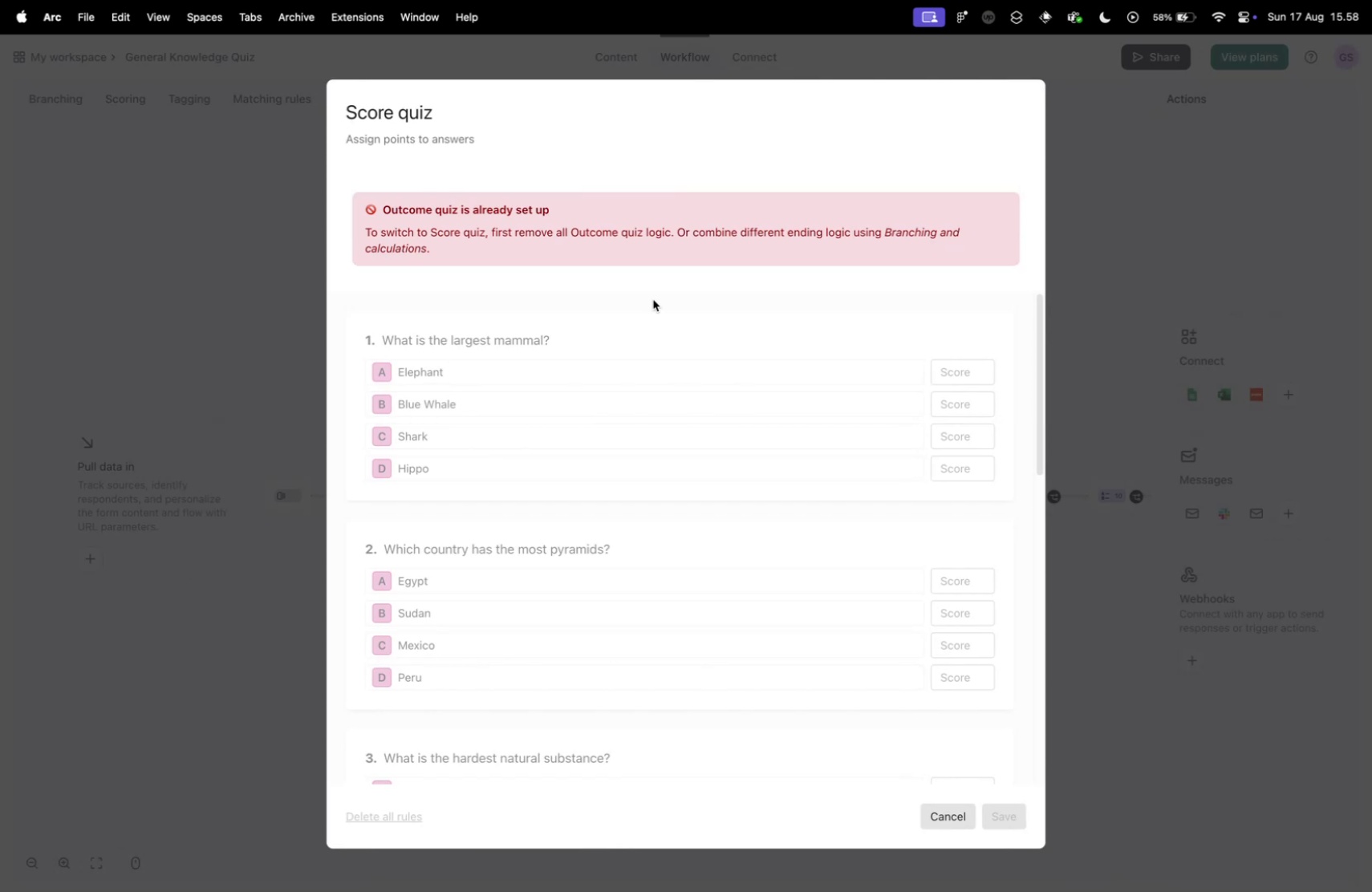 
wait(8.78)
 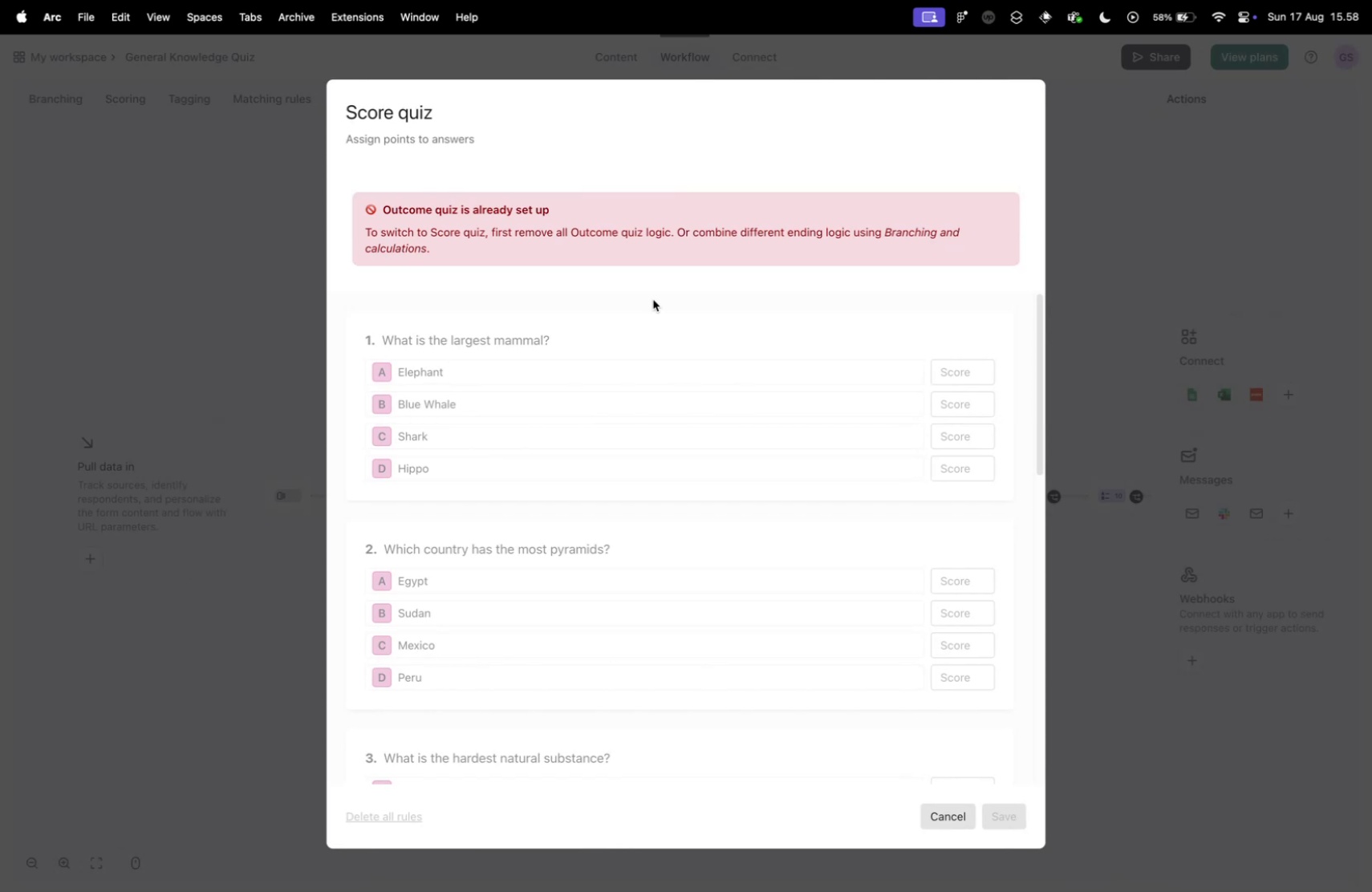 
left_click([262, 314])
 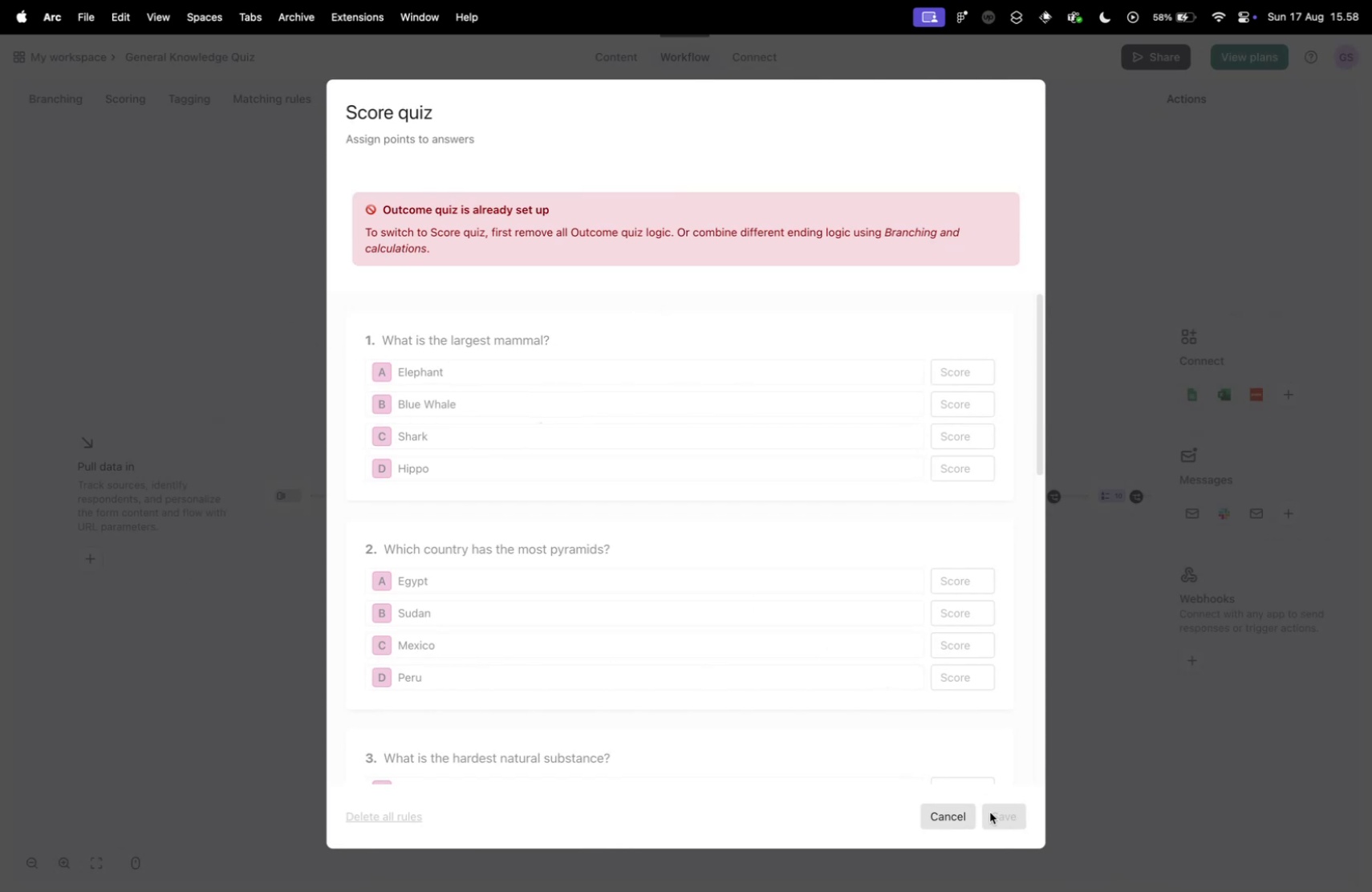 
left_click([966, 817])
 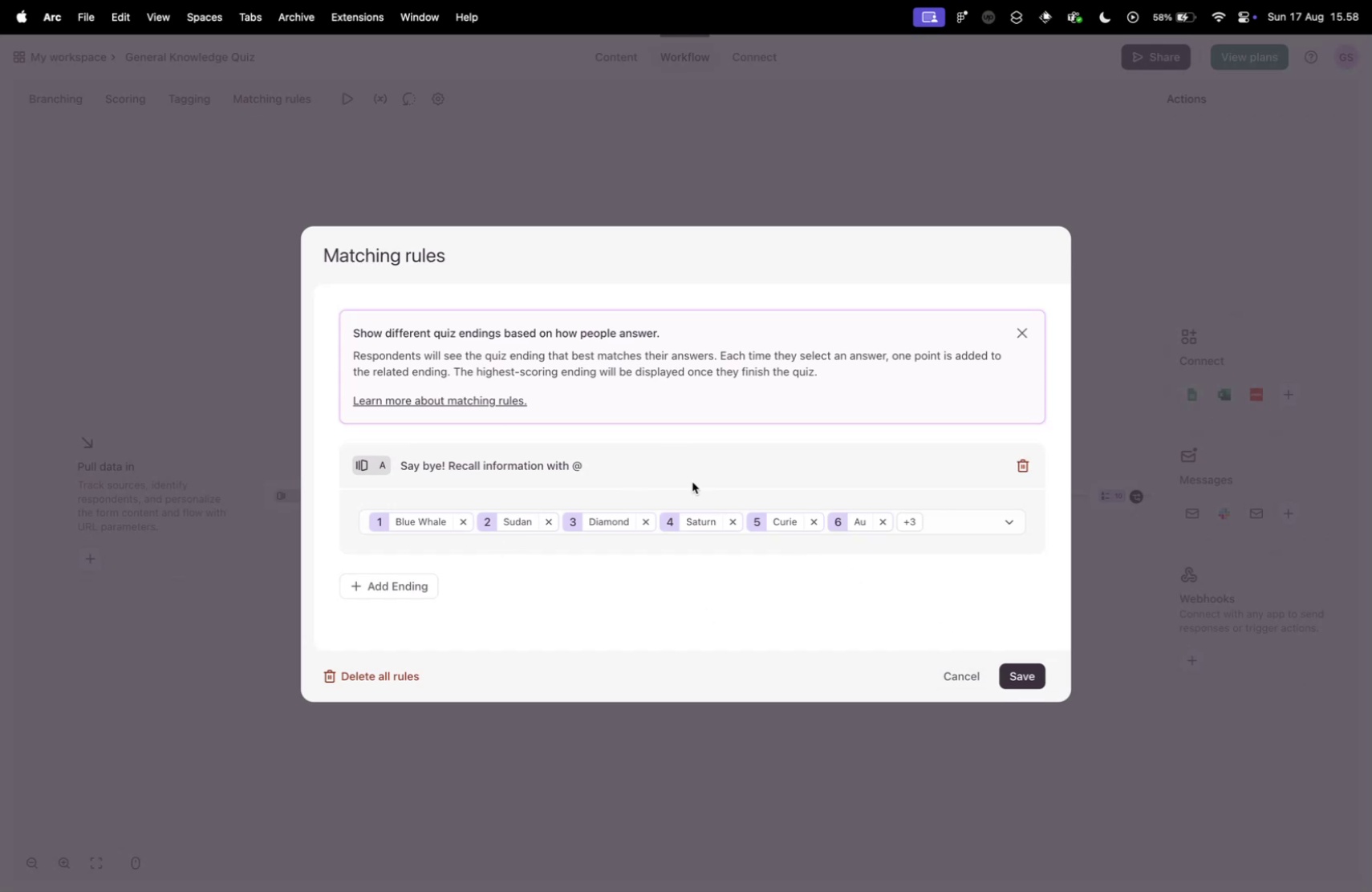 
left_click([1026, 460])
 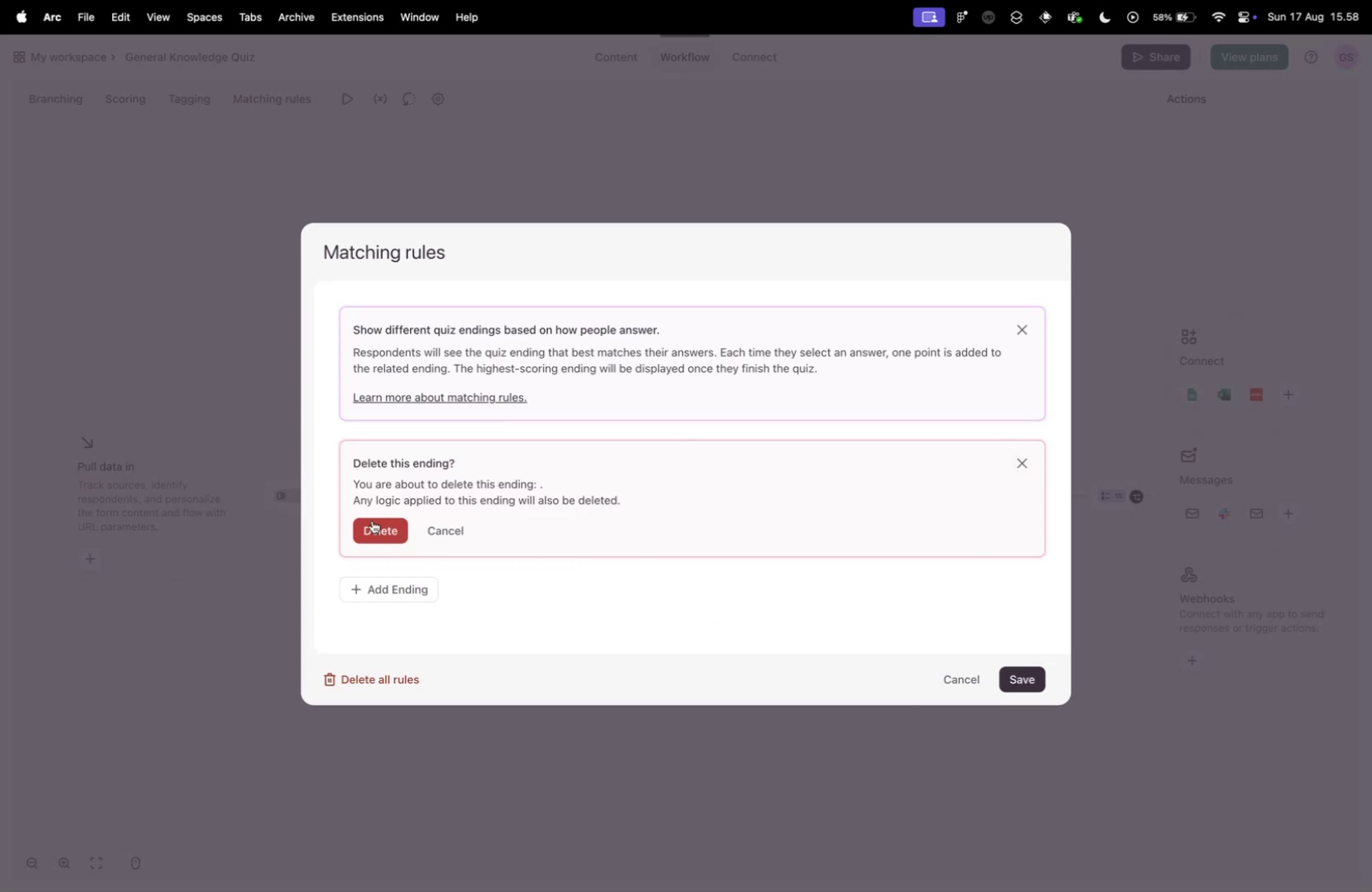 
left_click([385, 522])
 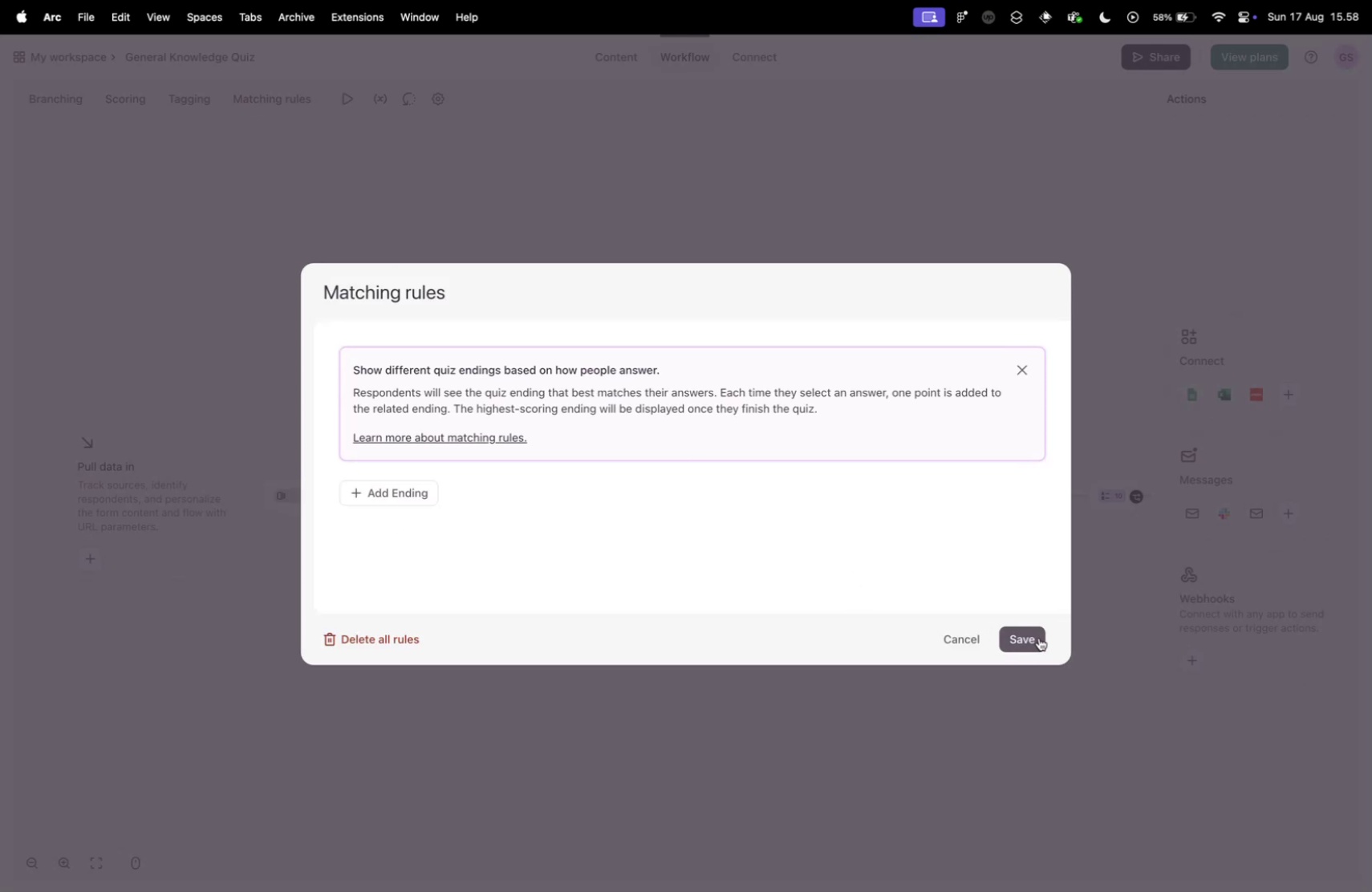 
left_click([1021, 637])
 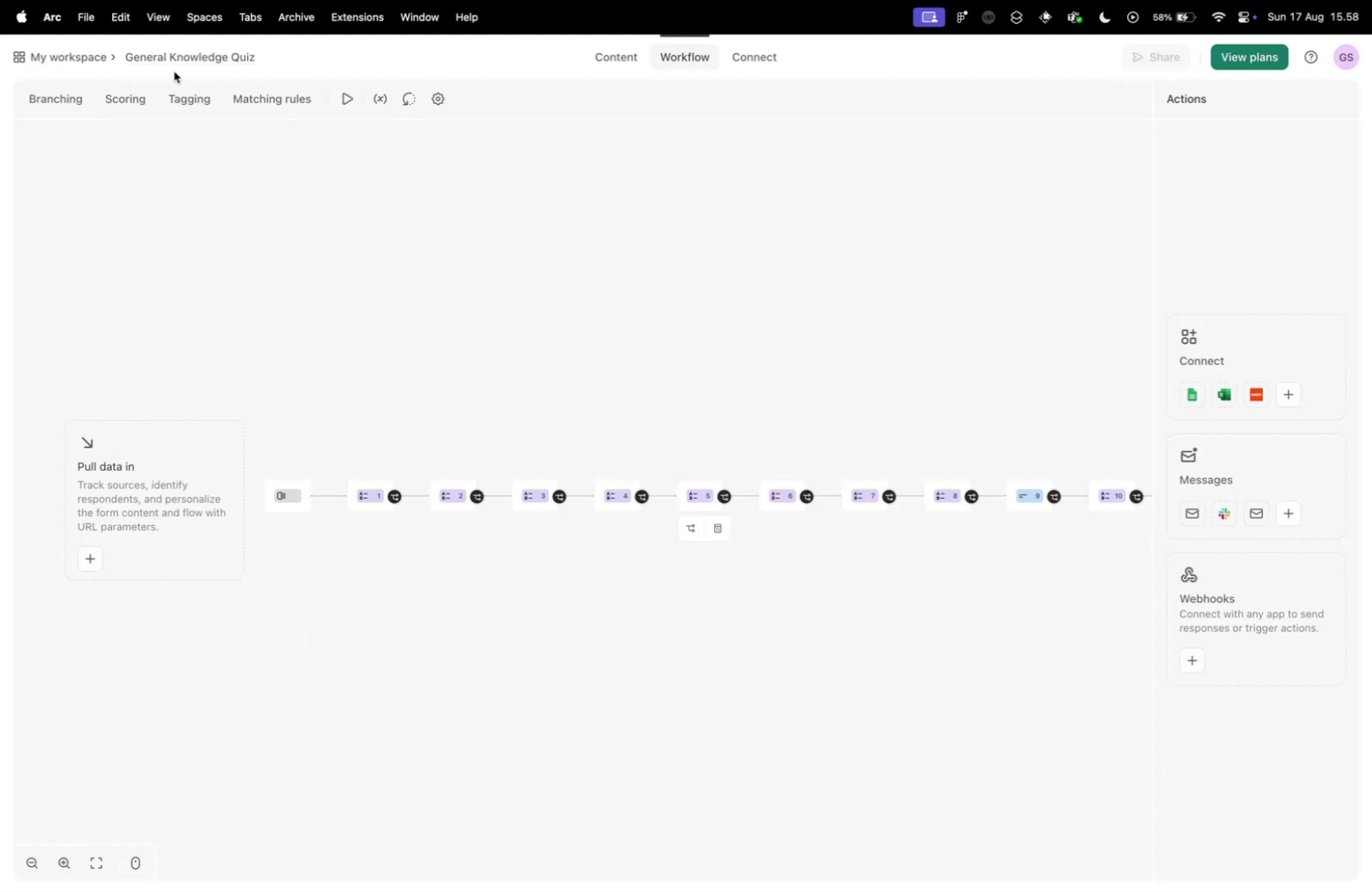 
left_click([127, 97])
 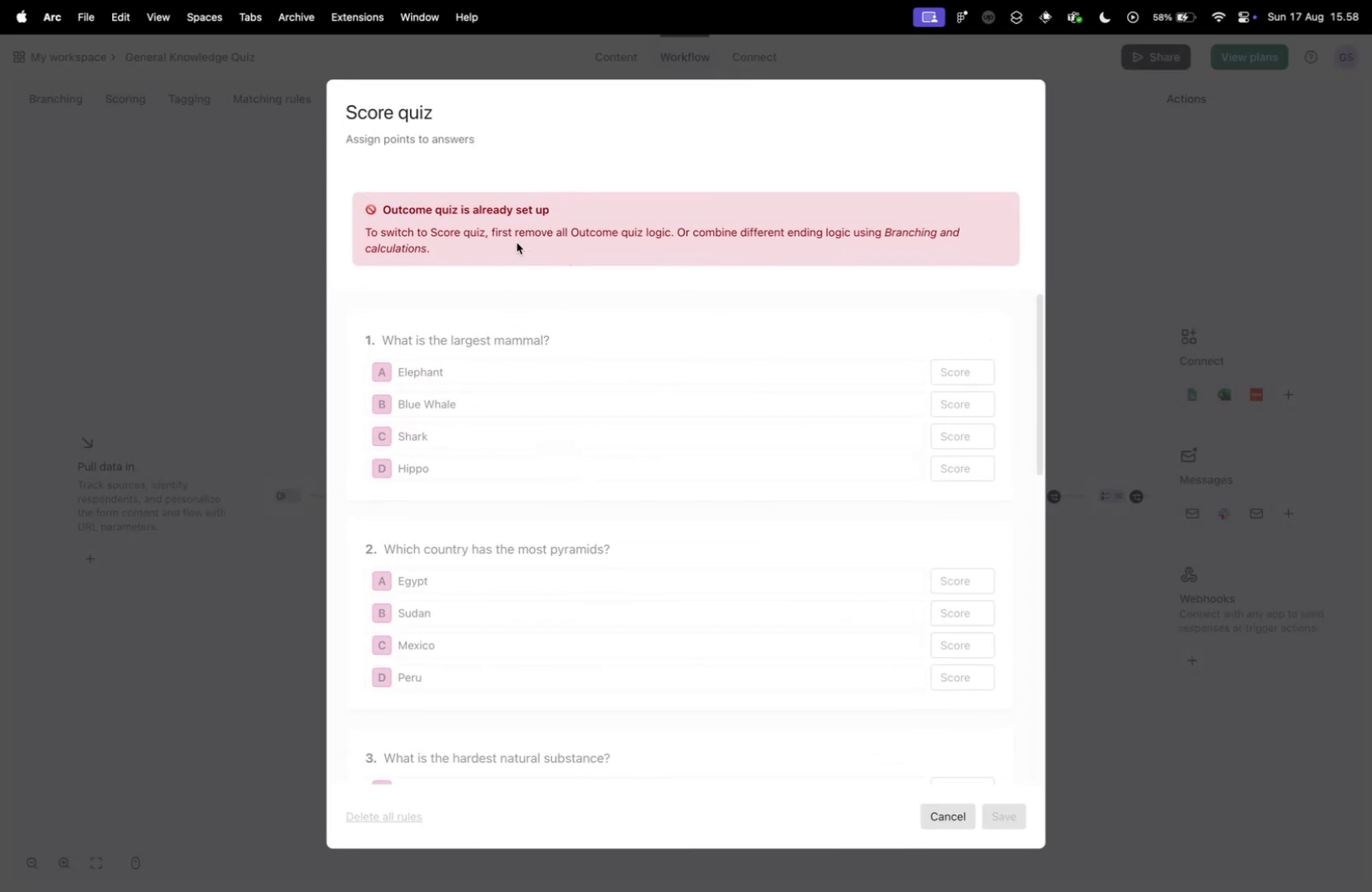 
wait(5.49)
 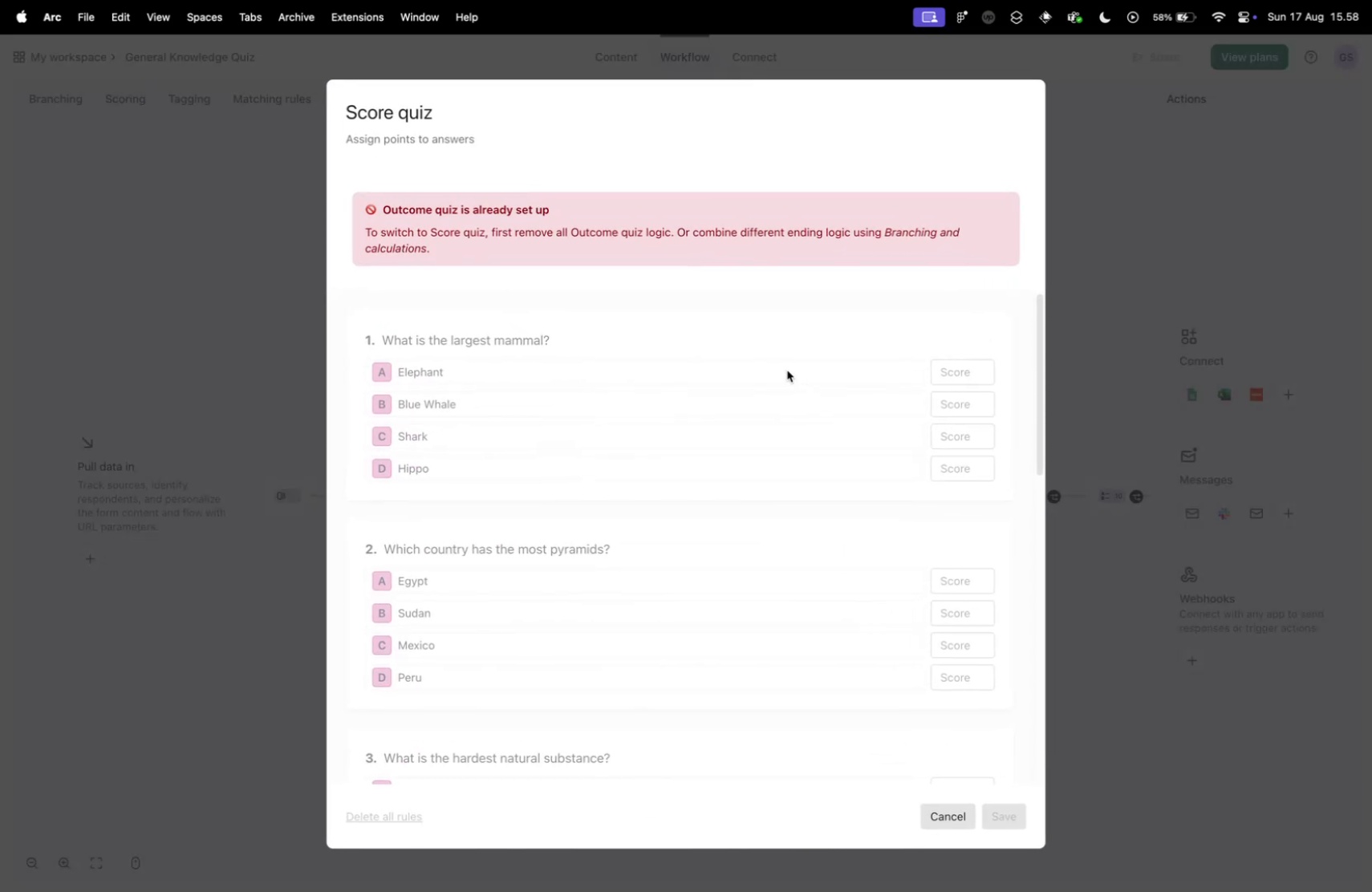 
left_click([942, 817])
 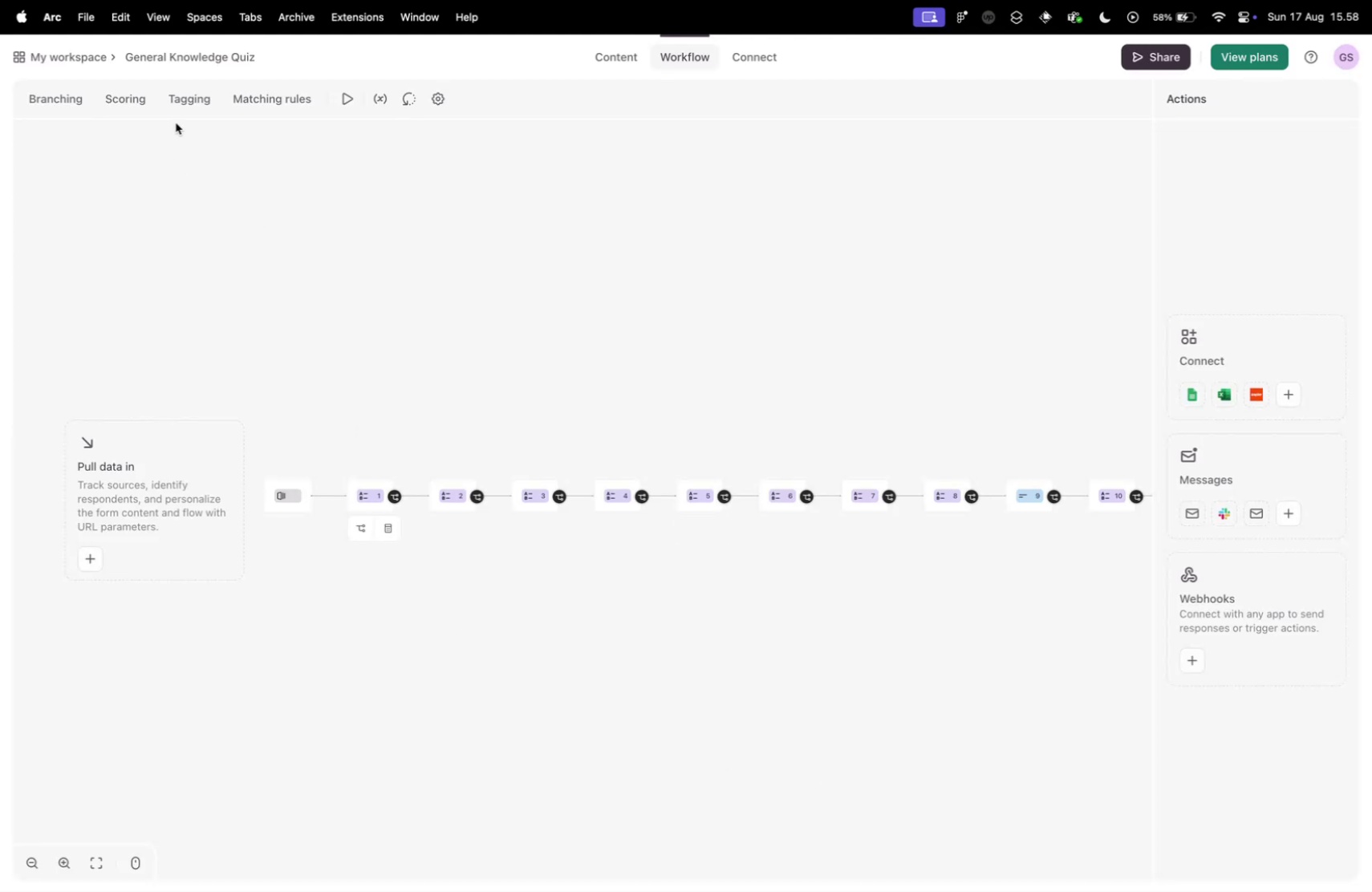 
left_click([195, 100])
 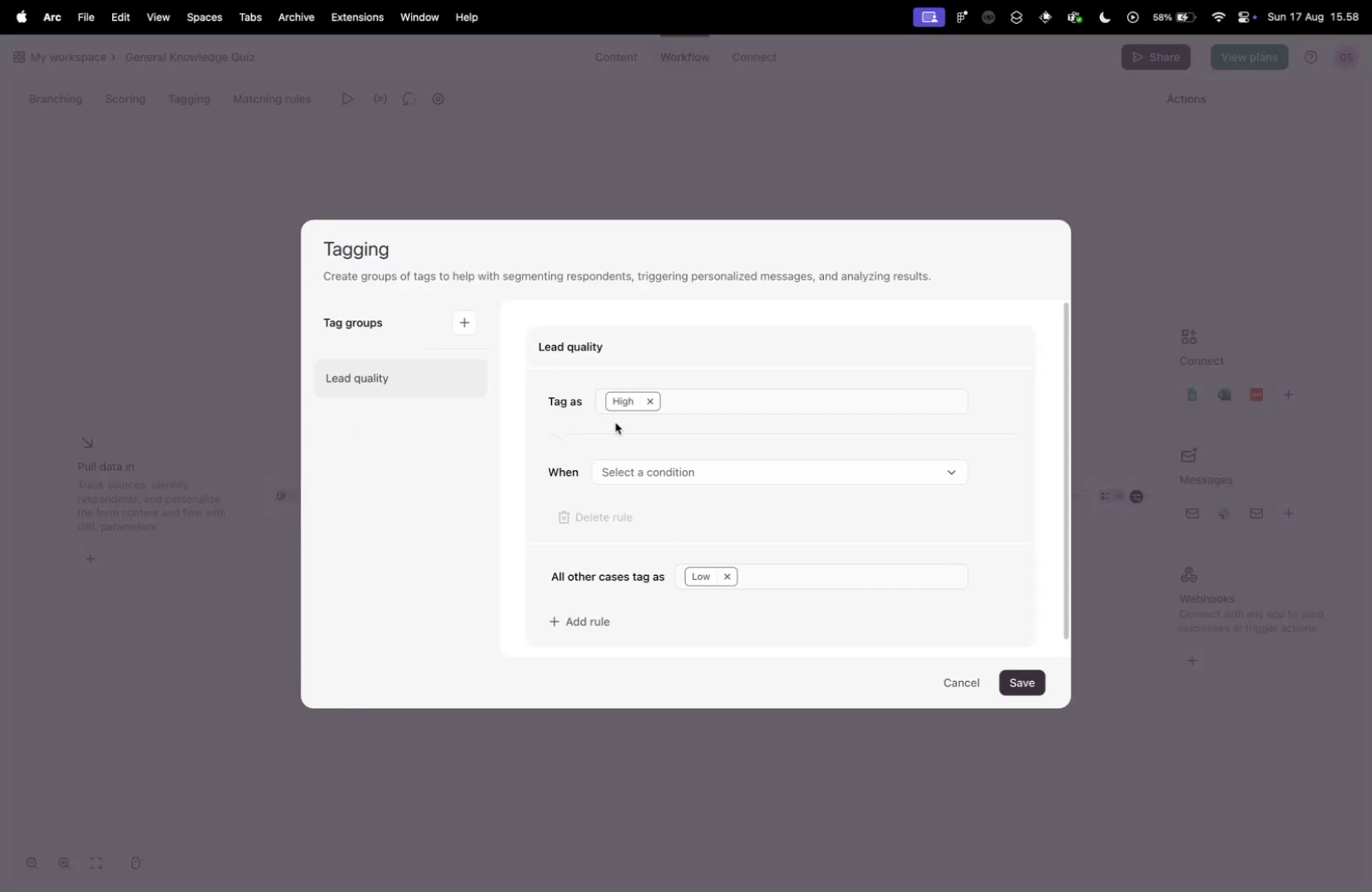 
scroll: coordinate [650, 428], scroll_direction: down, amount: 16.0
 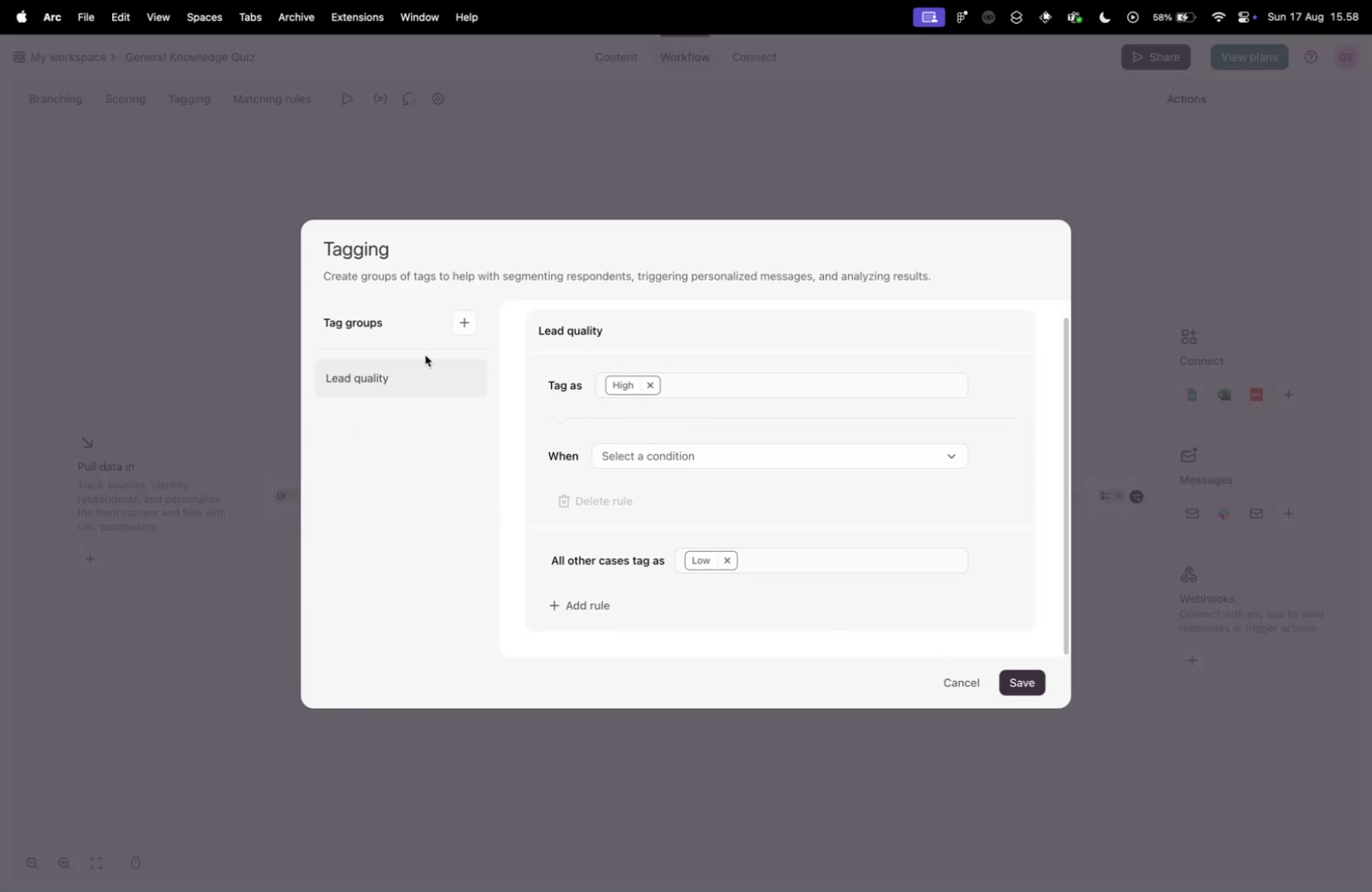 
left_click([461, 371])
 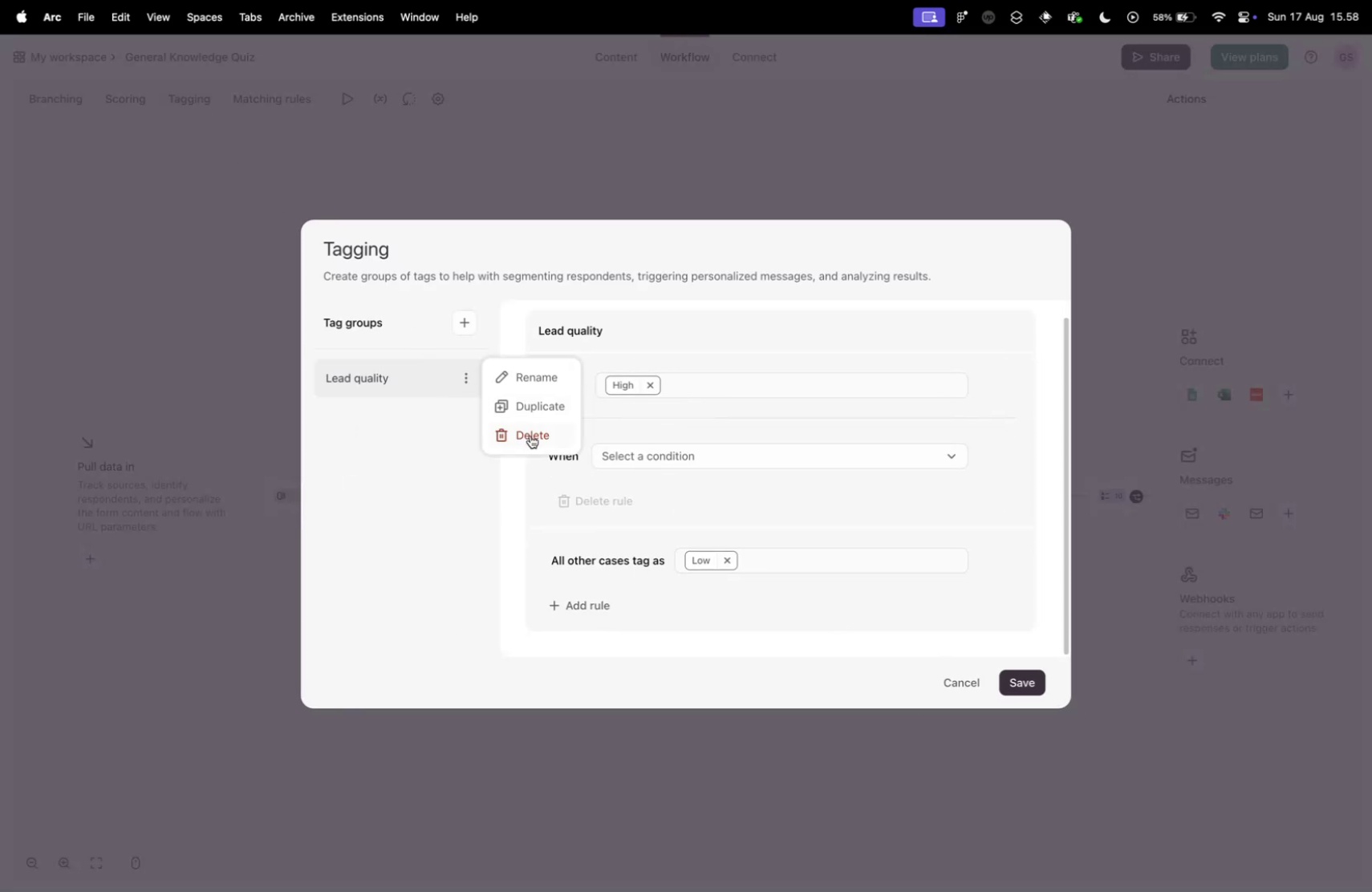 
left_click([530, 435])
 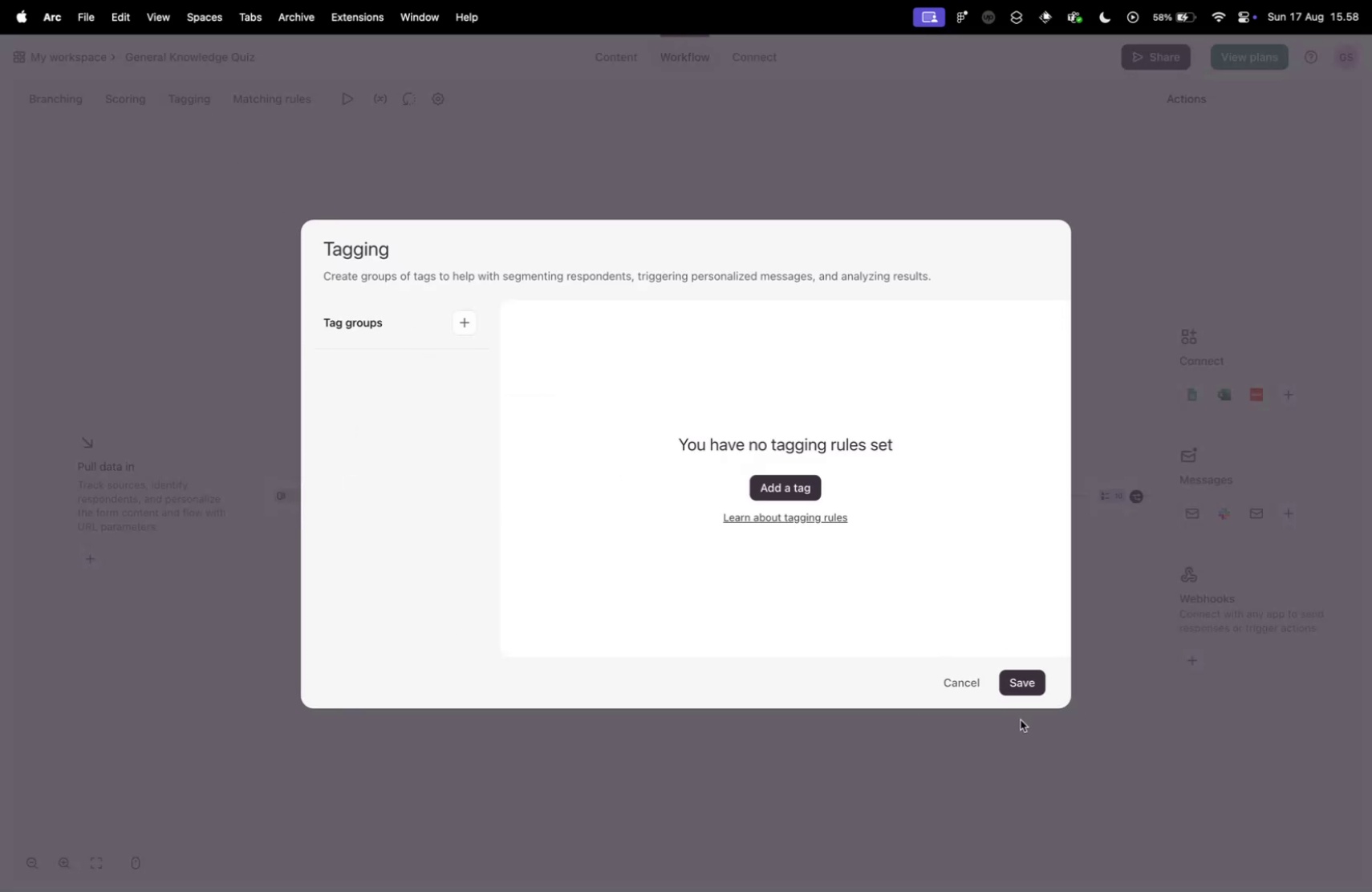 
left_click([1011, 689])
 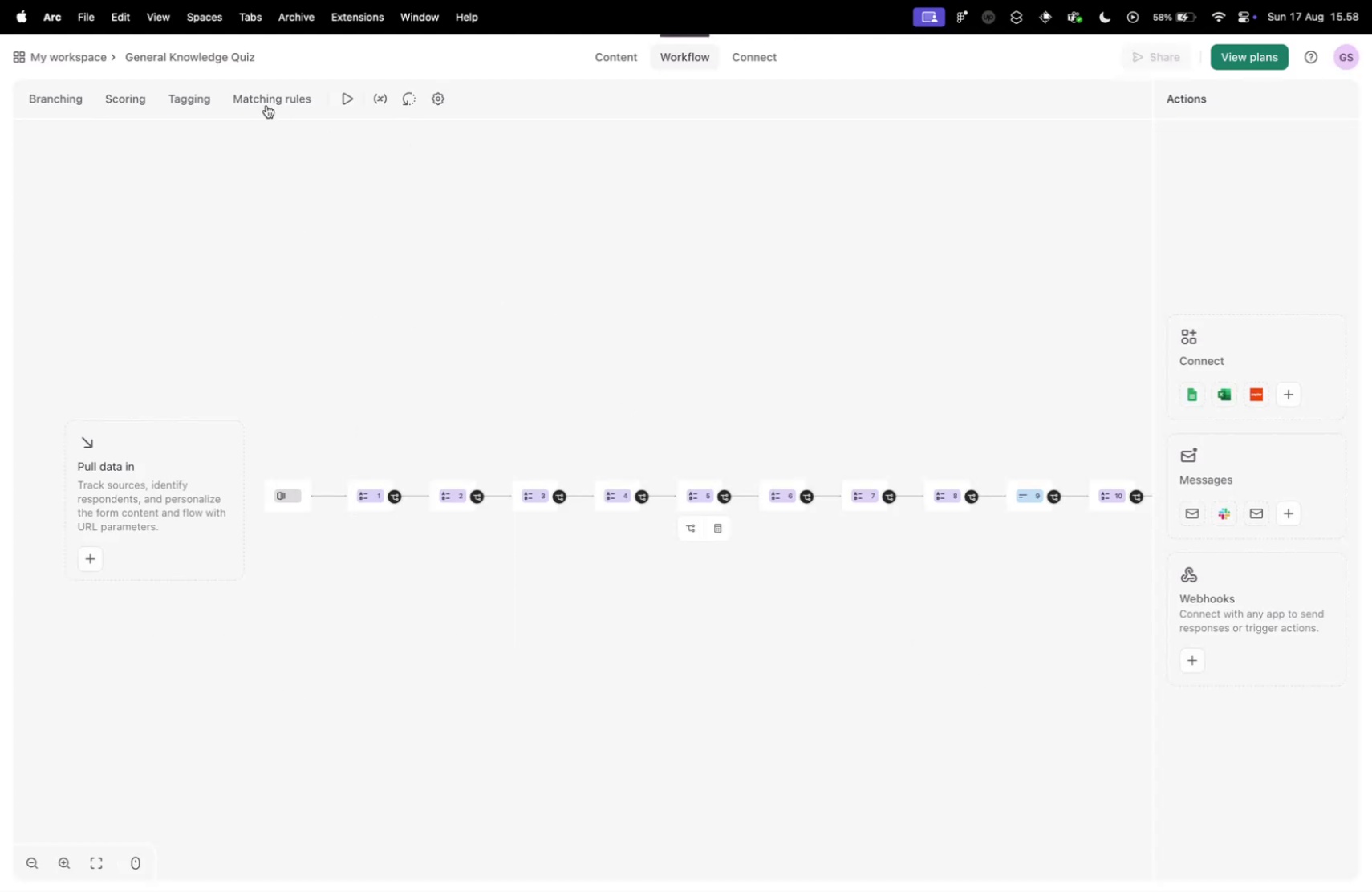 
left_click([272, 106])
 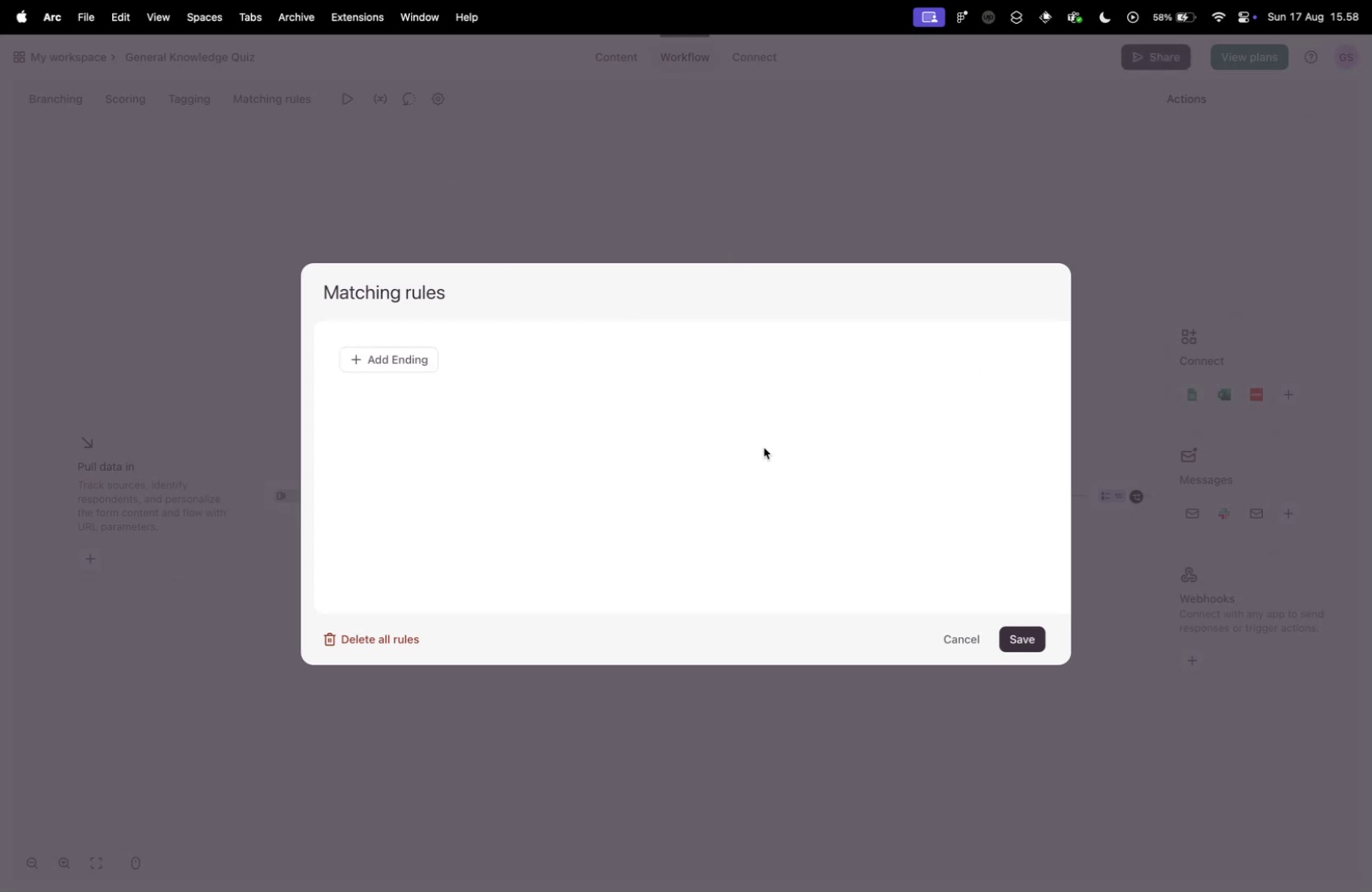 
left_click([1033, 639])
 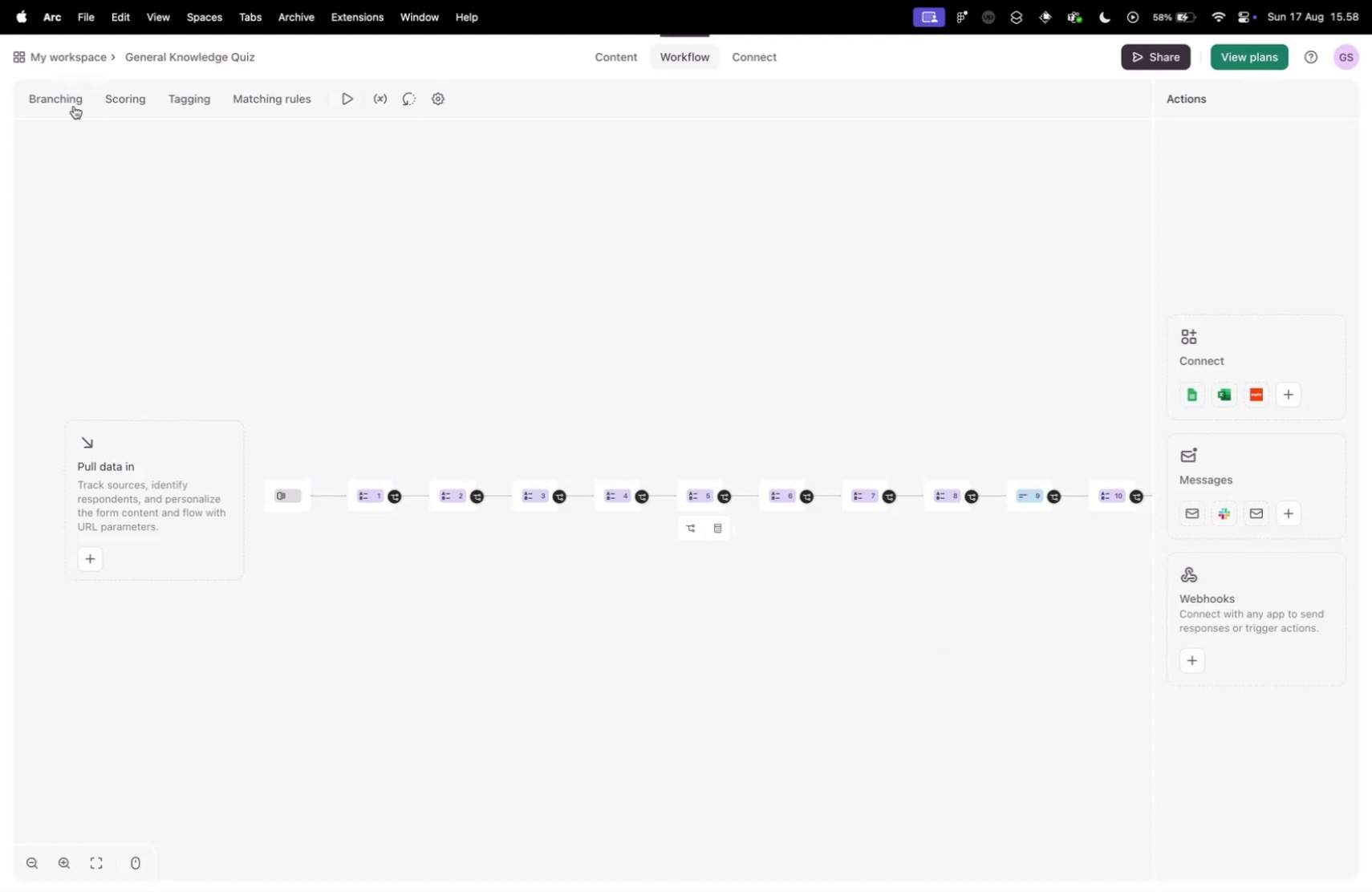 
left_click([63, 98])
 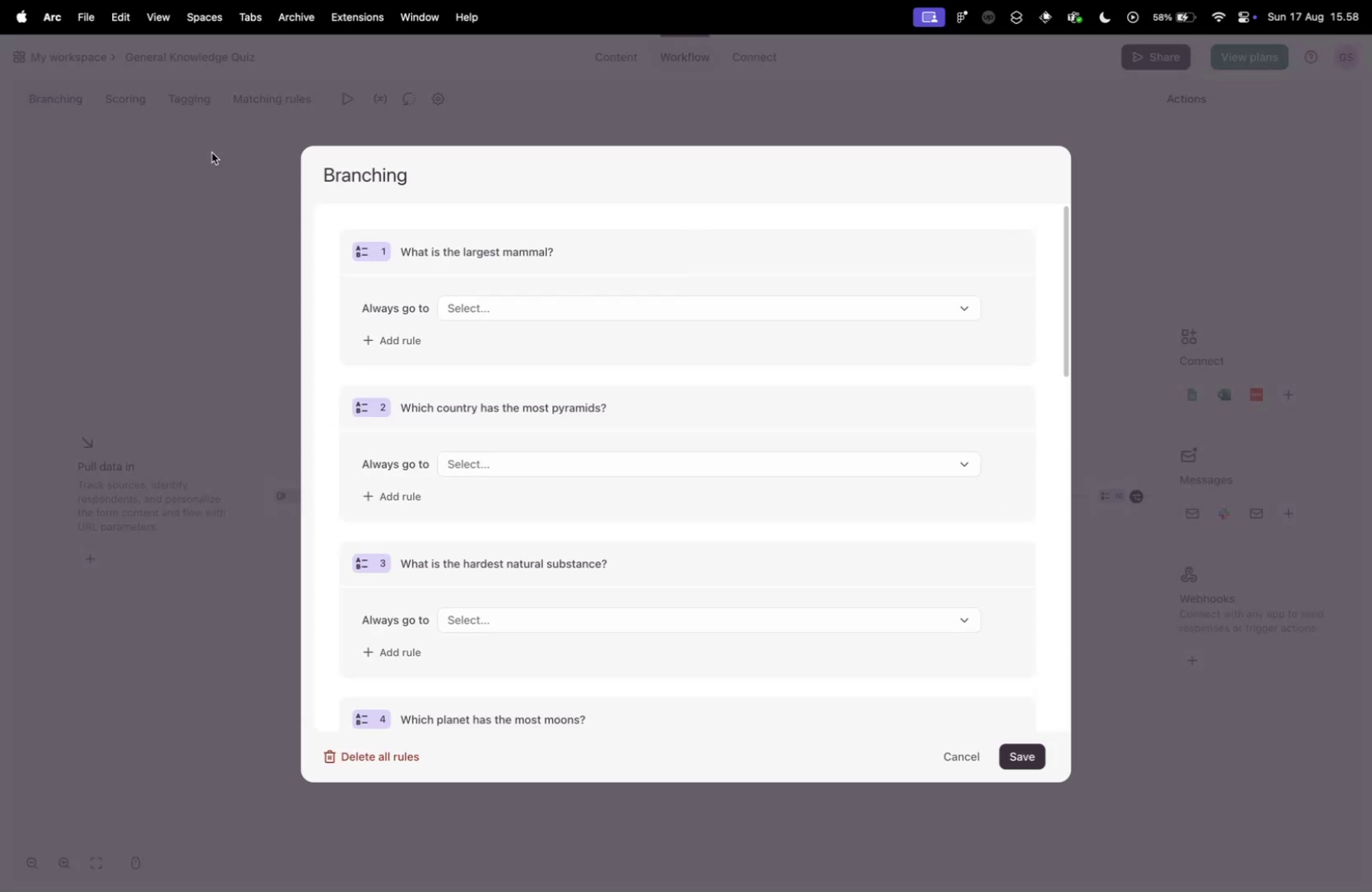 
scroll: coordinate [769, 440], scroll_direction: down, amount: 49.0
 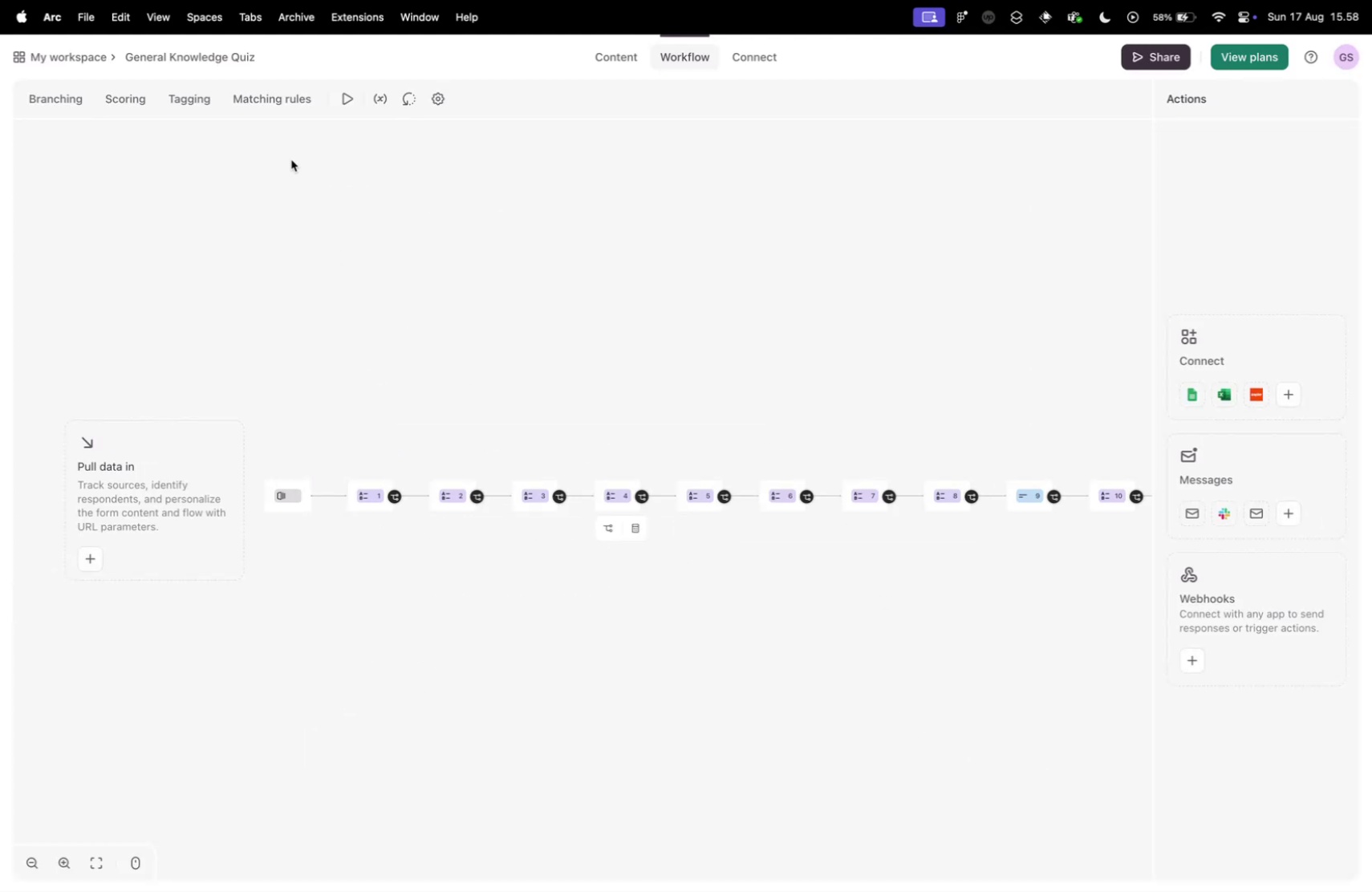 
left_click([140, 90])
 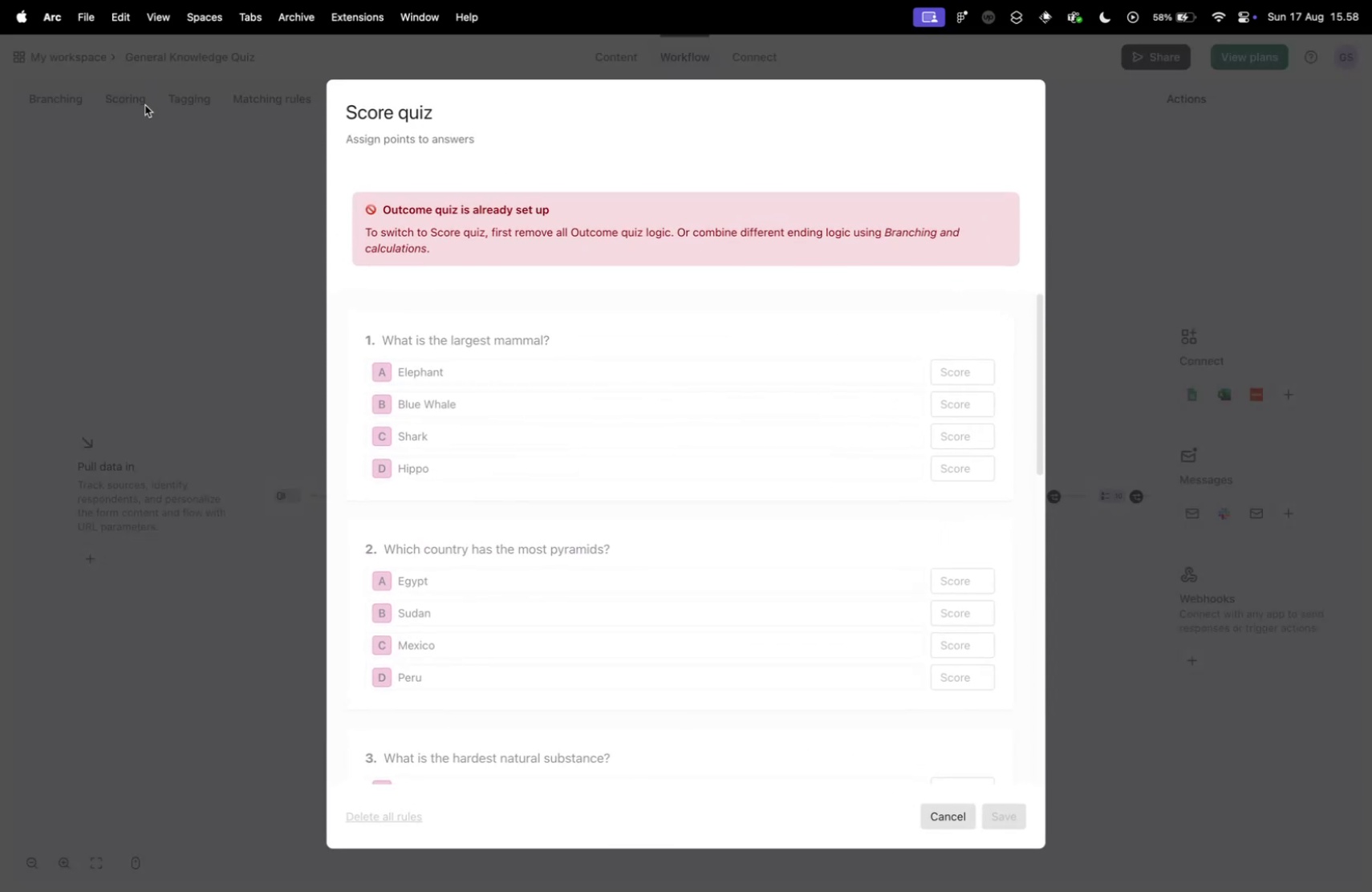 
left_click([124, 191])
 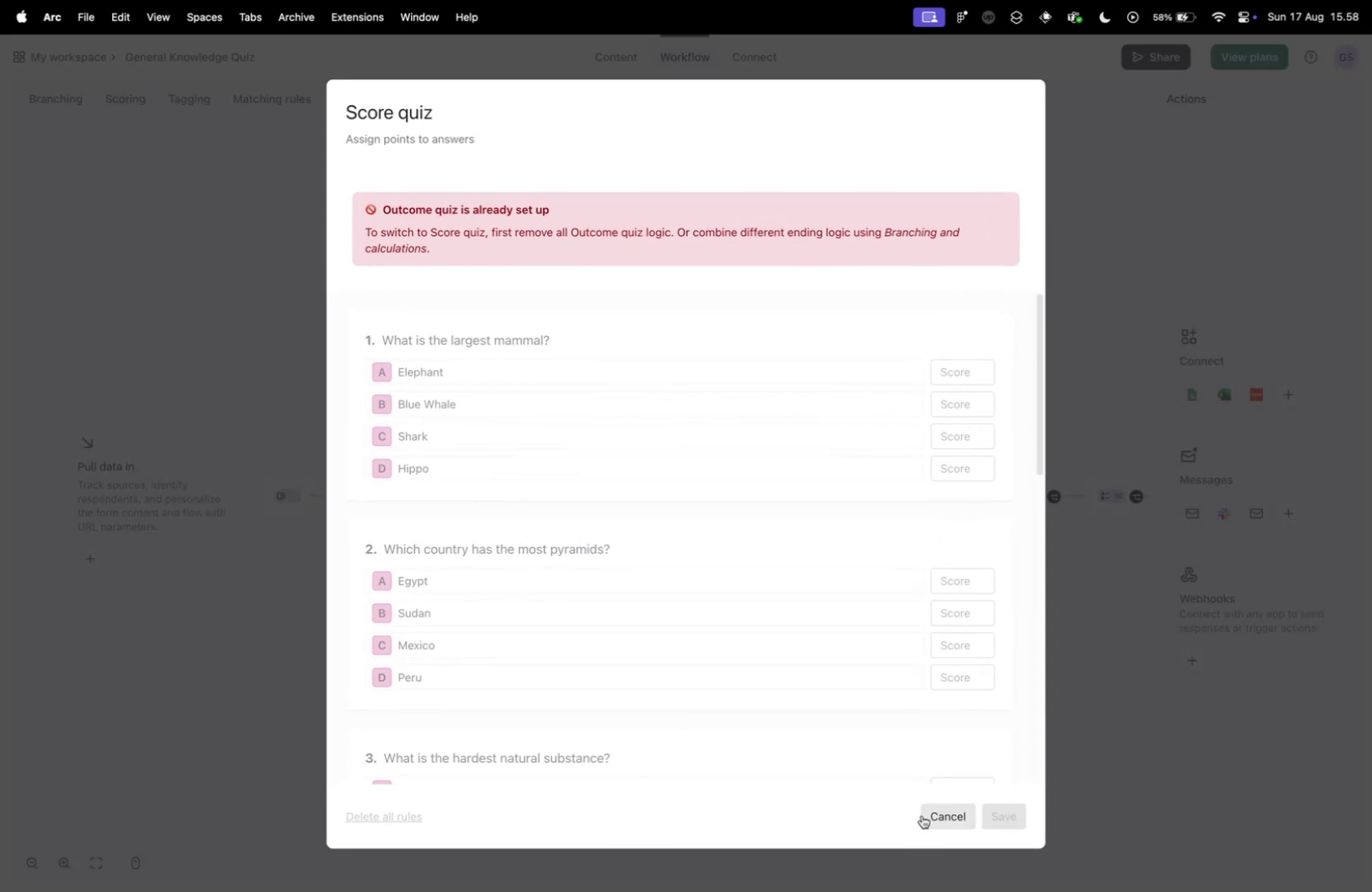 
left_click([939, 811])
 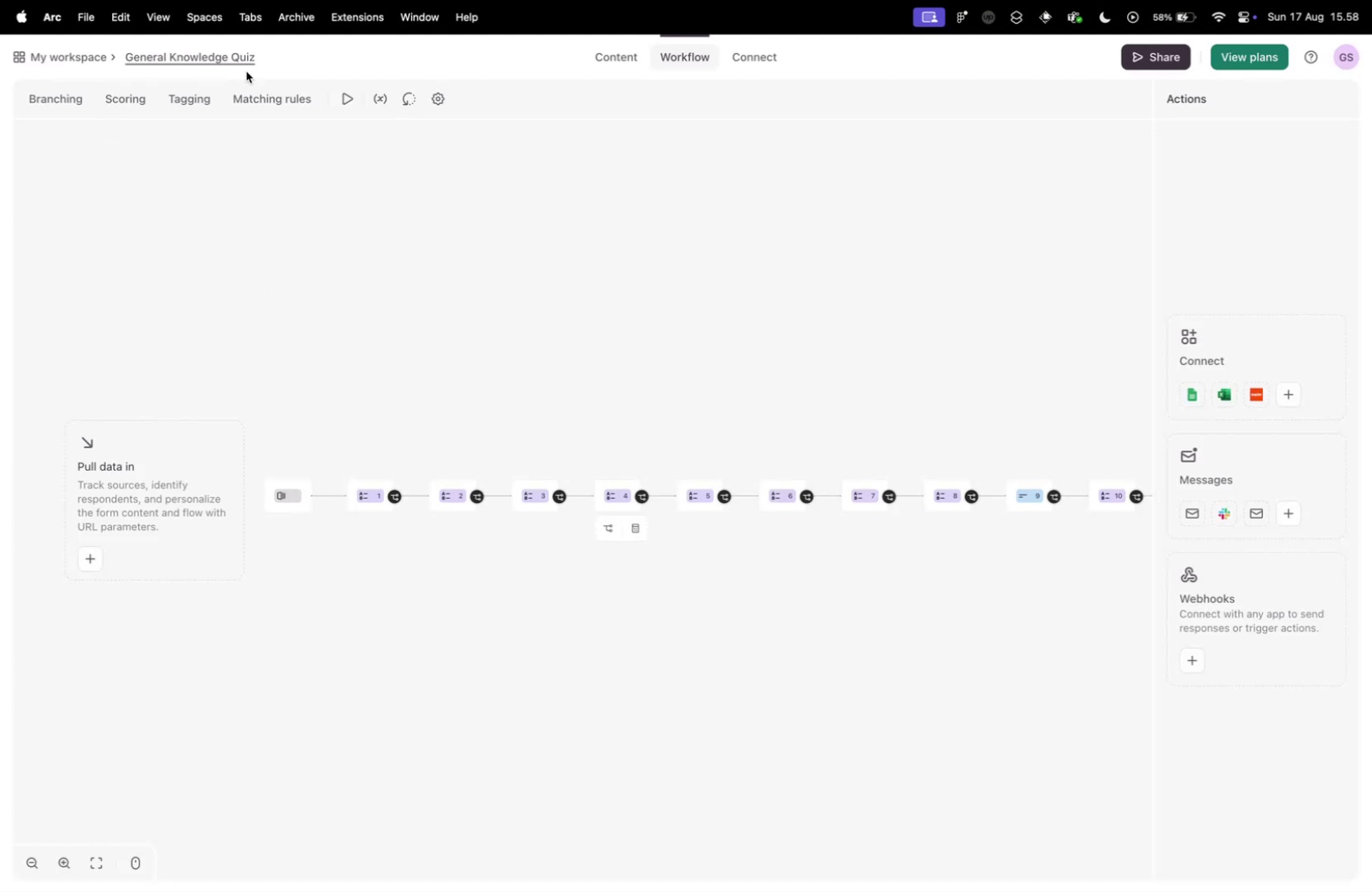 
left_click([611, 63])
 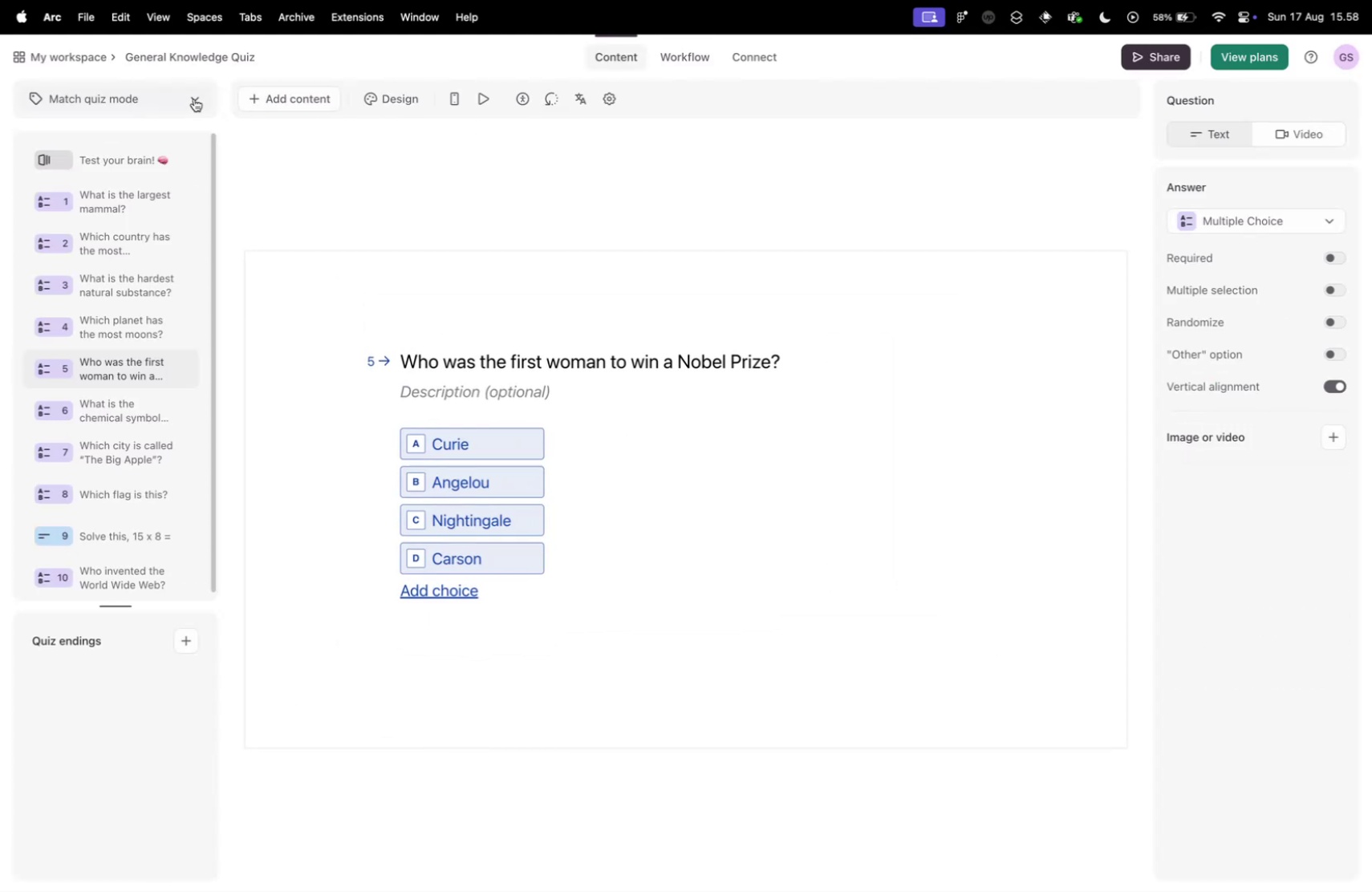 
left_click([184, 94])
 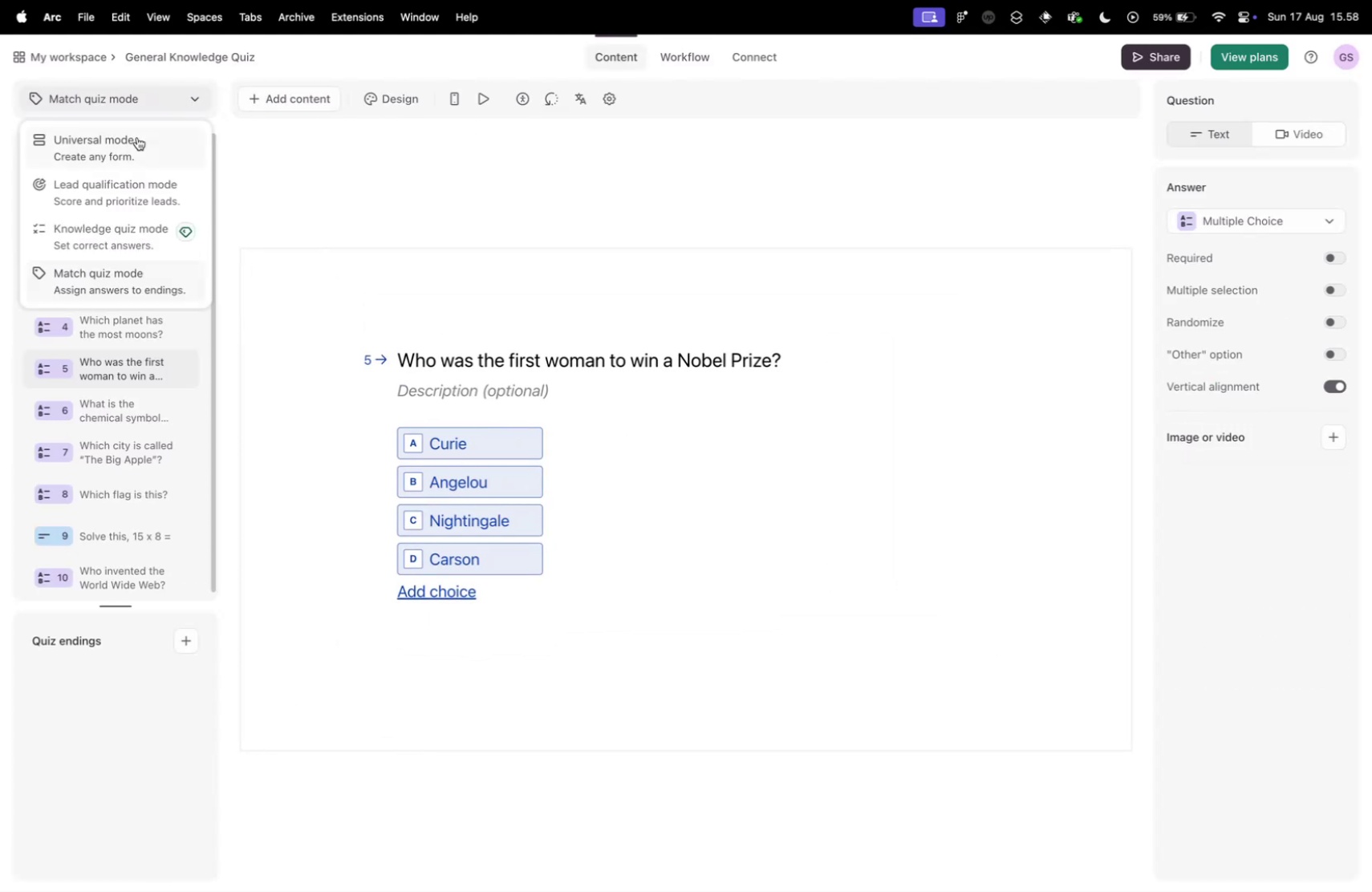 
left_click([137, 137])
 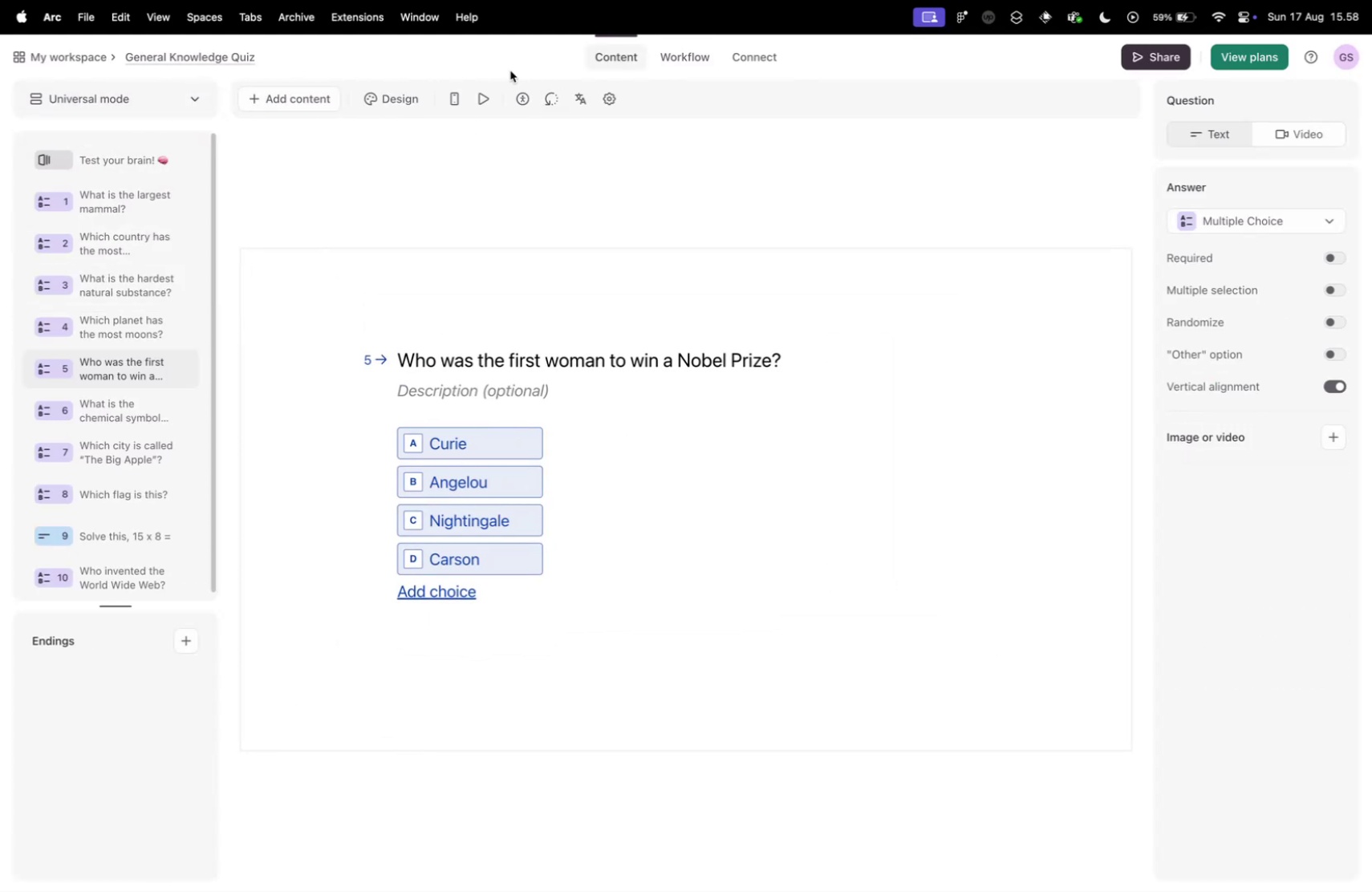 
left_click([710, 55])
 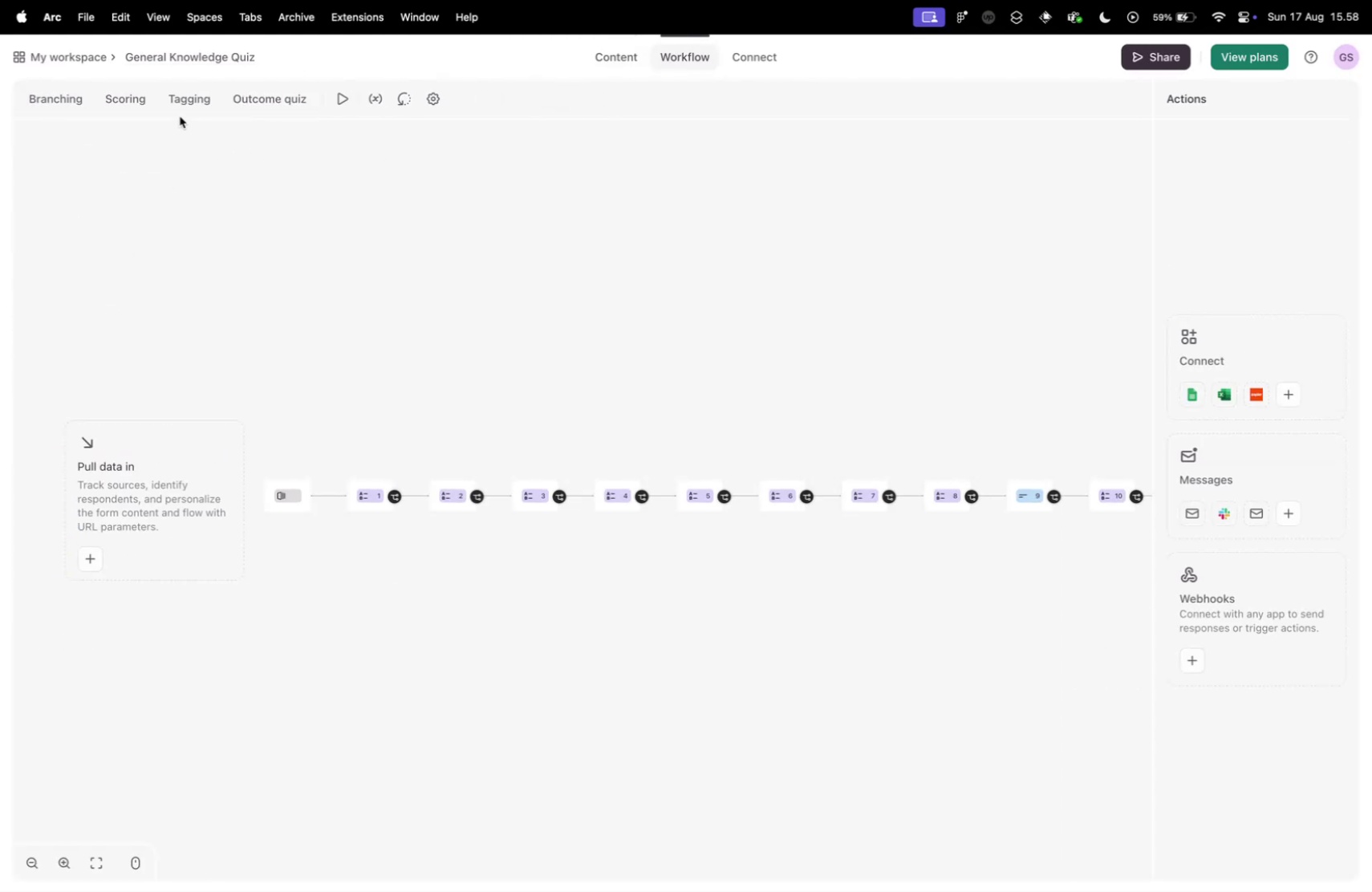 
left_click([137, 96])
 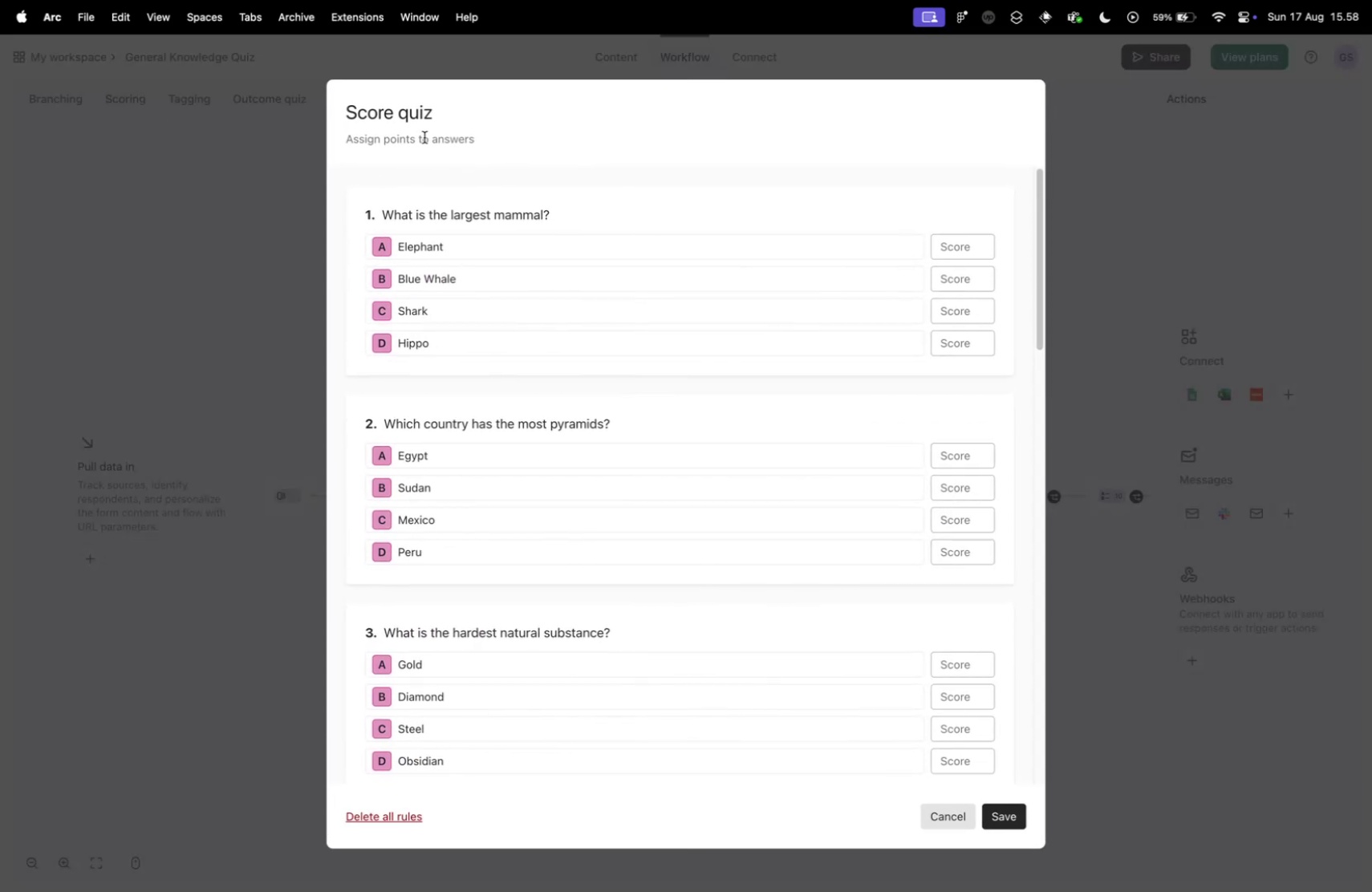 
scroll: coordinate [684, 193], scroll_direction: down, amount: 59.0
 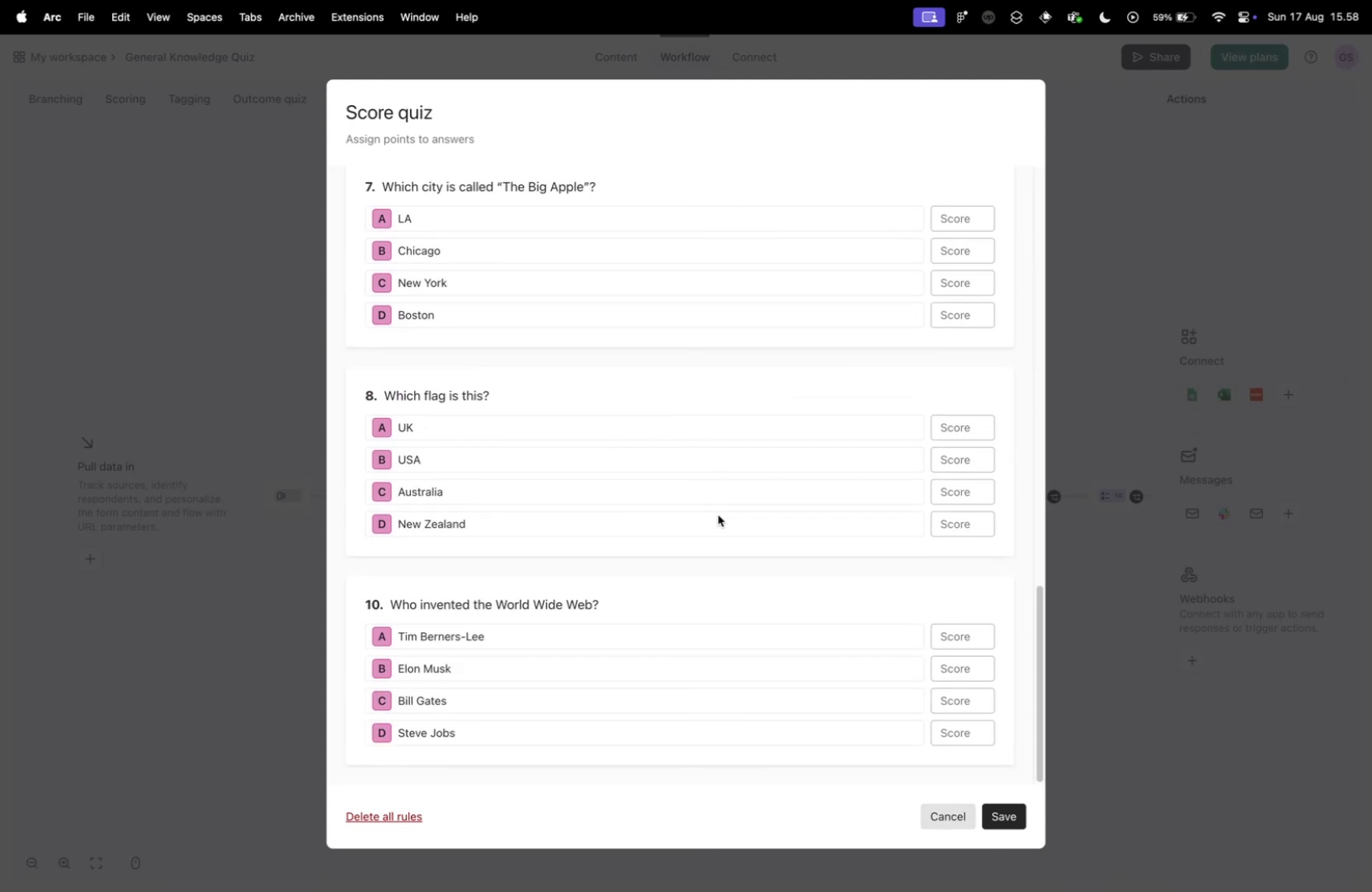 
scroll: coordinate [854, 332], scroll_direction: up, amount: 55.0
 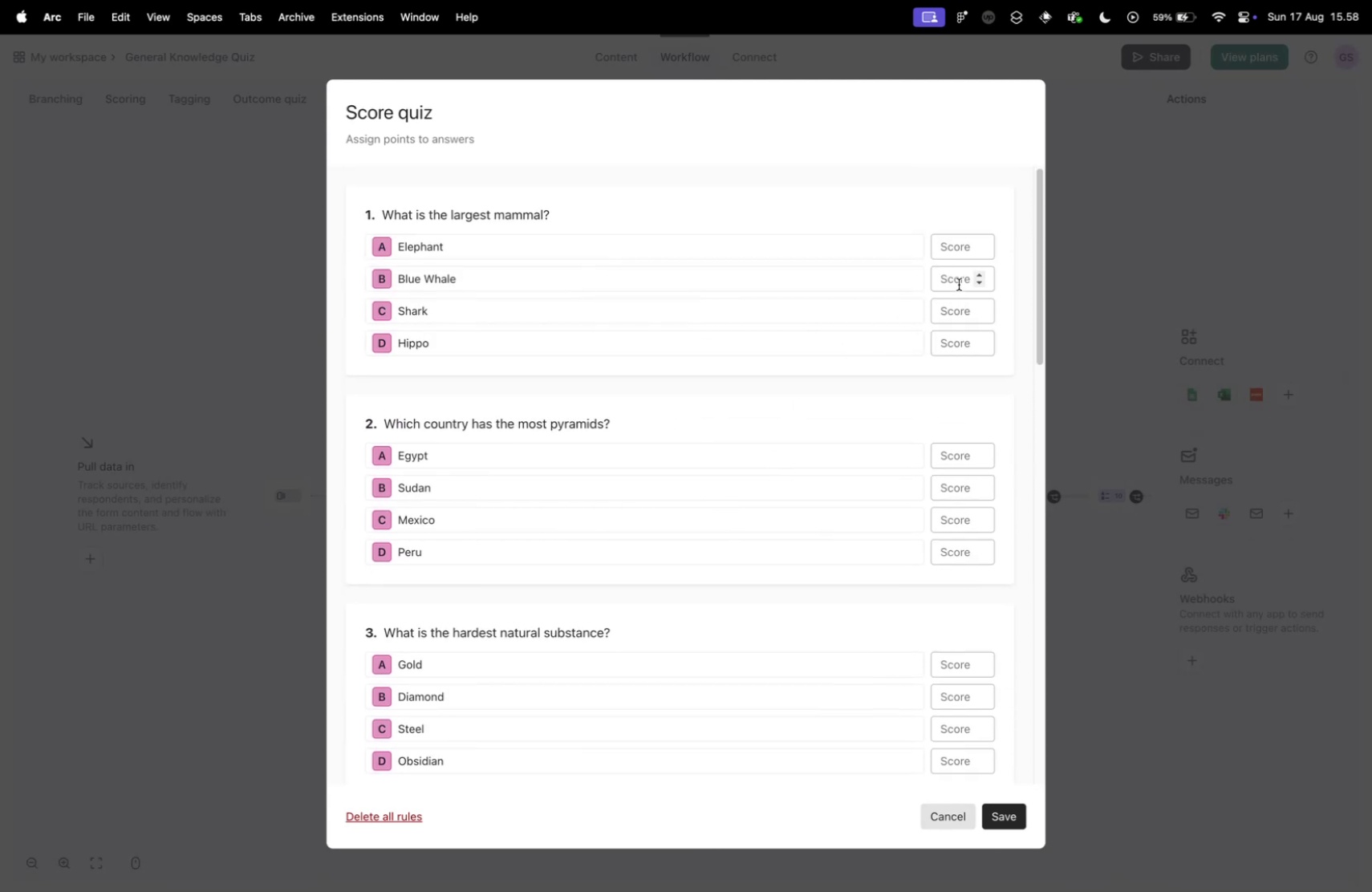 
left_click([959, 277])
 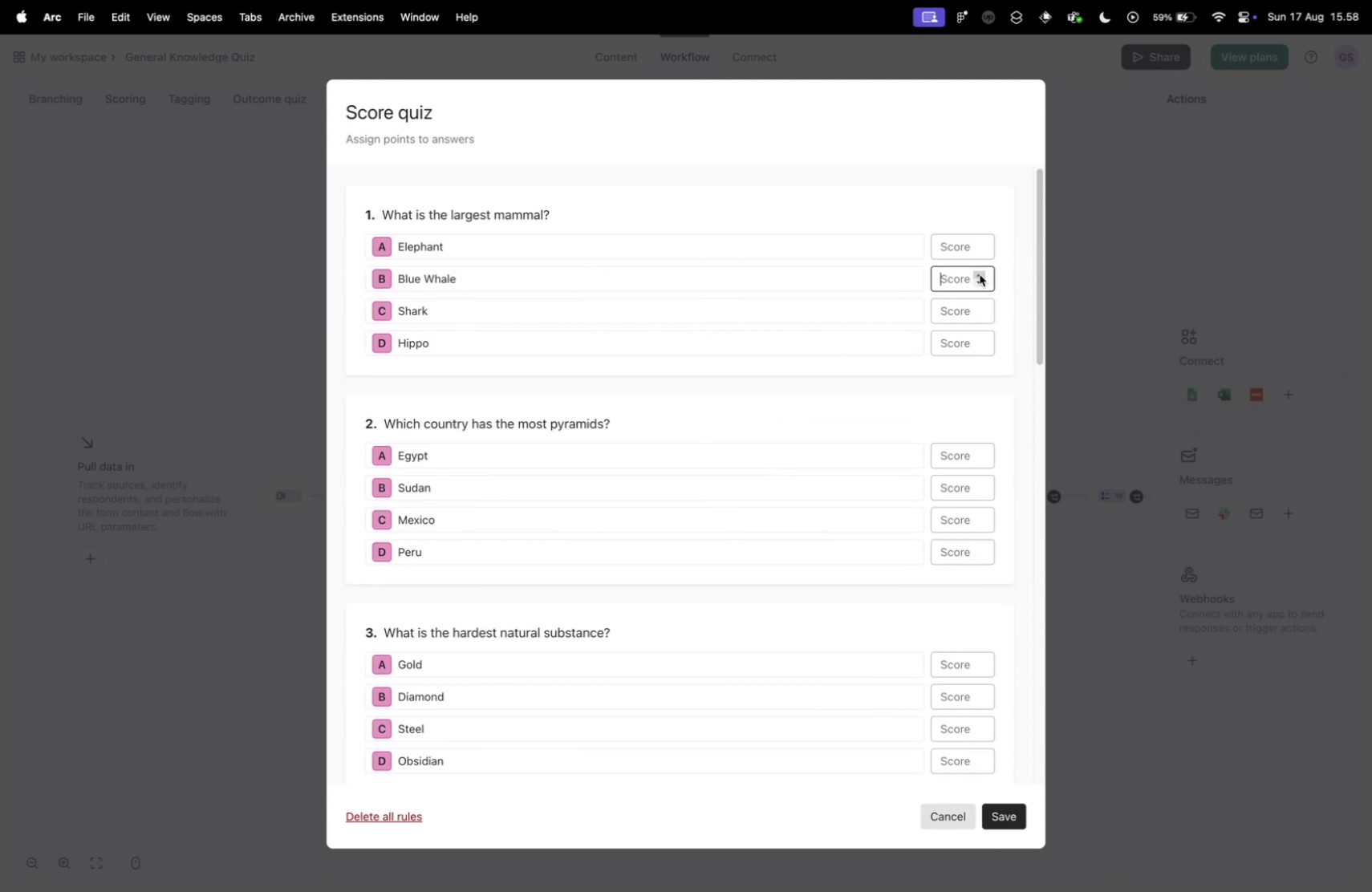 
left_click([980, 274])
 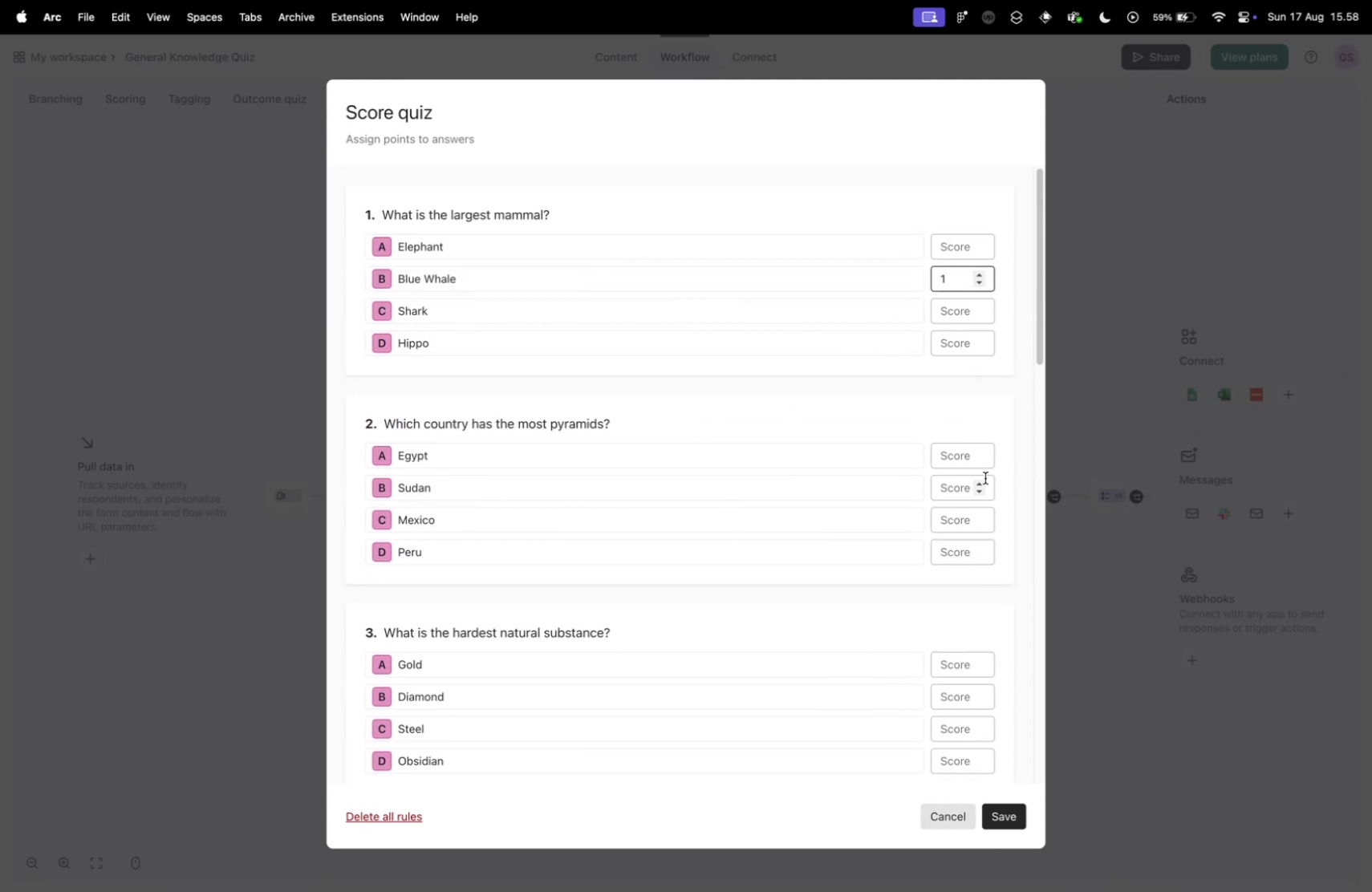 
left_click([977, 486])
 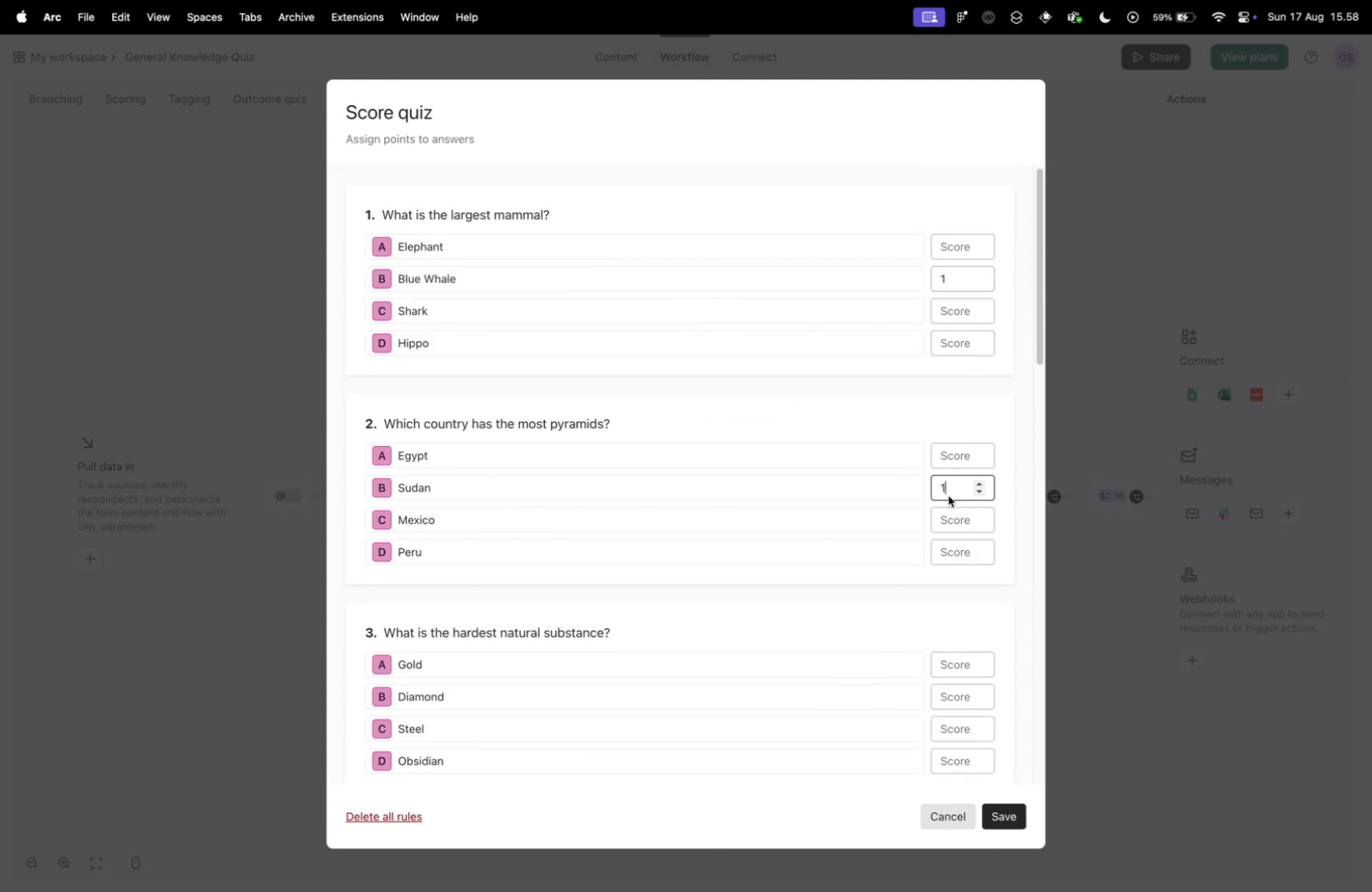 
scroll: coordinate [907, 499], scroll_direction: down, amount: 6.0
 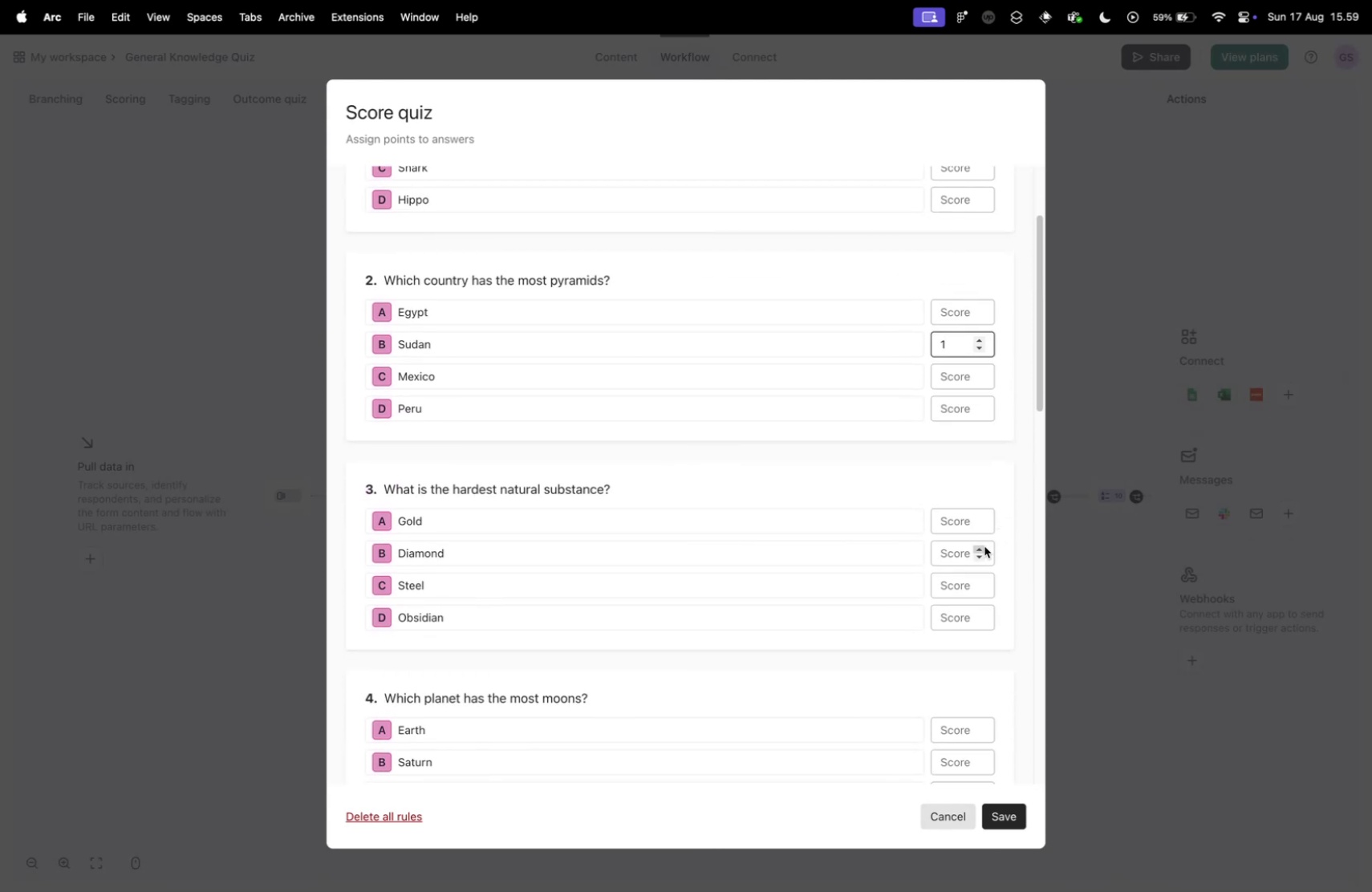 
left_click([984, 549])
 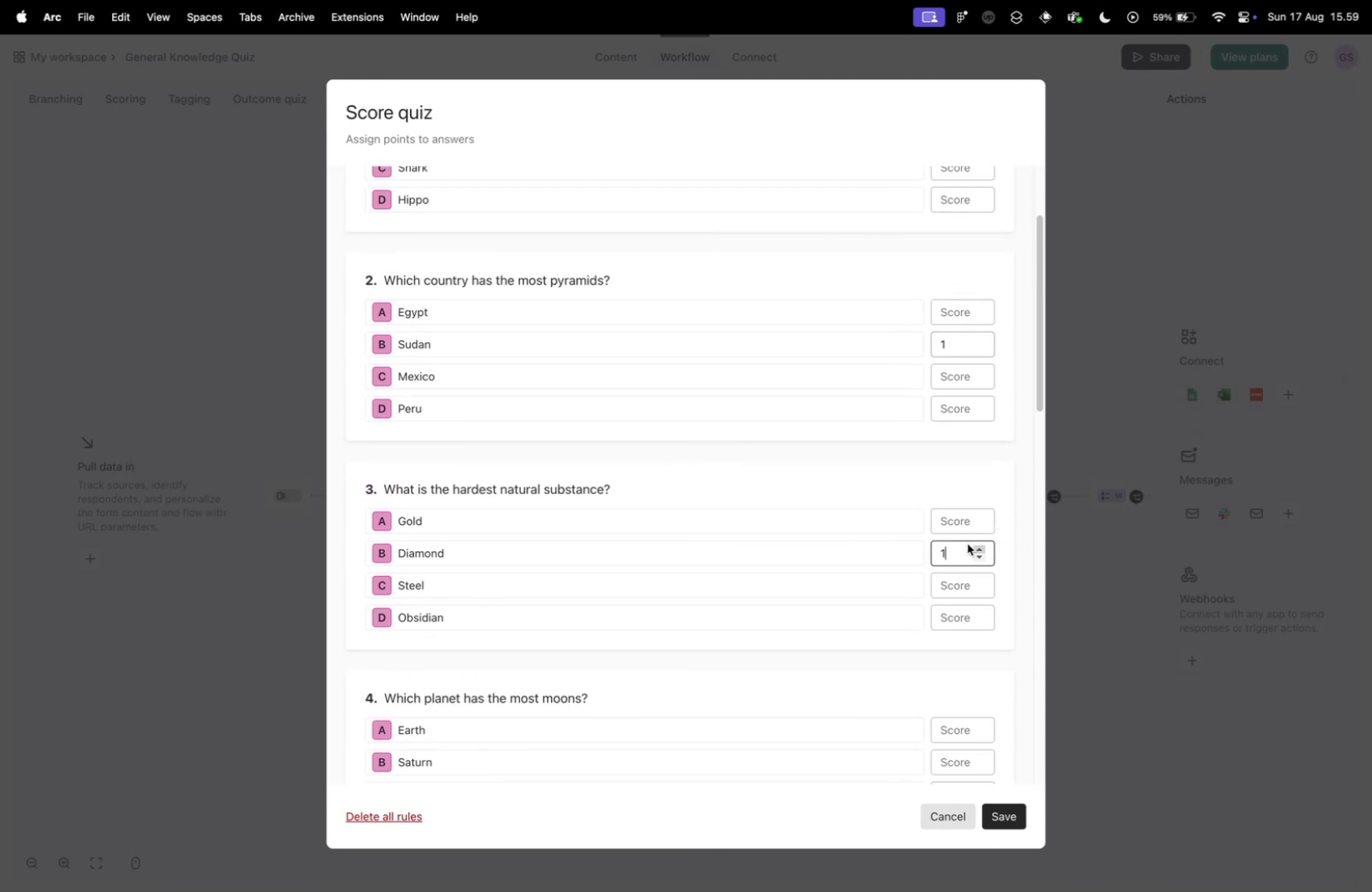 
scroll: coordinate [820, 476], scroll_direction: down, amount: 5.0
 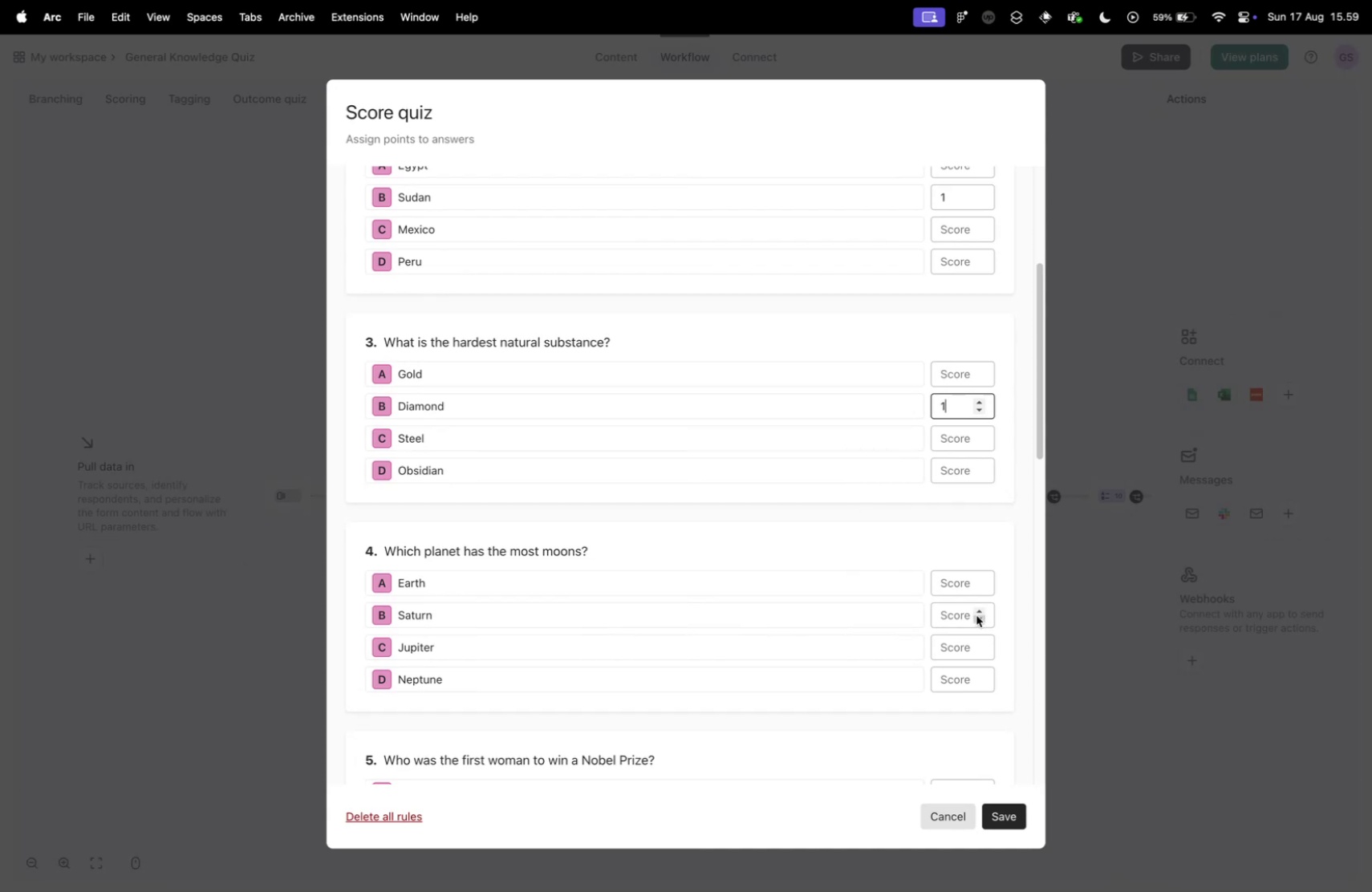 
left_click([983, 606])
 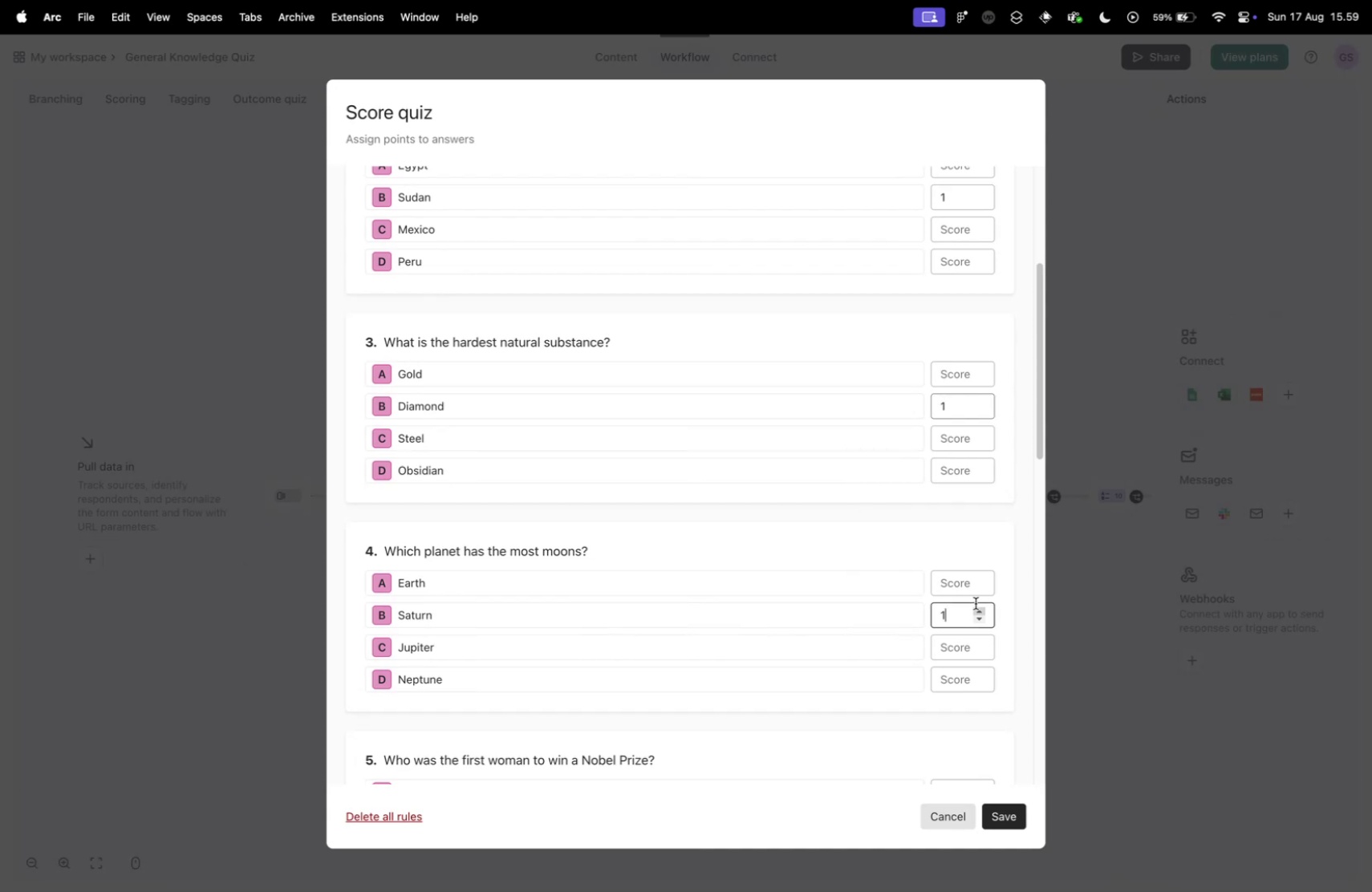 
scroll: coordinate [830, 574], scroll_direction: down, amount: 15.0
 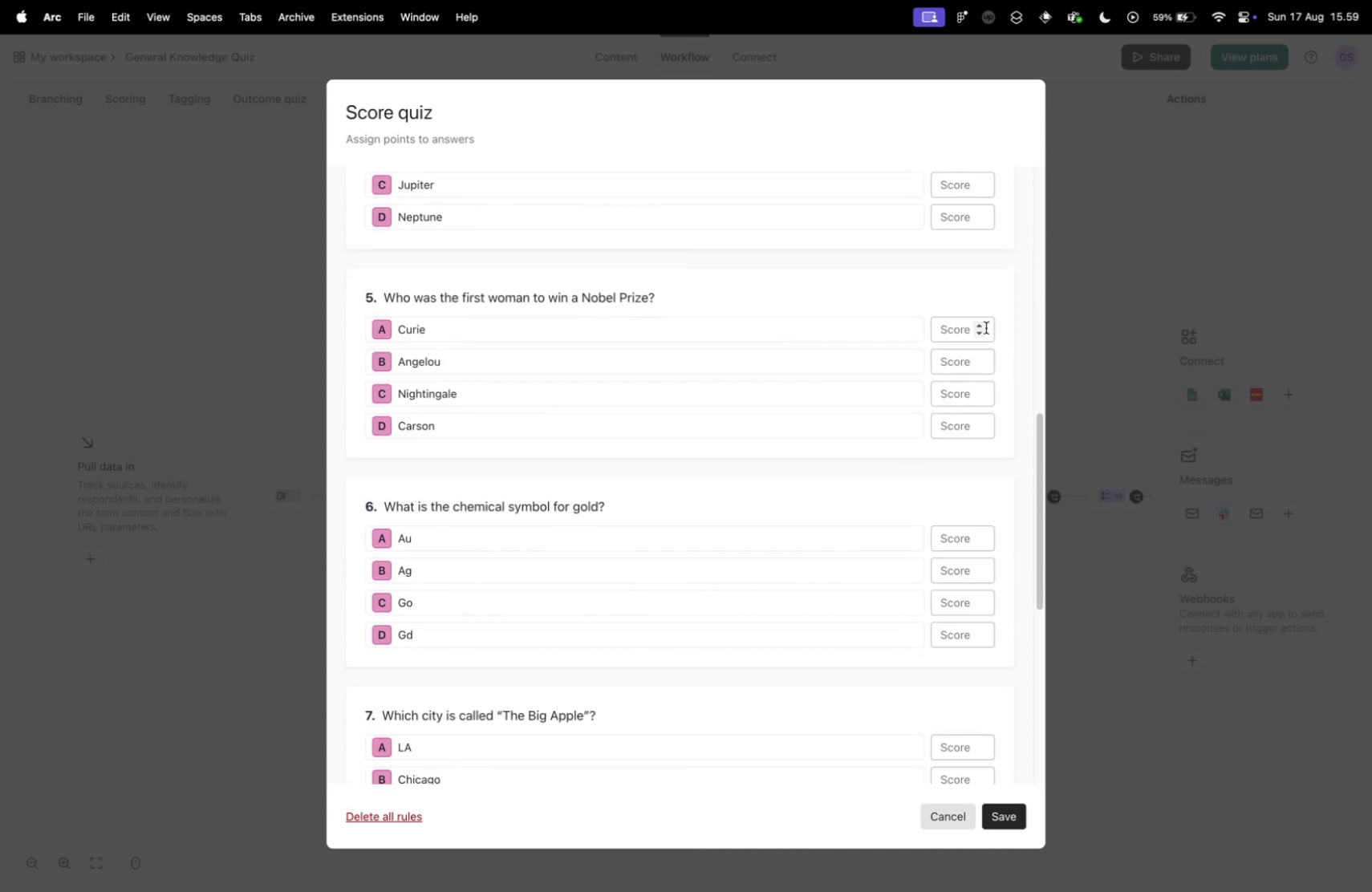 
left_click([981, 324])
 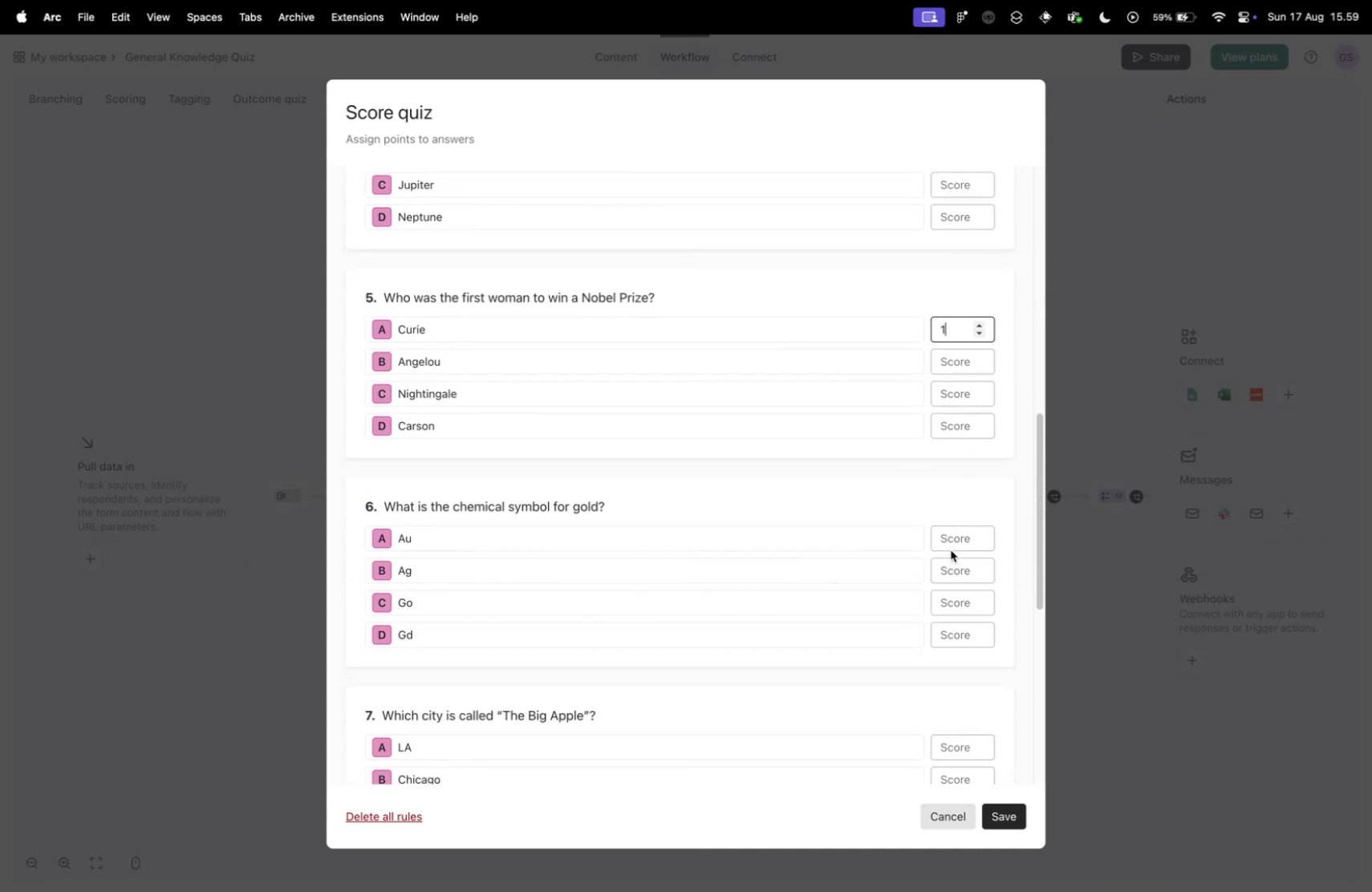 
left_click([951, 538])
 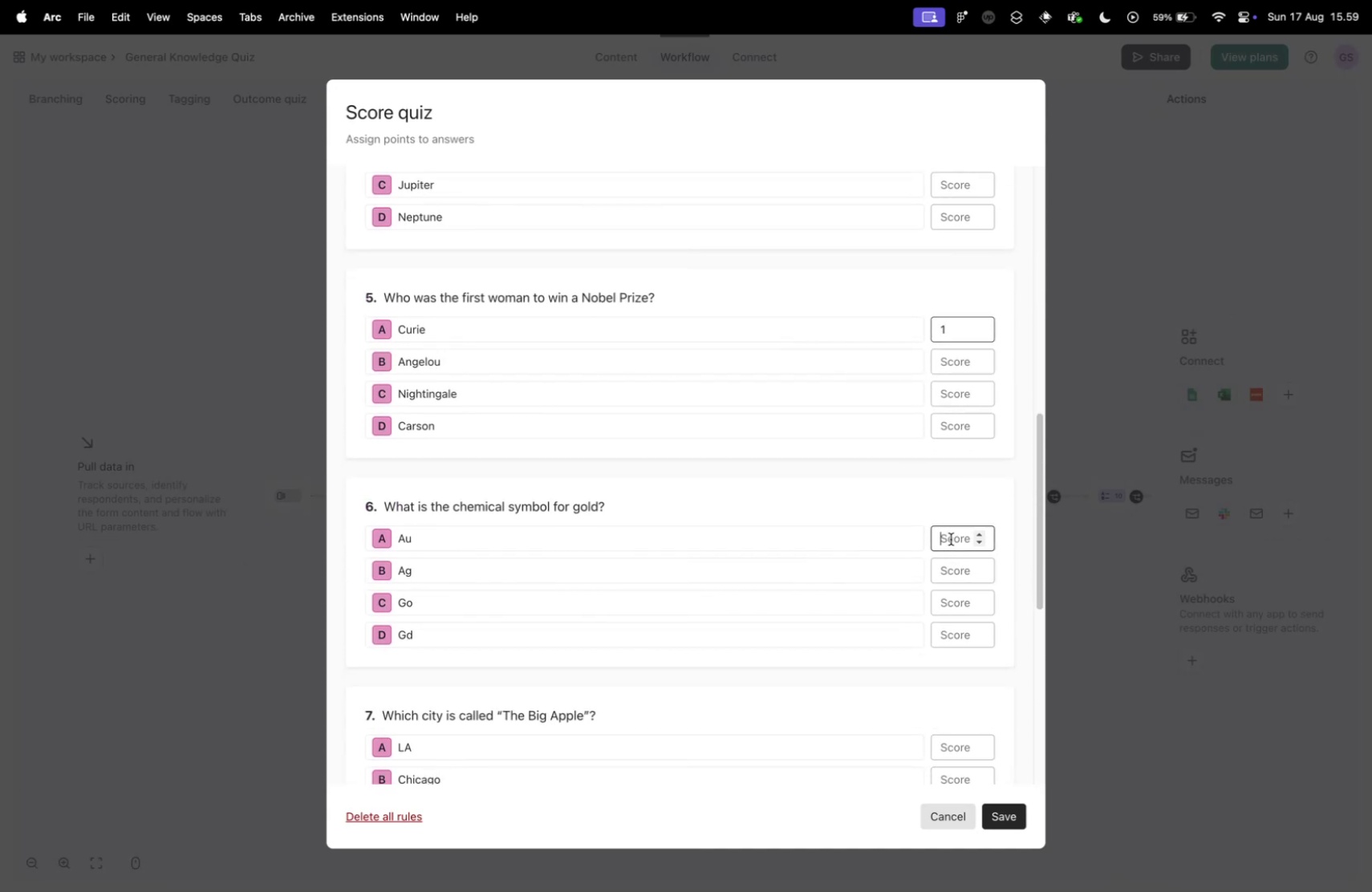 
key(1)
 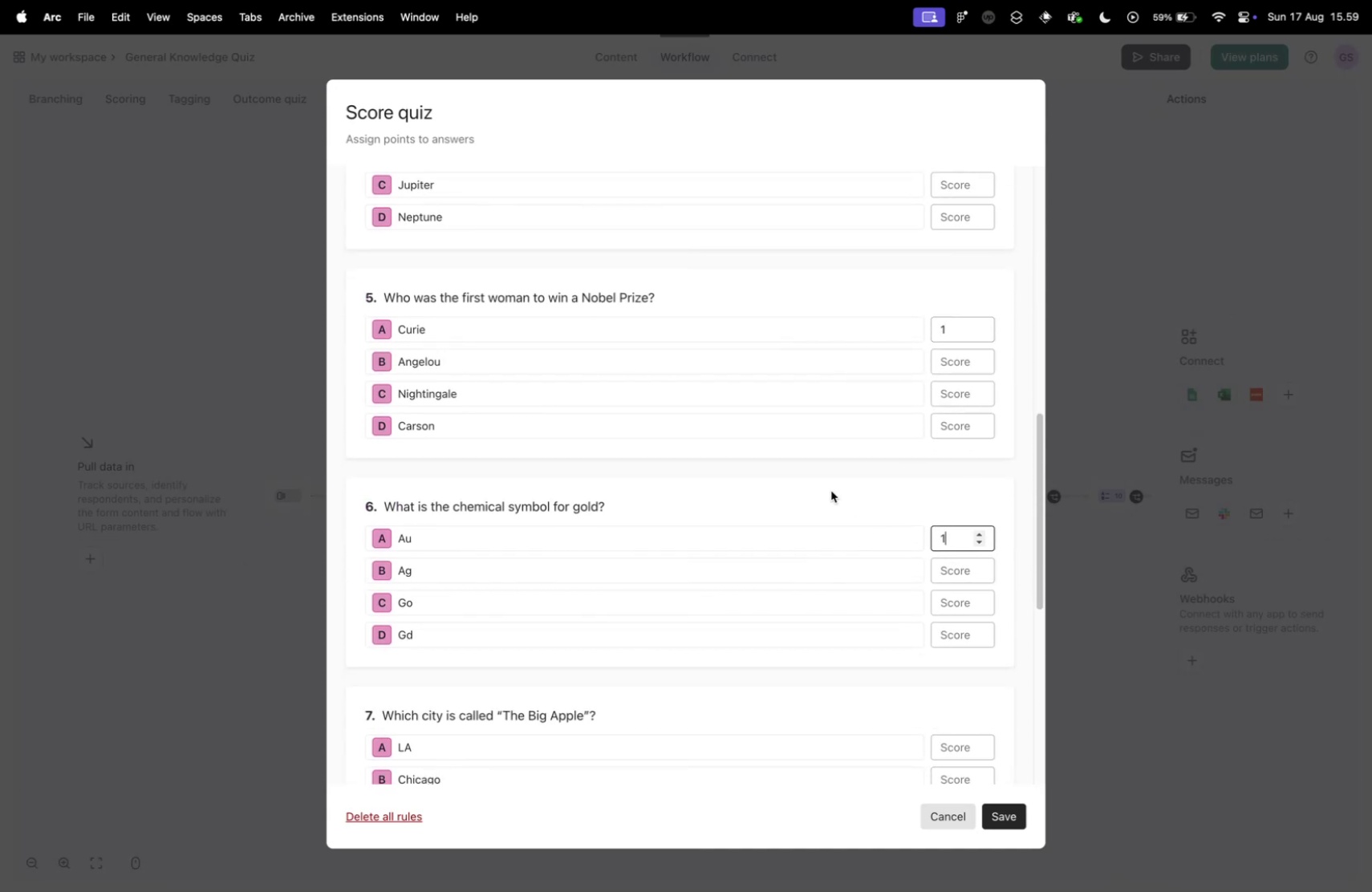 
scroll: coordinate [827, 485], scroll_direction: down, amount: 10.0
 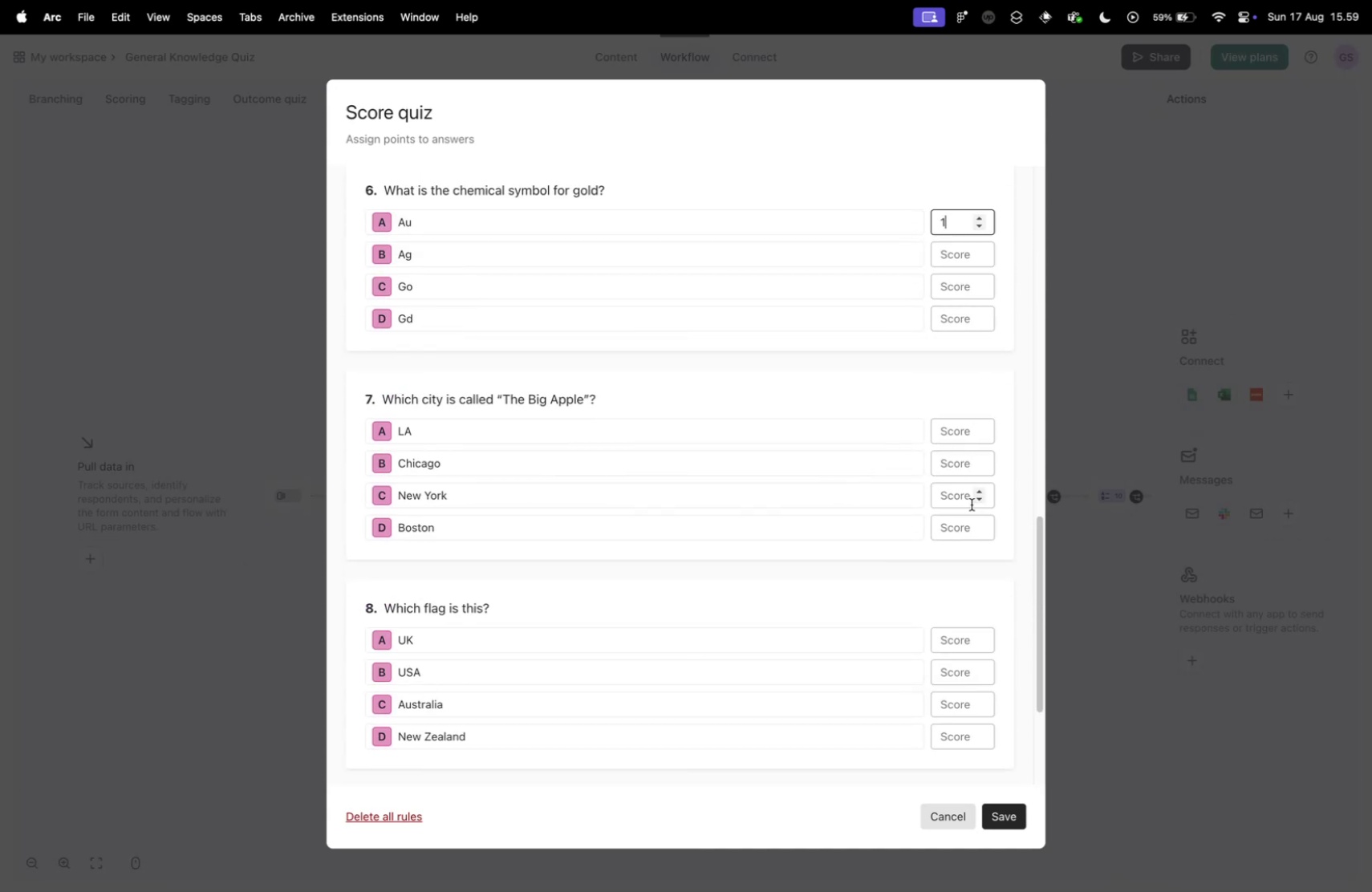 
left_click([964, 497])
 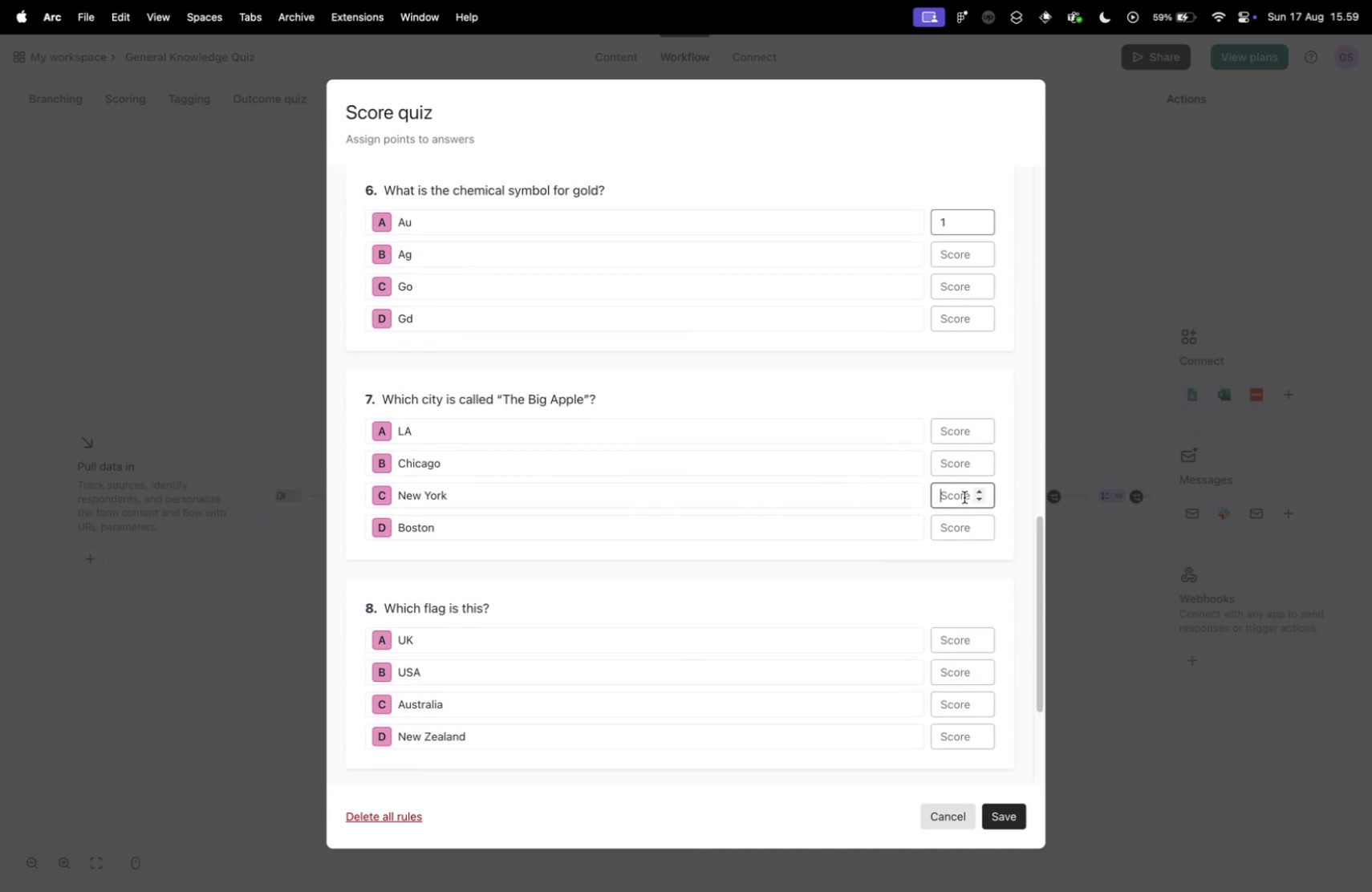 
type(111)
 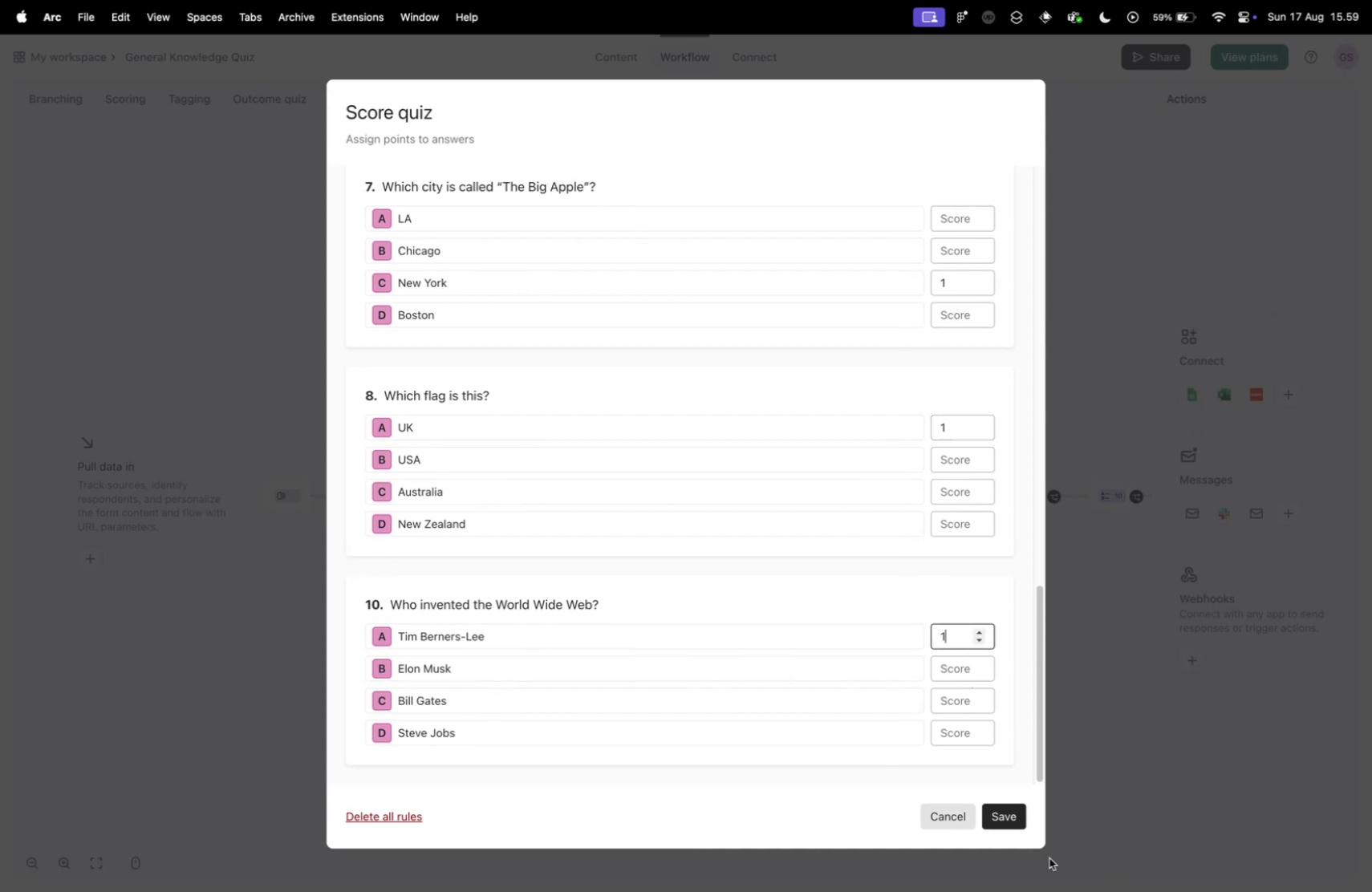 
scroll: coordinate [845, 484], scroll_direction: down, amount: 21.0
 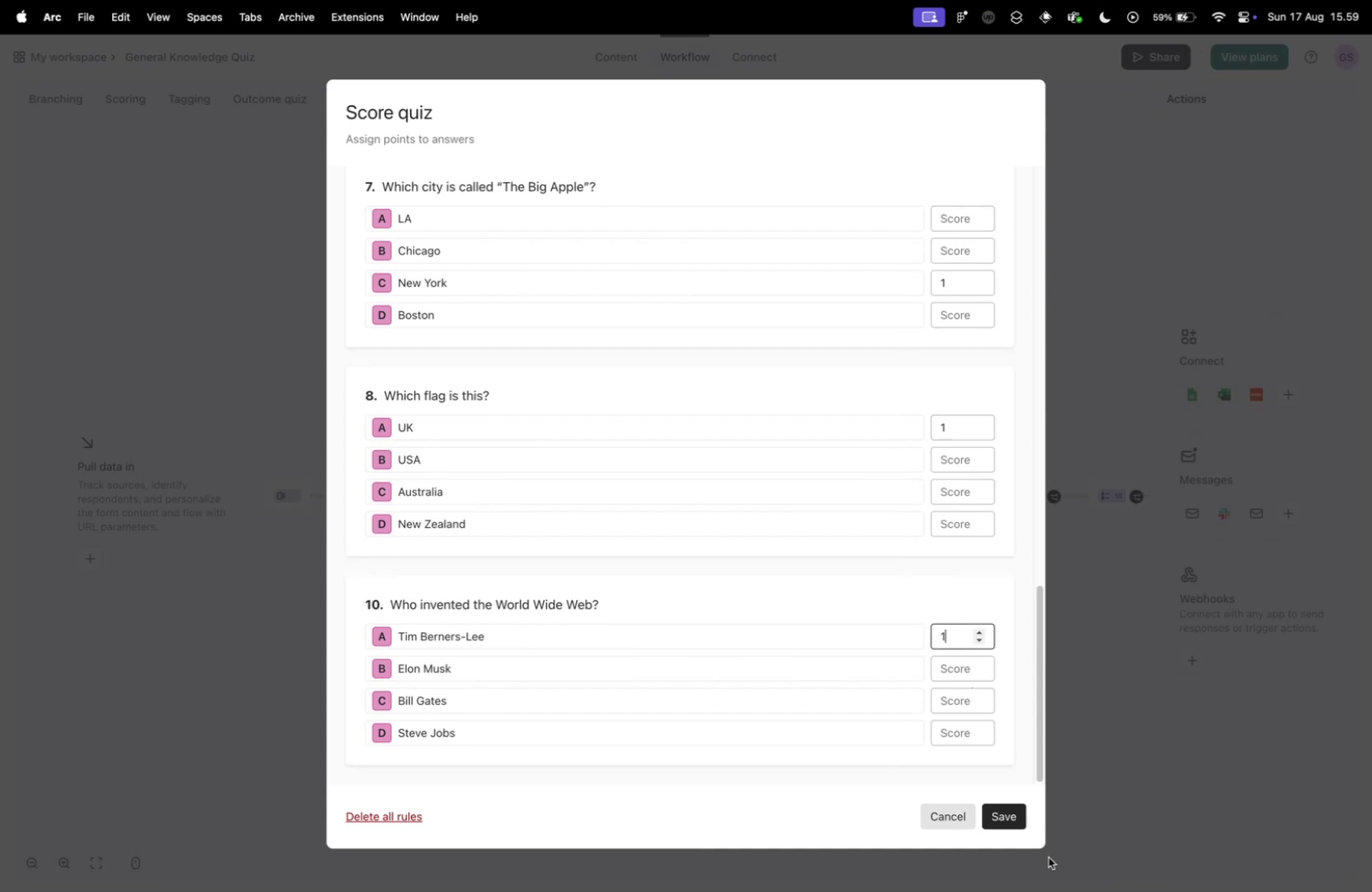 
left_click([1017, 813])
 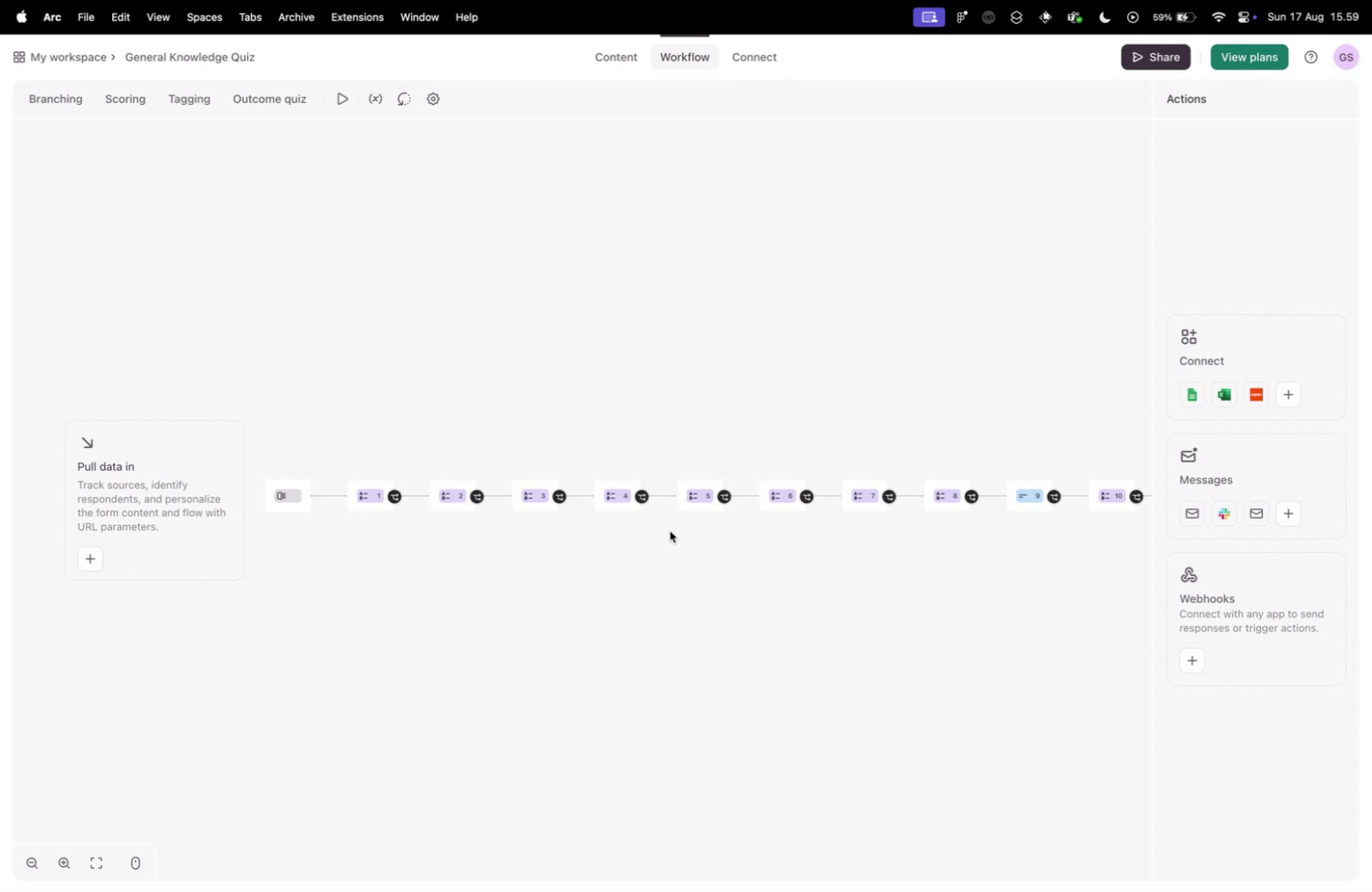 
wait(44.23)
 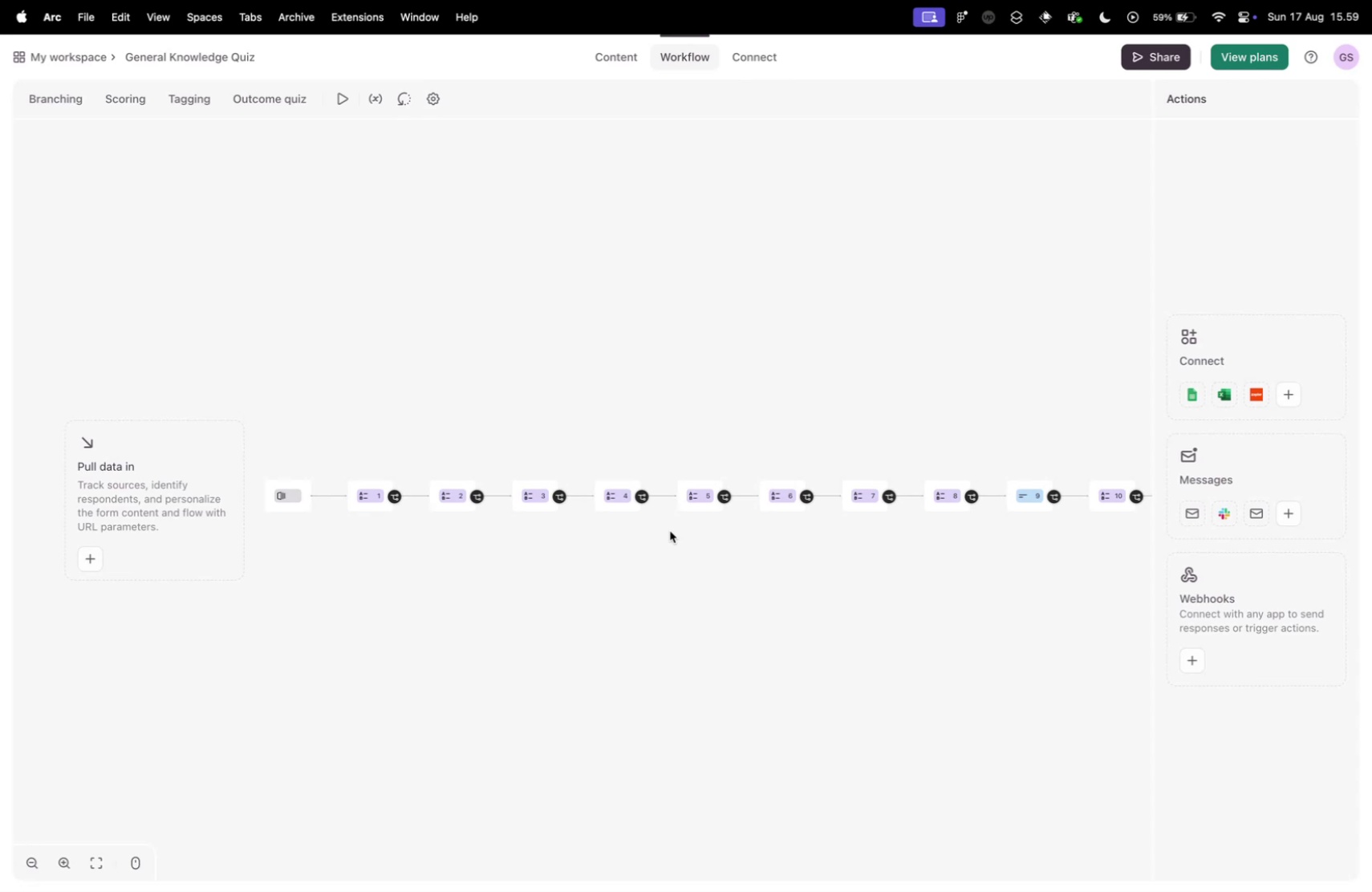 
key(Control+ControlLeft)
 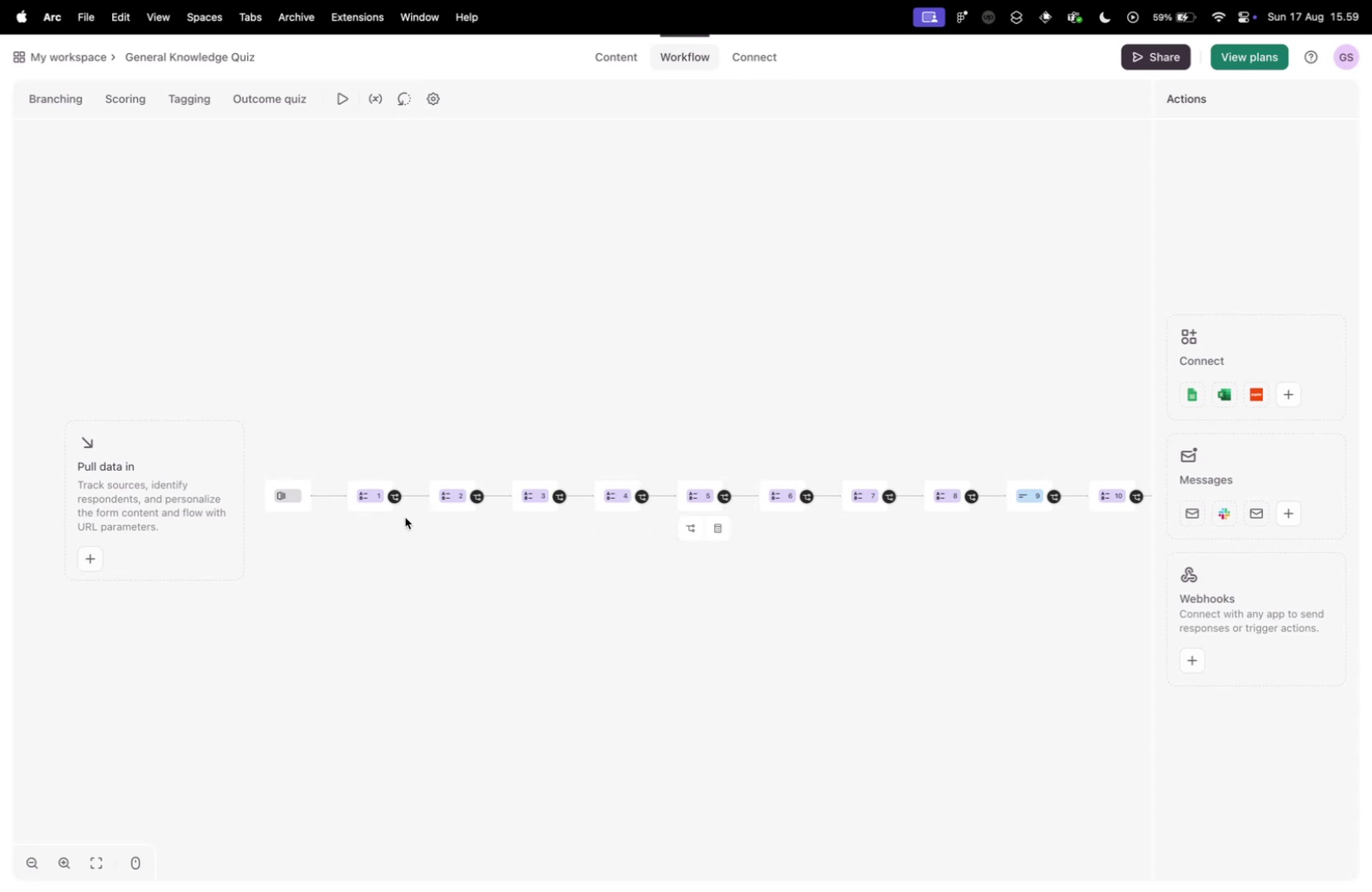 
key(Control+Tab)
 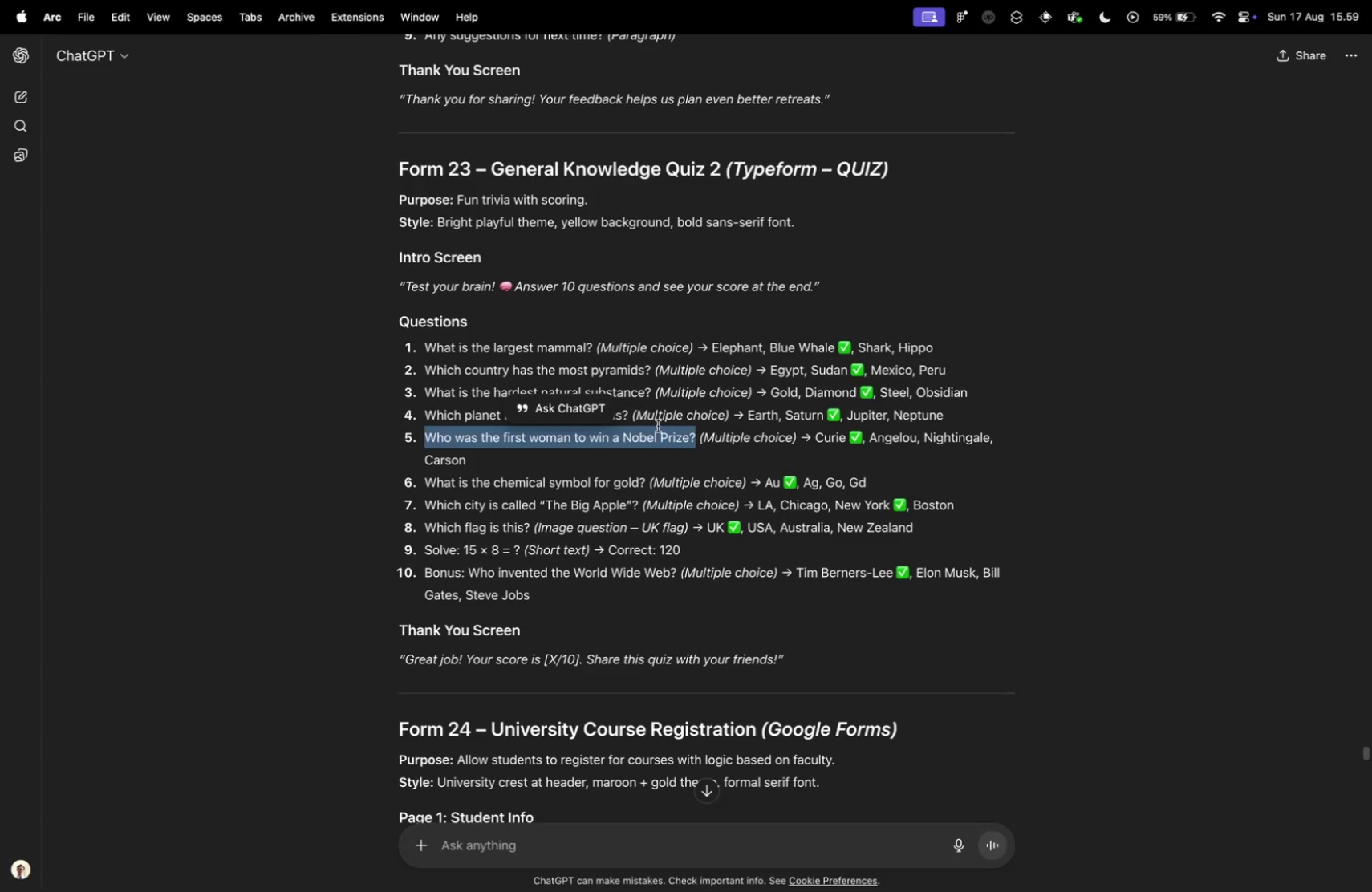 
scroll: coordinate [861, 511], scroll_direction: down, amount: 2.0
 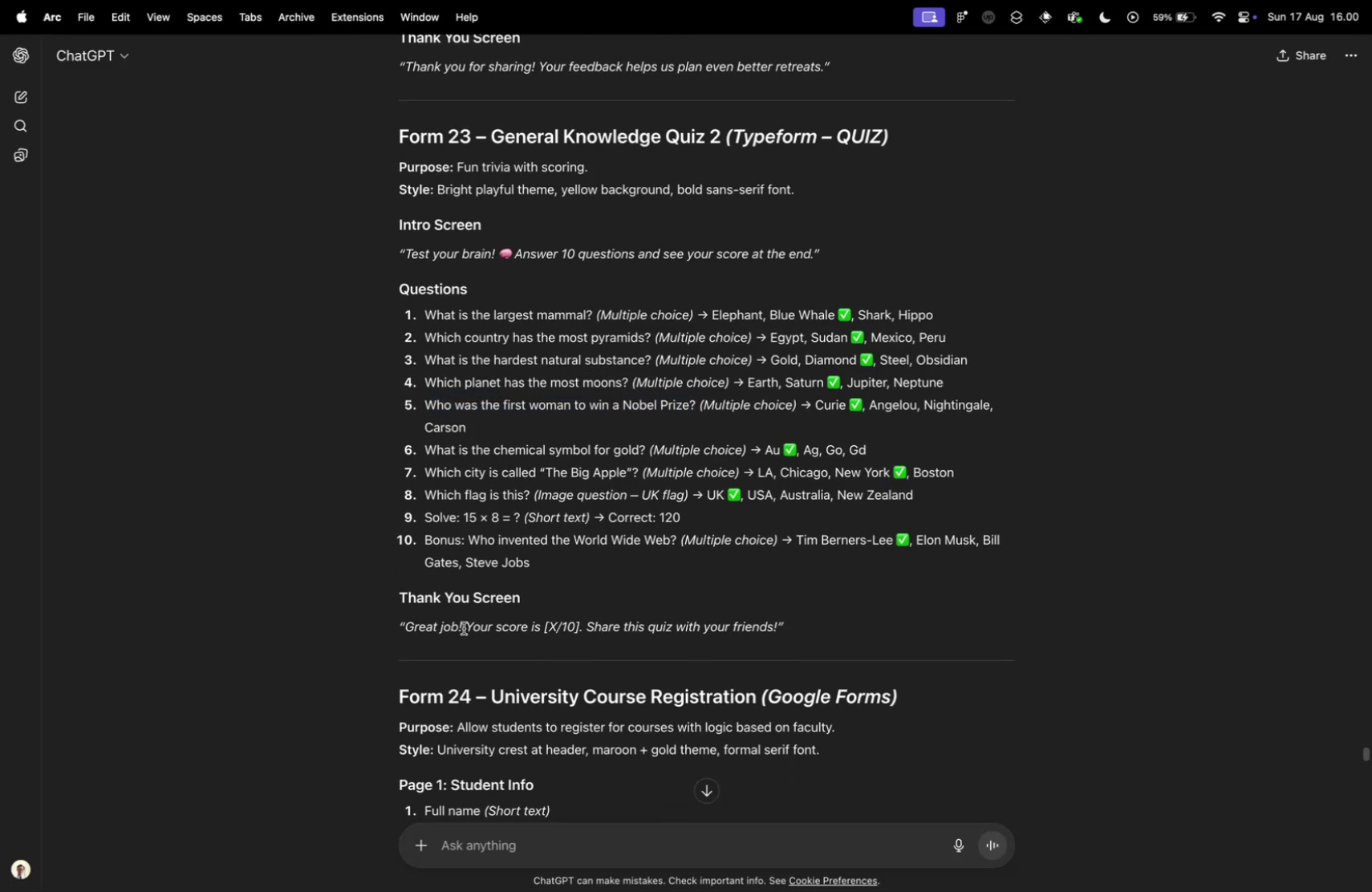 
key(Control+ControlLeft)
 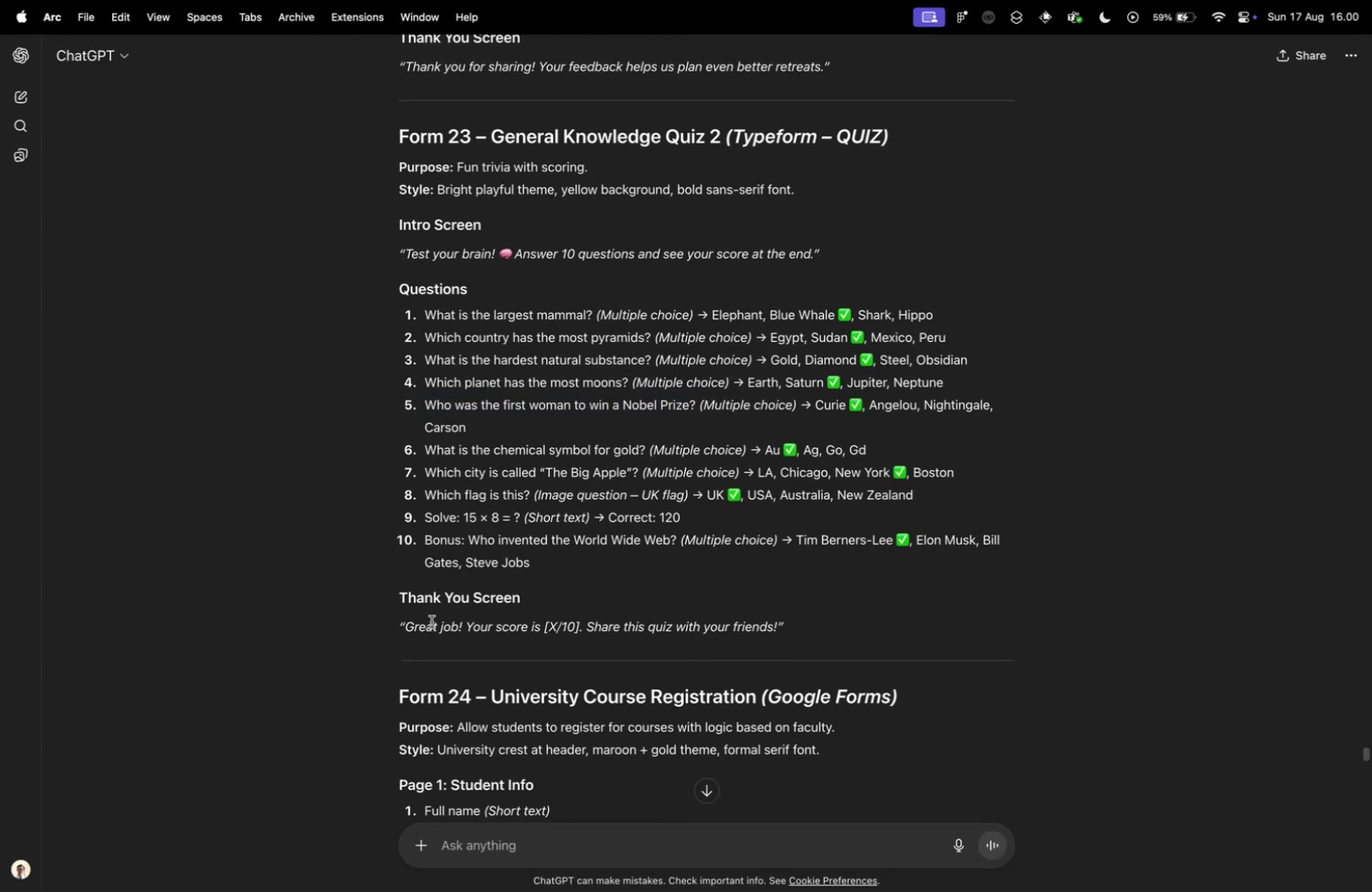 
key(Control+Tab)
 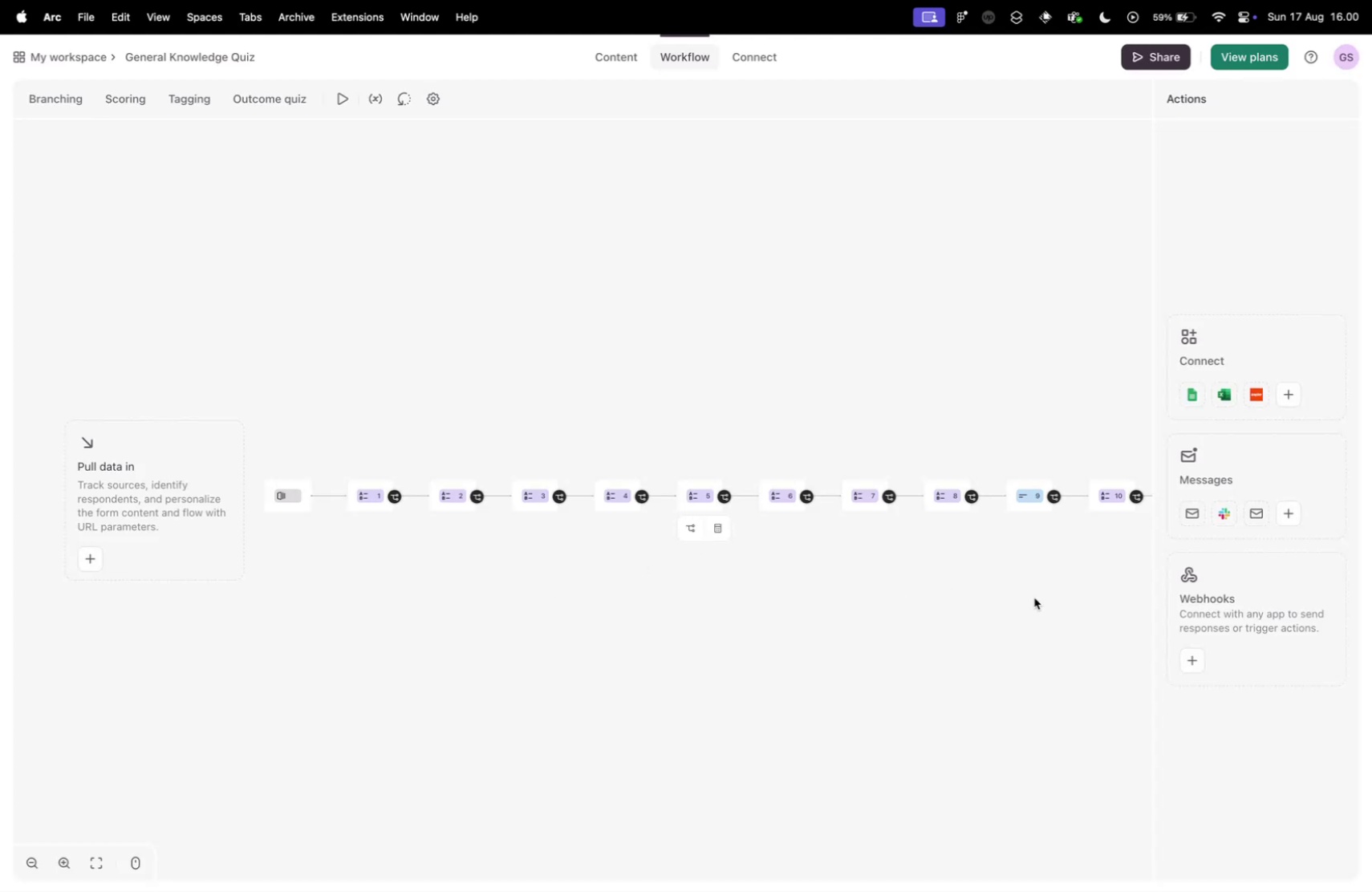 
left_click_drag(start_coordinate=[865, 577], to_coordinate=[769, 580])
 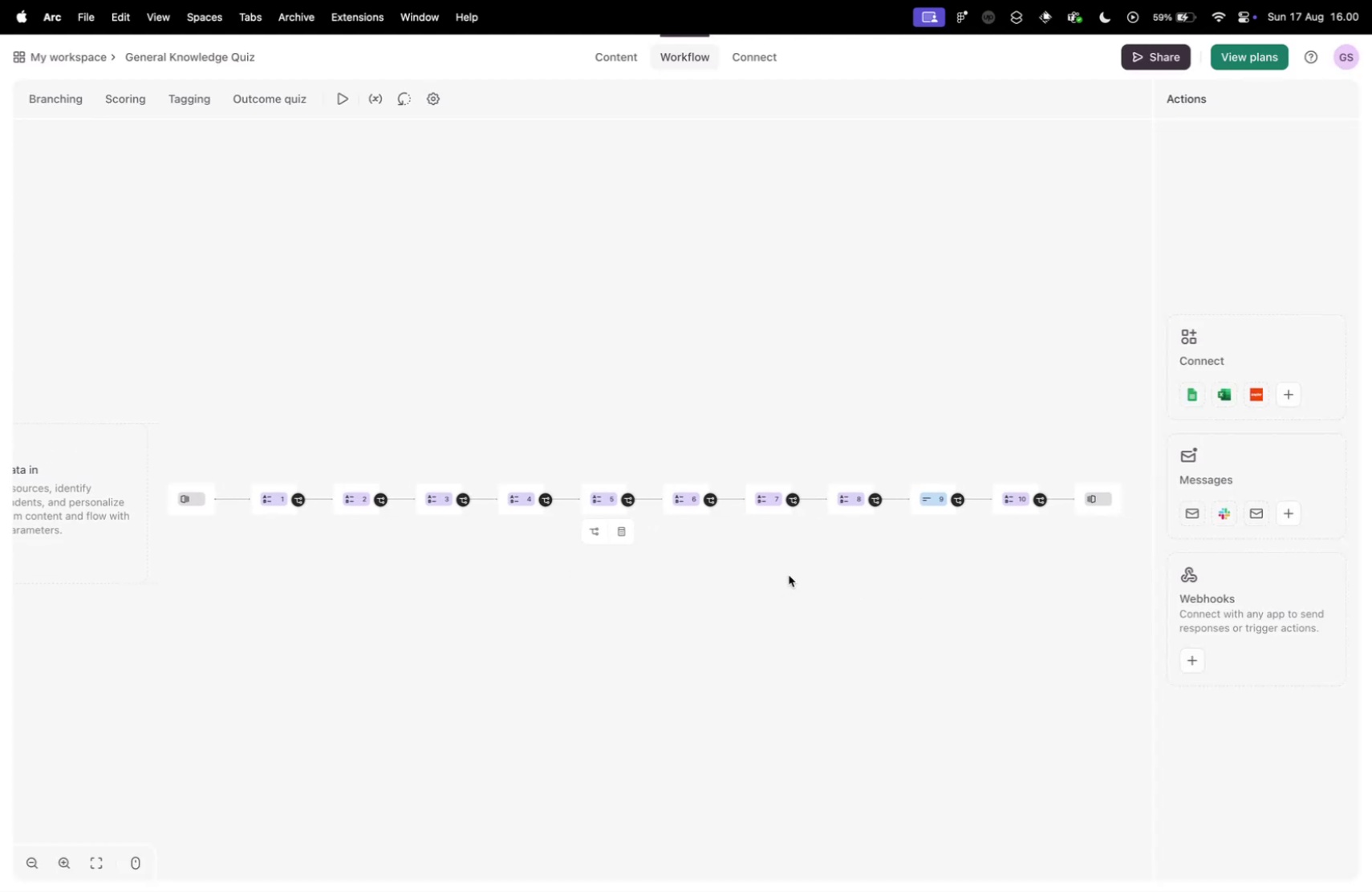 
left_click_drag(start_coordinate=[923, 567], to_coordinate=[892, 572])
 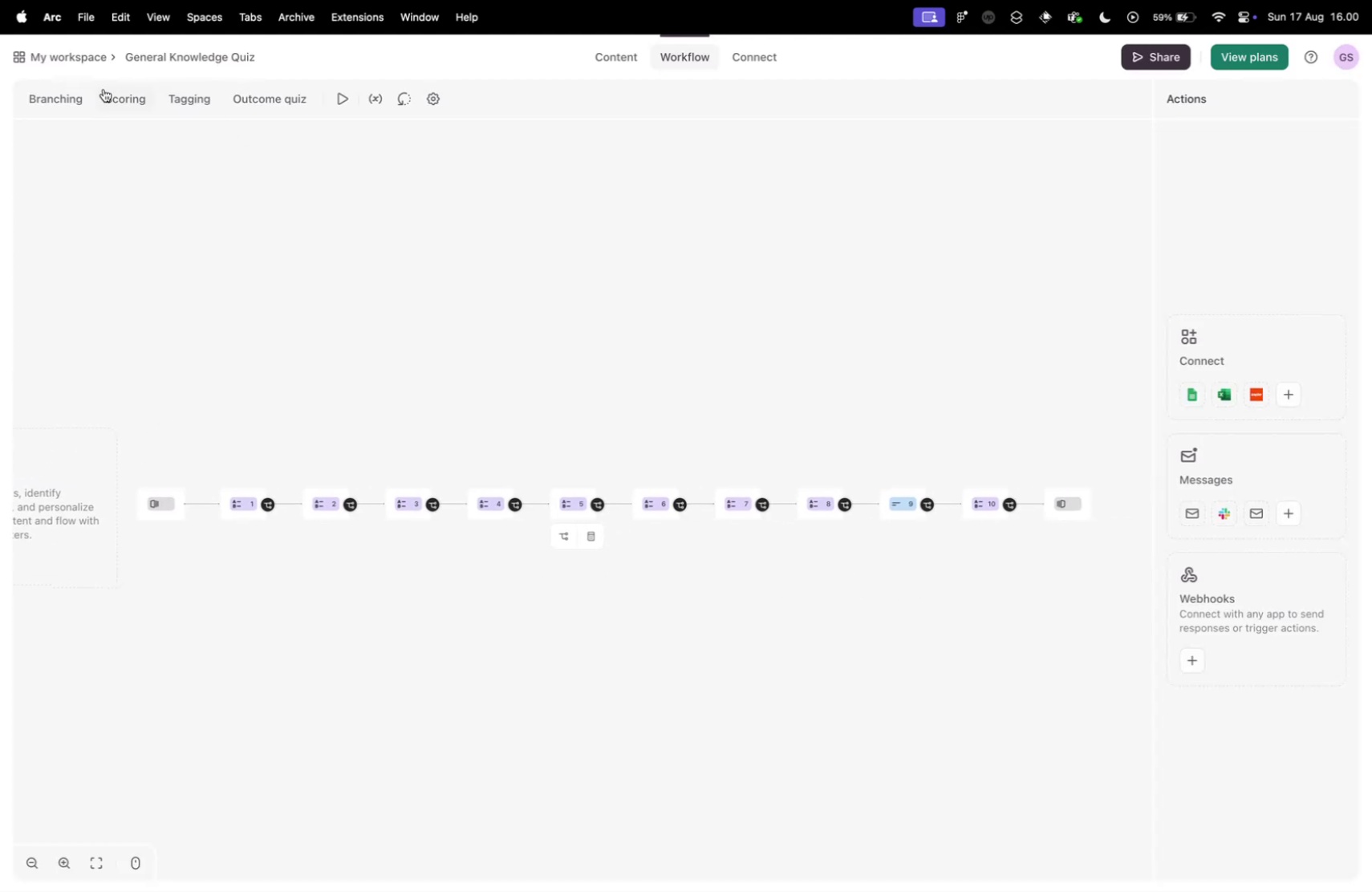 
left_click([105, 89])
 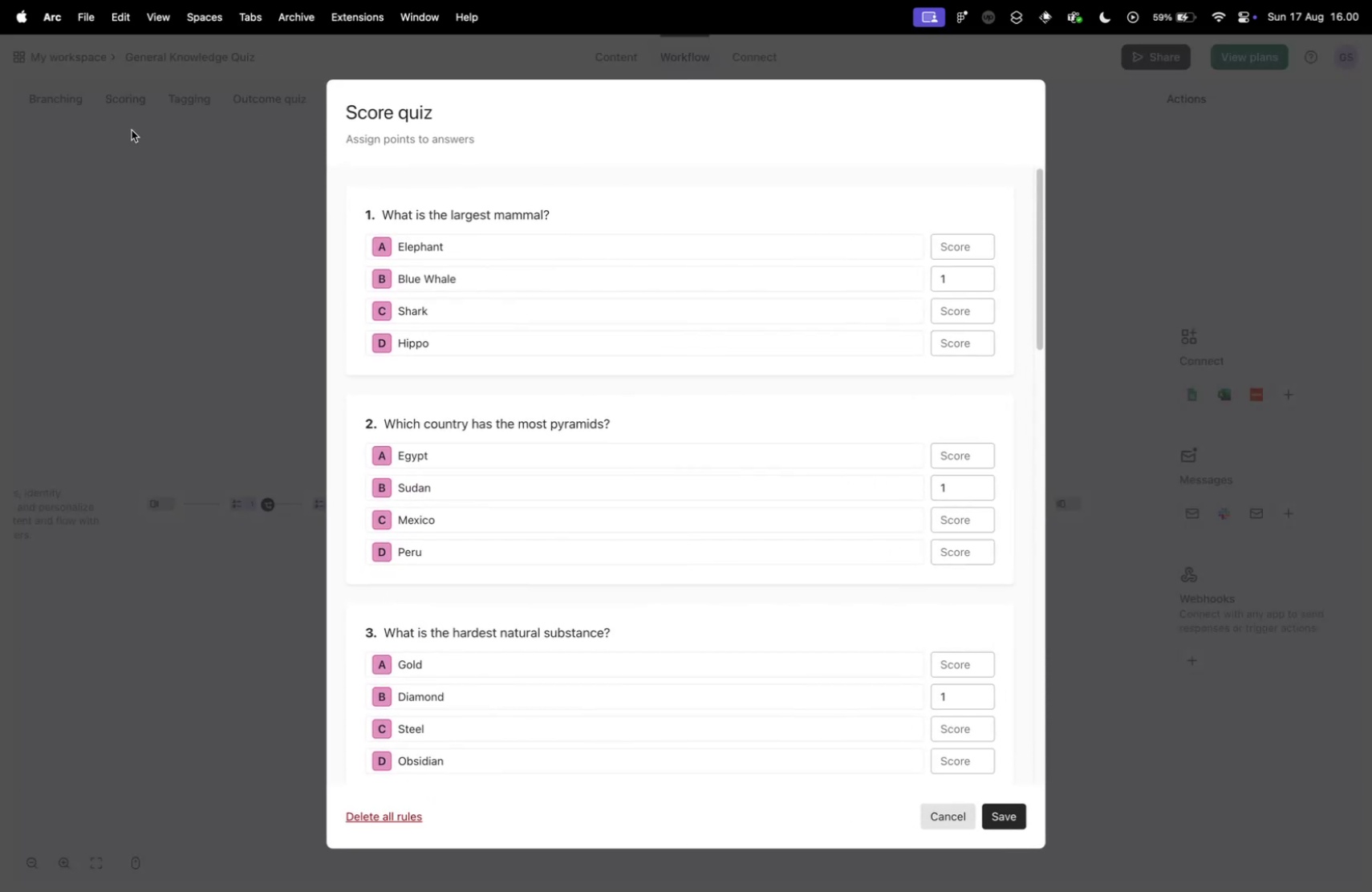 
left_click([181, 199])
 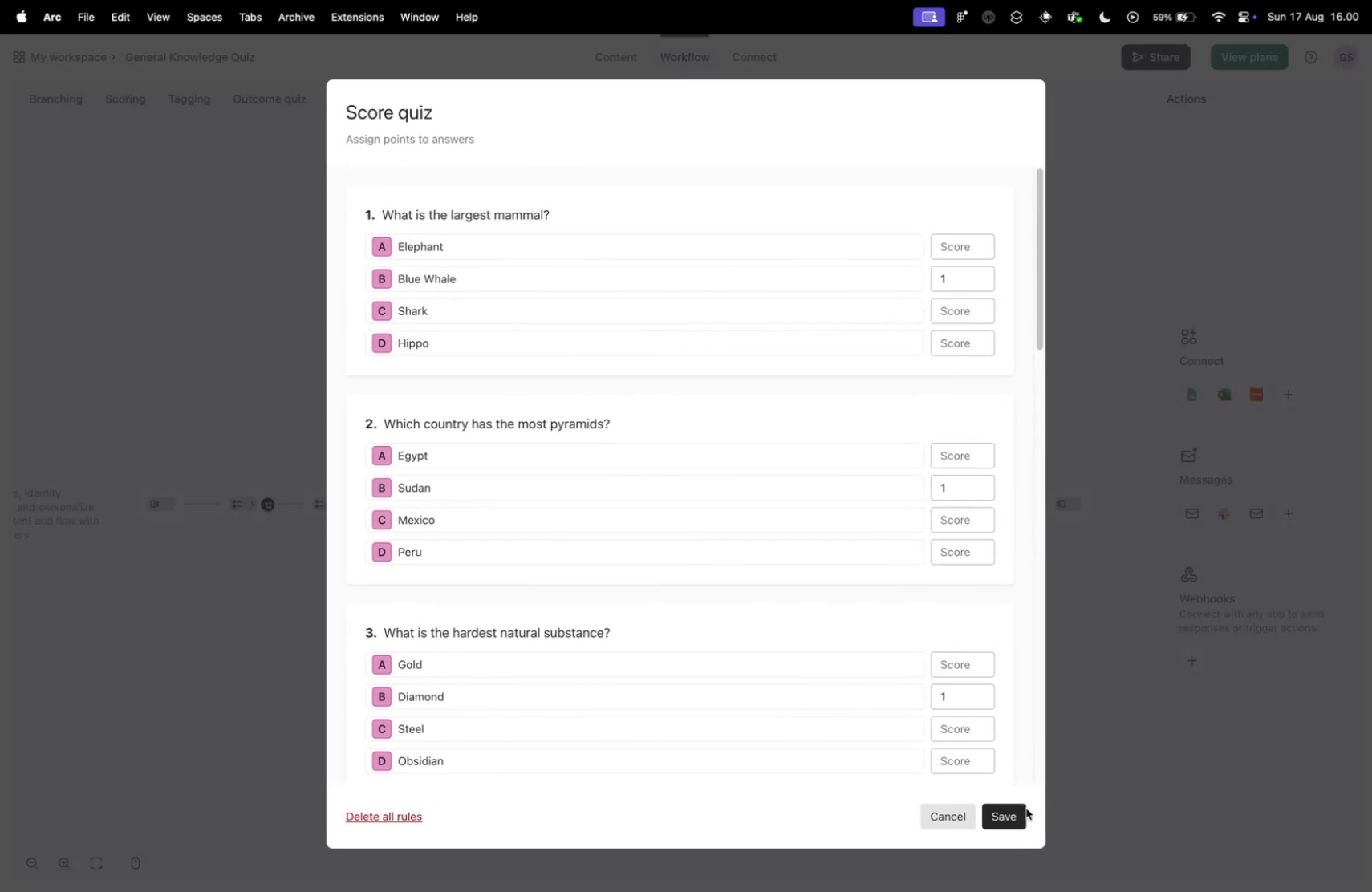 
left_click([1013, 809])
 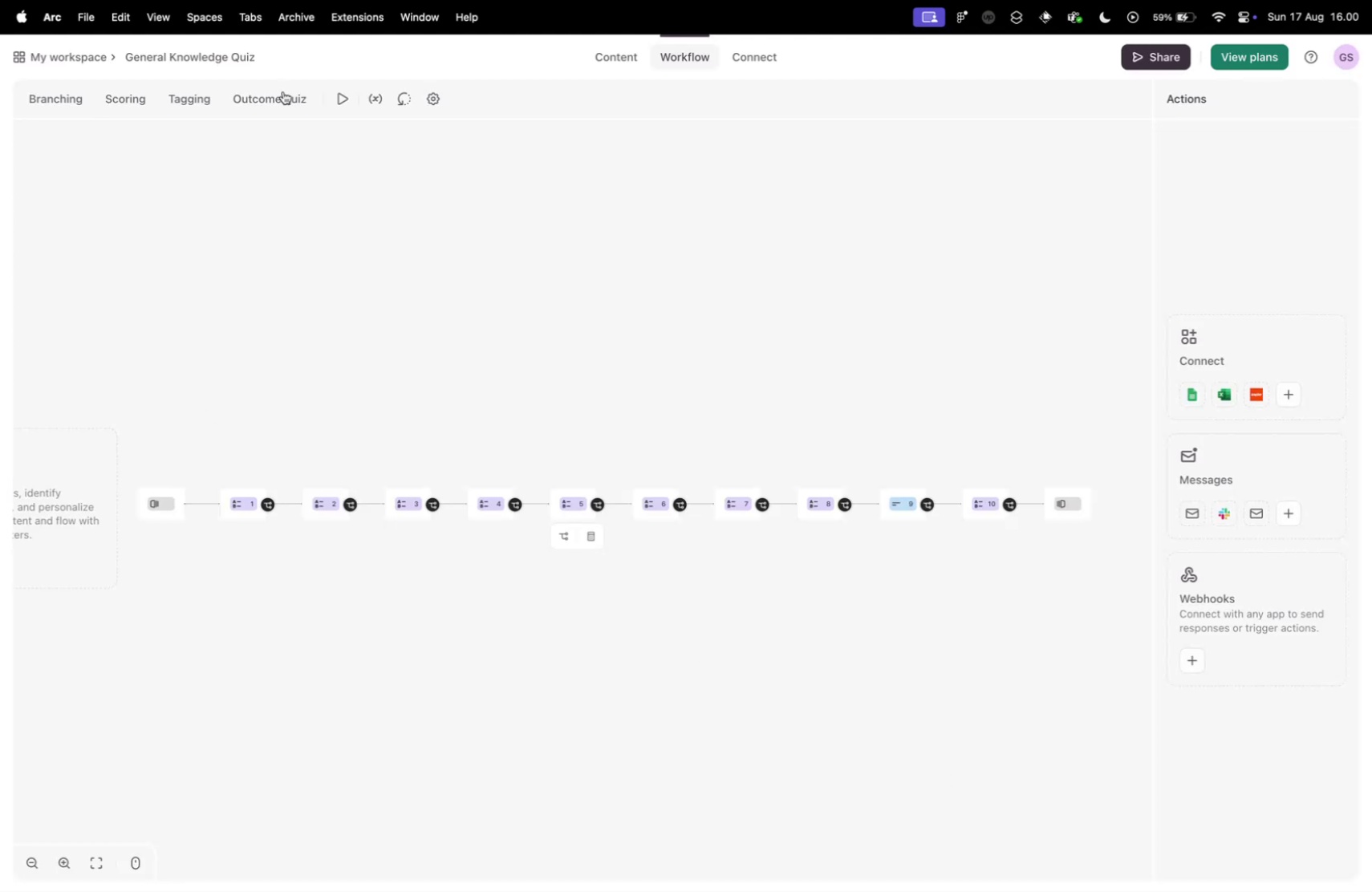 
left_click([282, 81])
 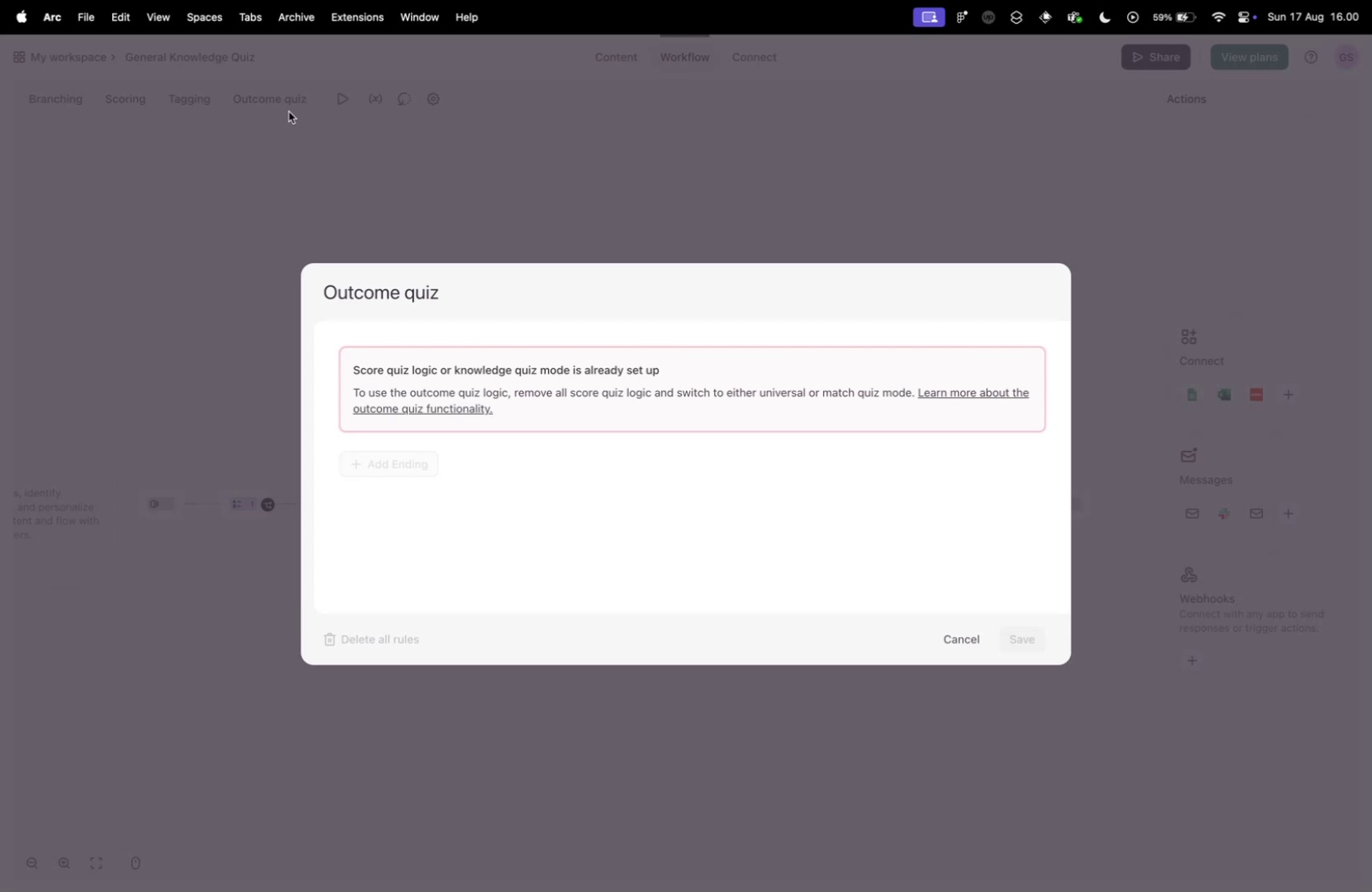 
wait(16.15)
 